 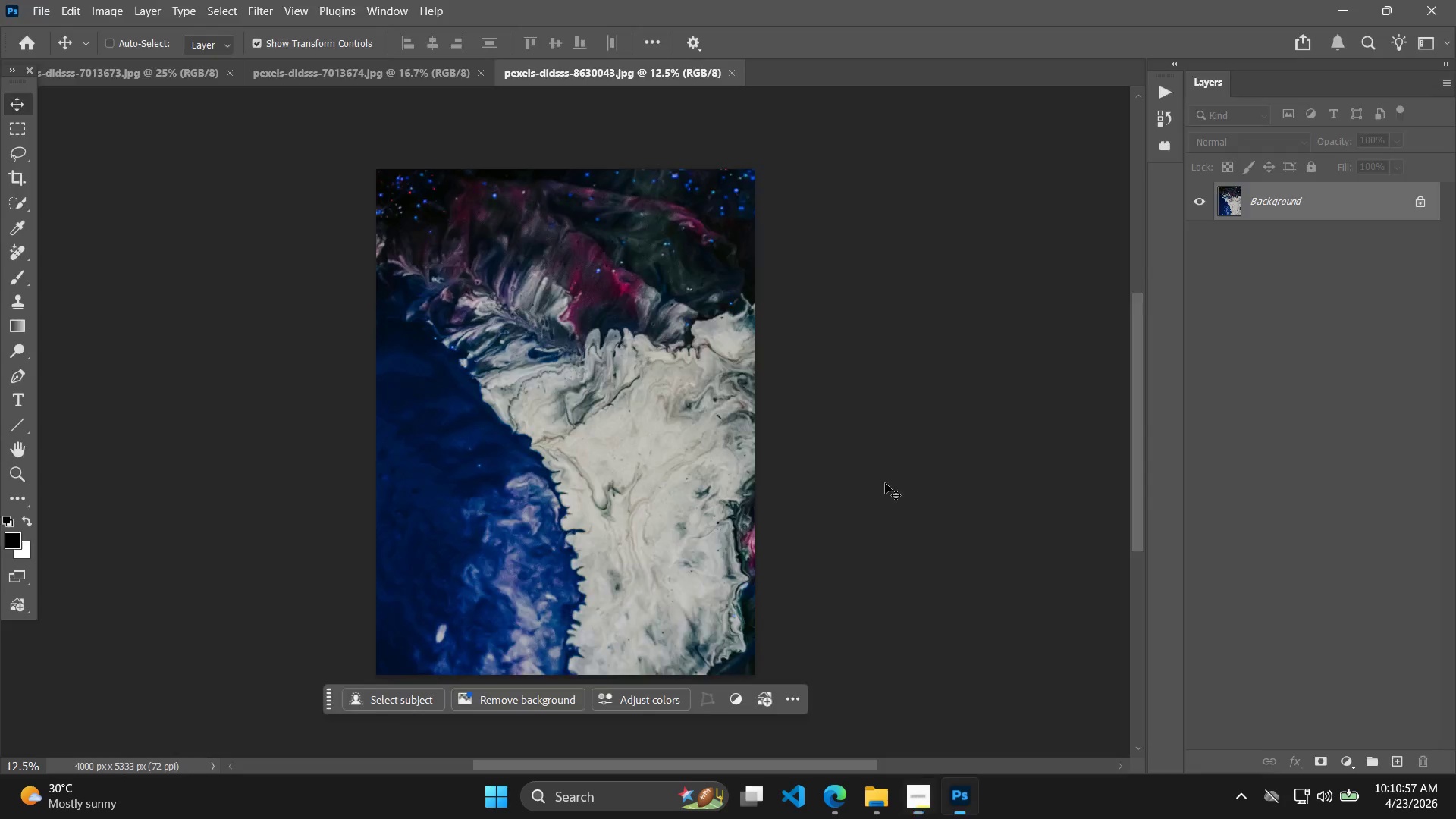 
key(Alt+Tab)
 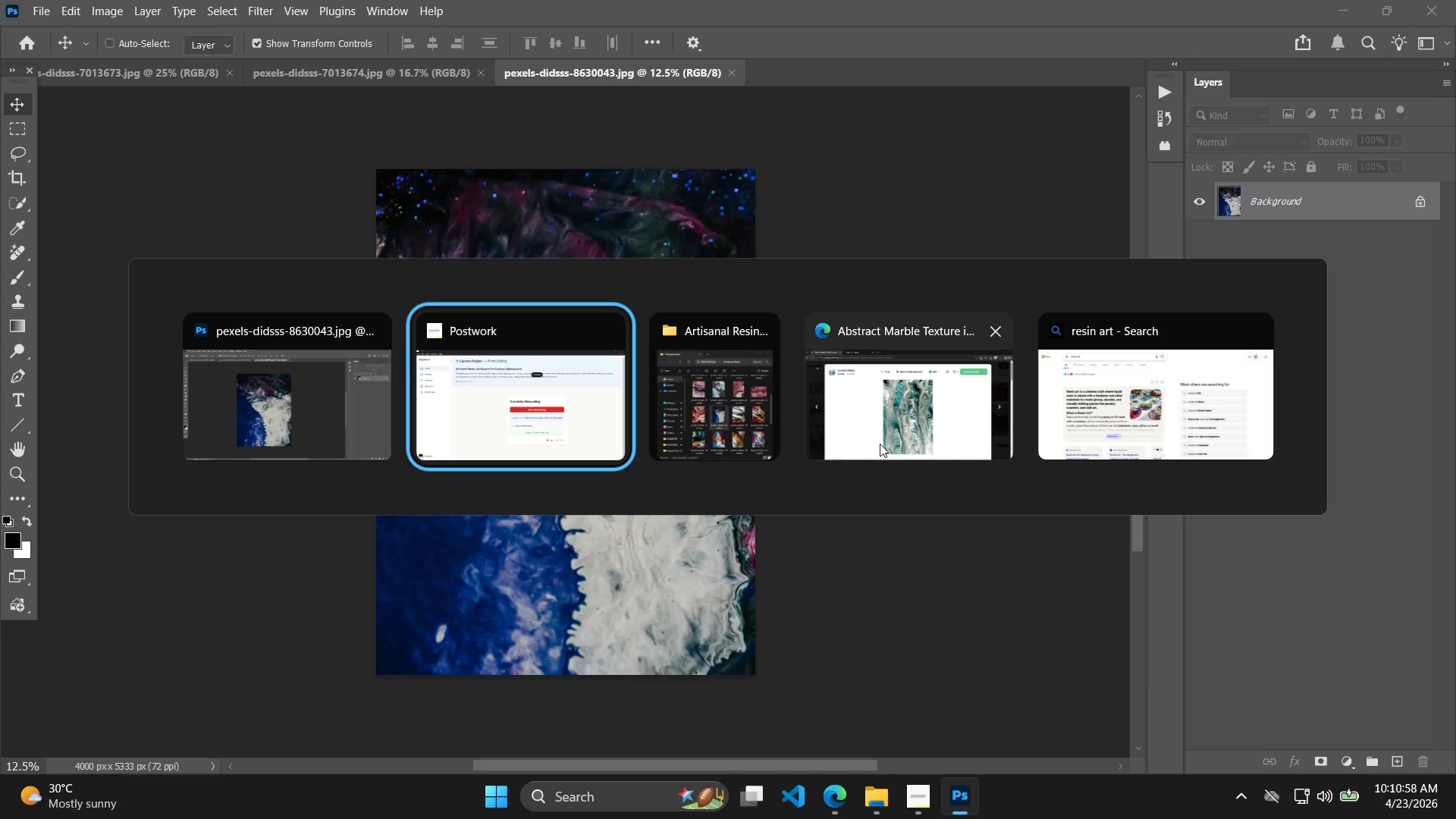 
key(Alt+Tab)
 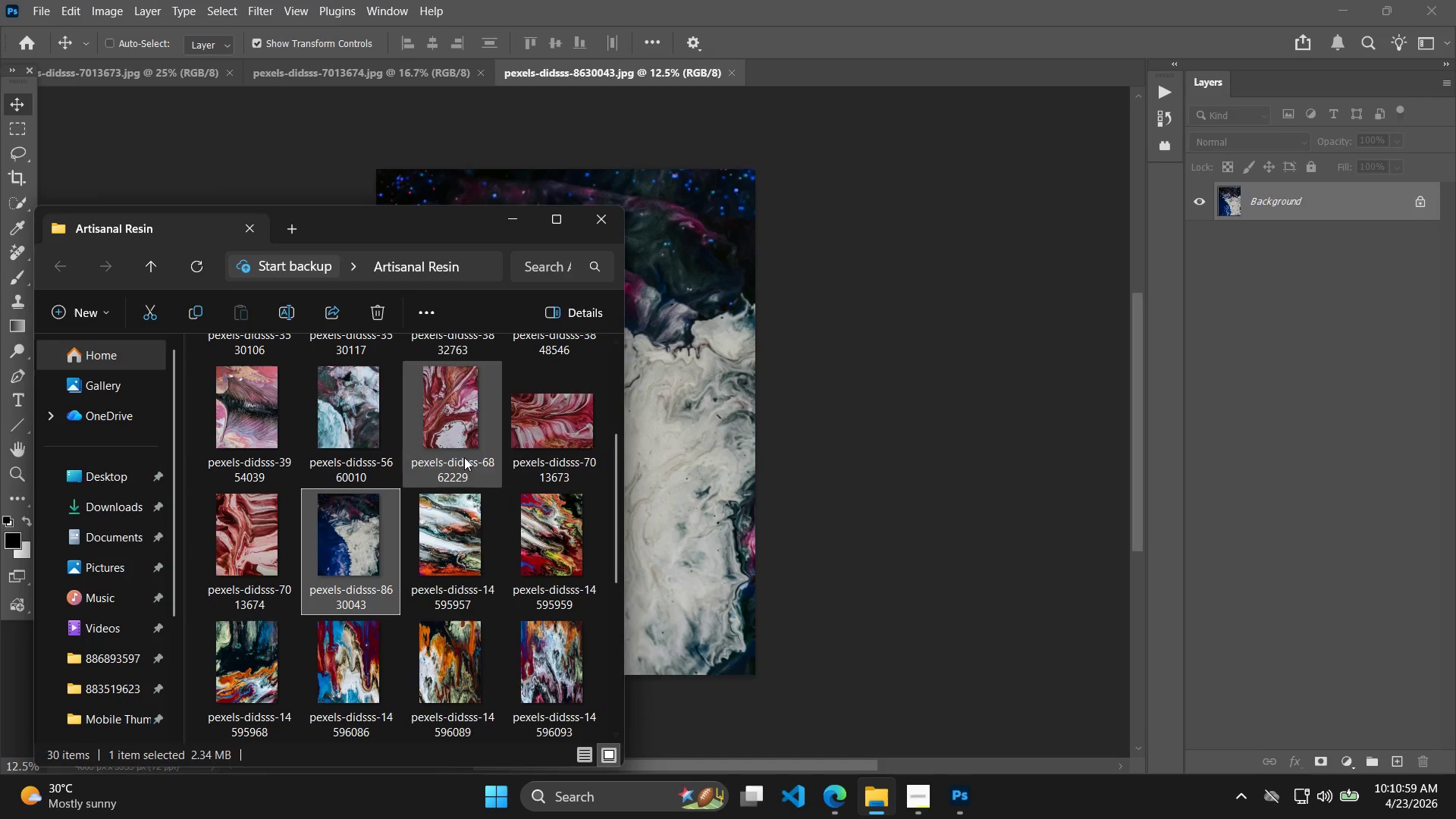 
left_click_drag(start_coordinate=[457, 523], to_coordinate=[459, 519])
 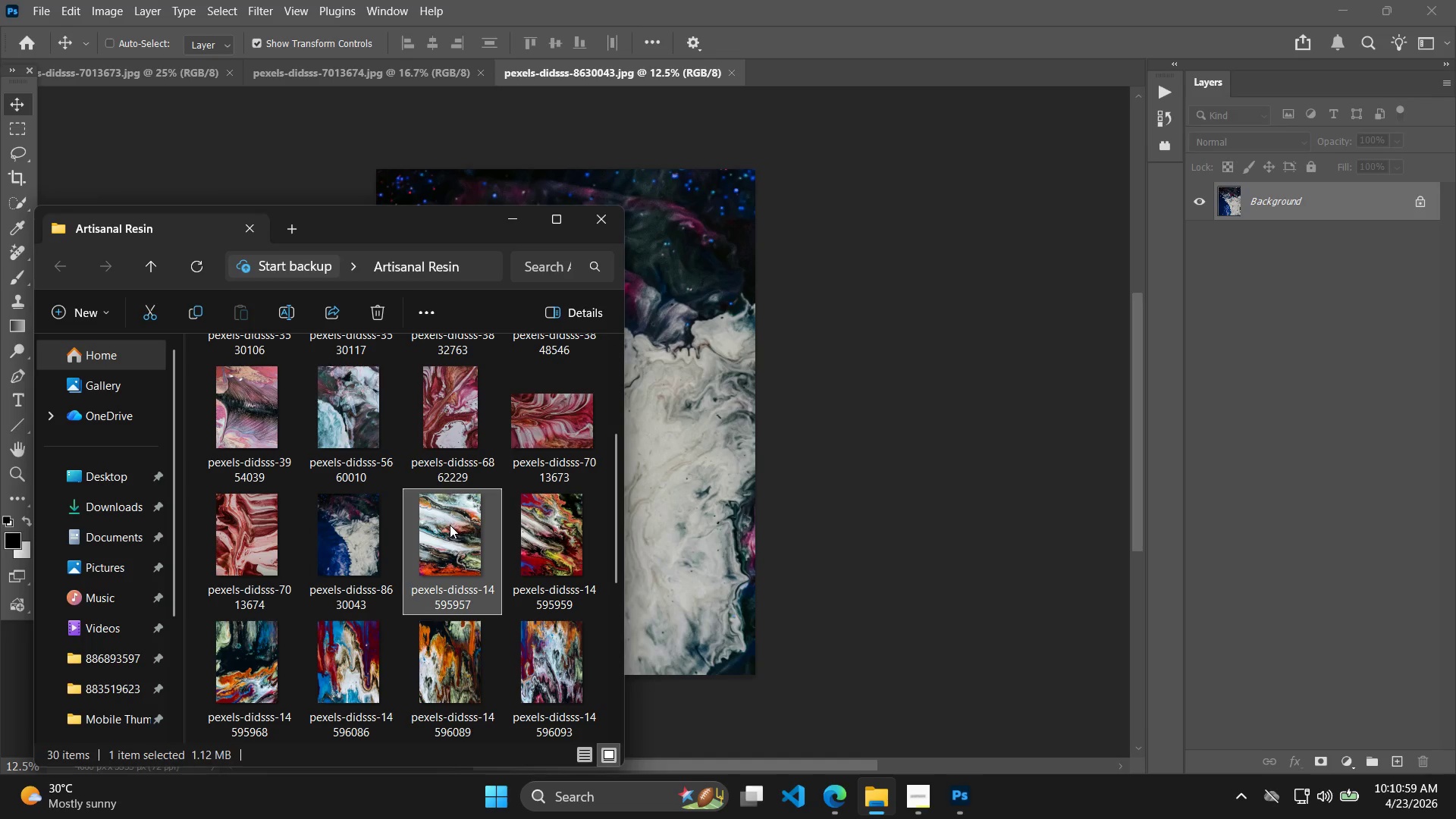 
left_click_drag(start_coordinate=[450, 525], to_coordinate=[1244, 488])
 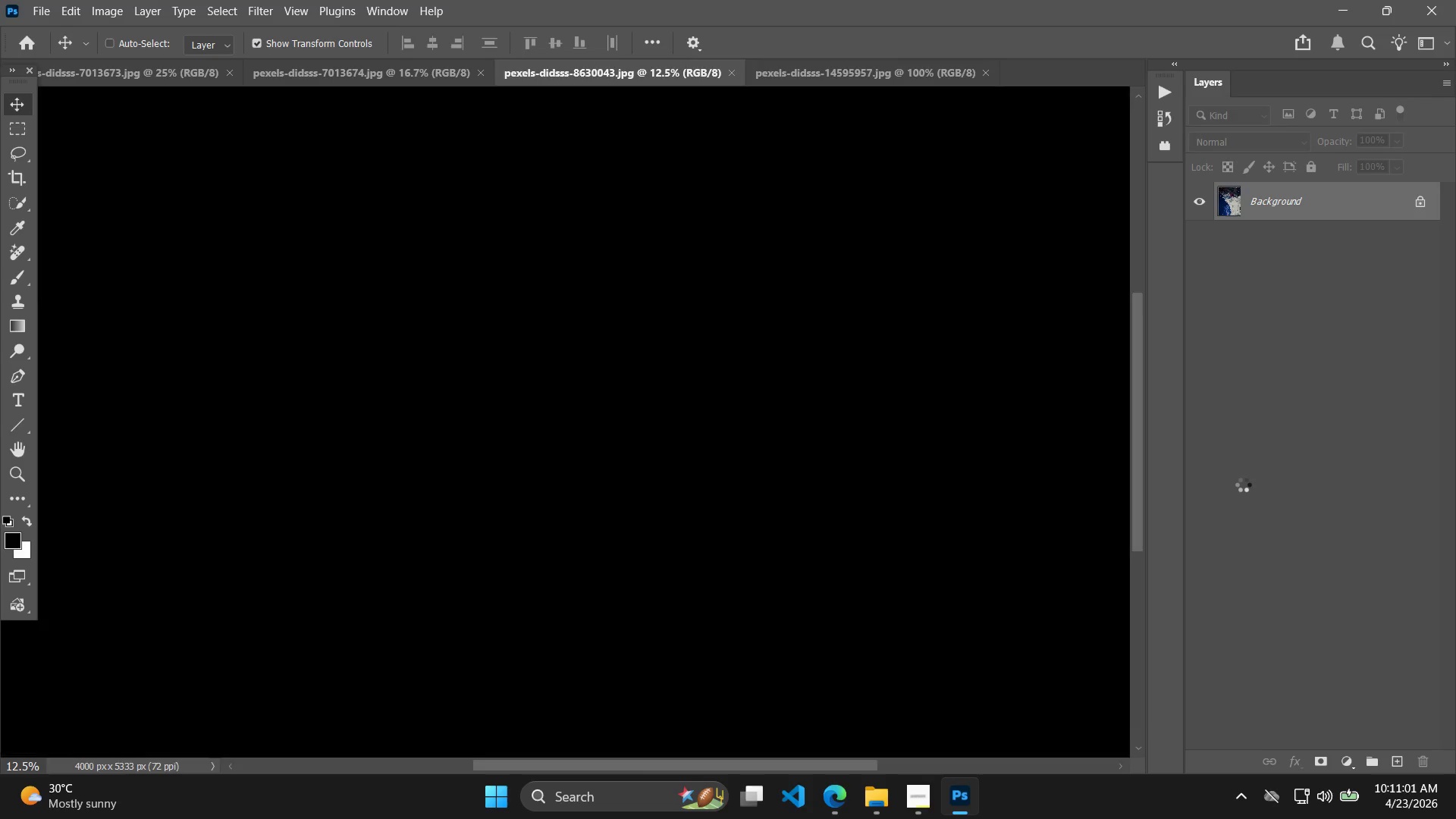 
key(Alt+Control+Shift+W)
 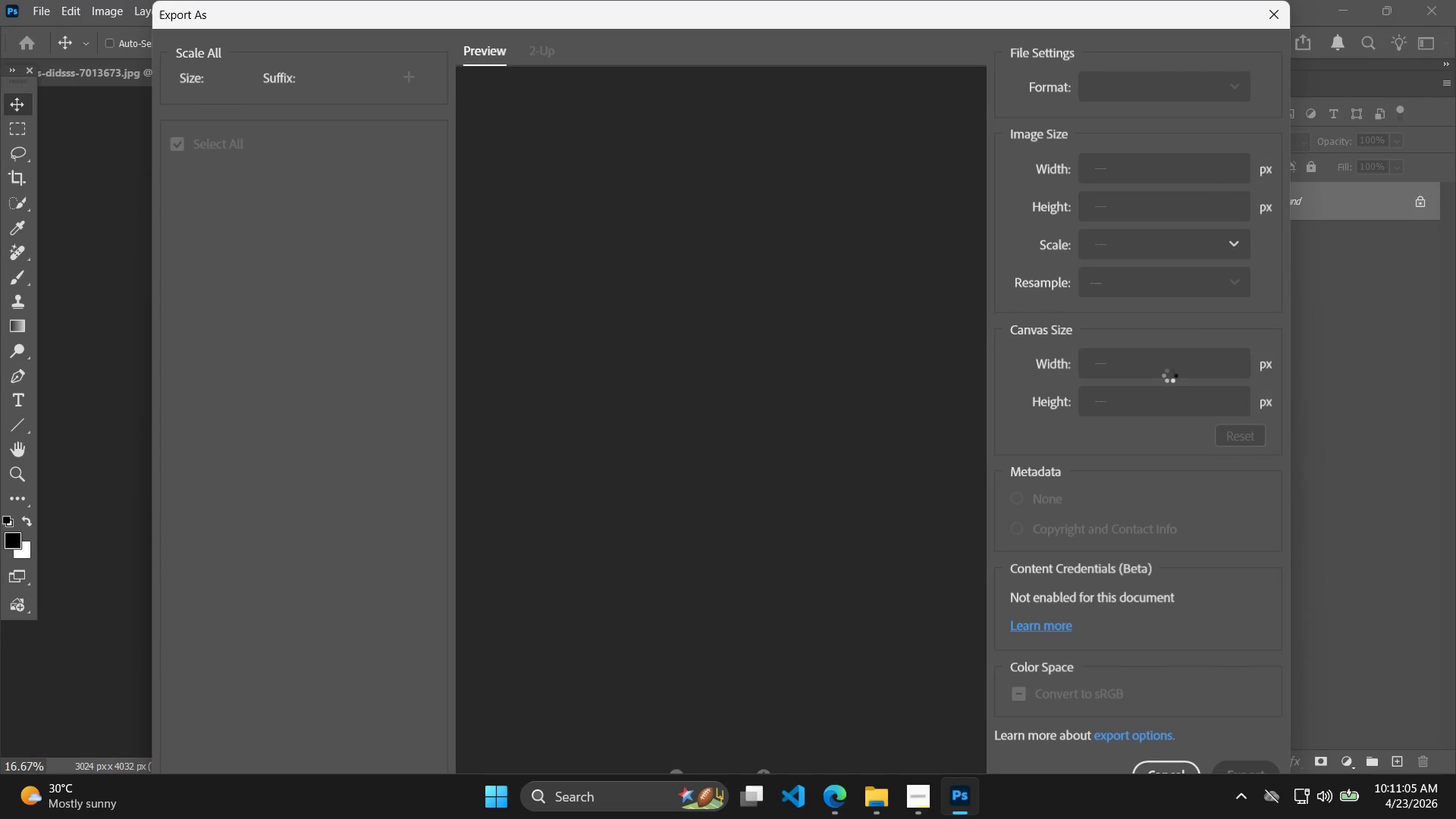 
left_click_drag(start_coordinate=[1147, 427], to_coordinate=[1034, 431])
 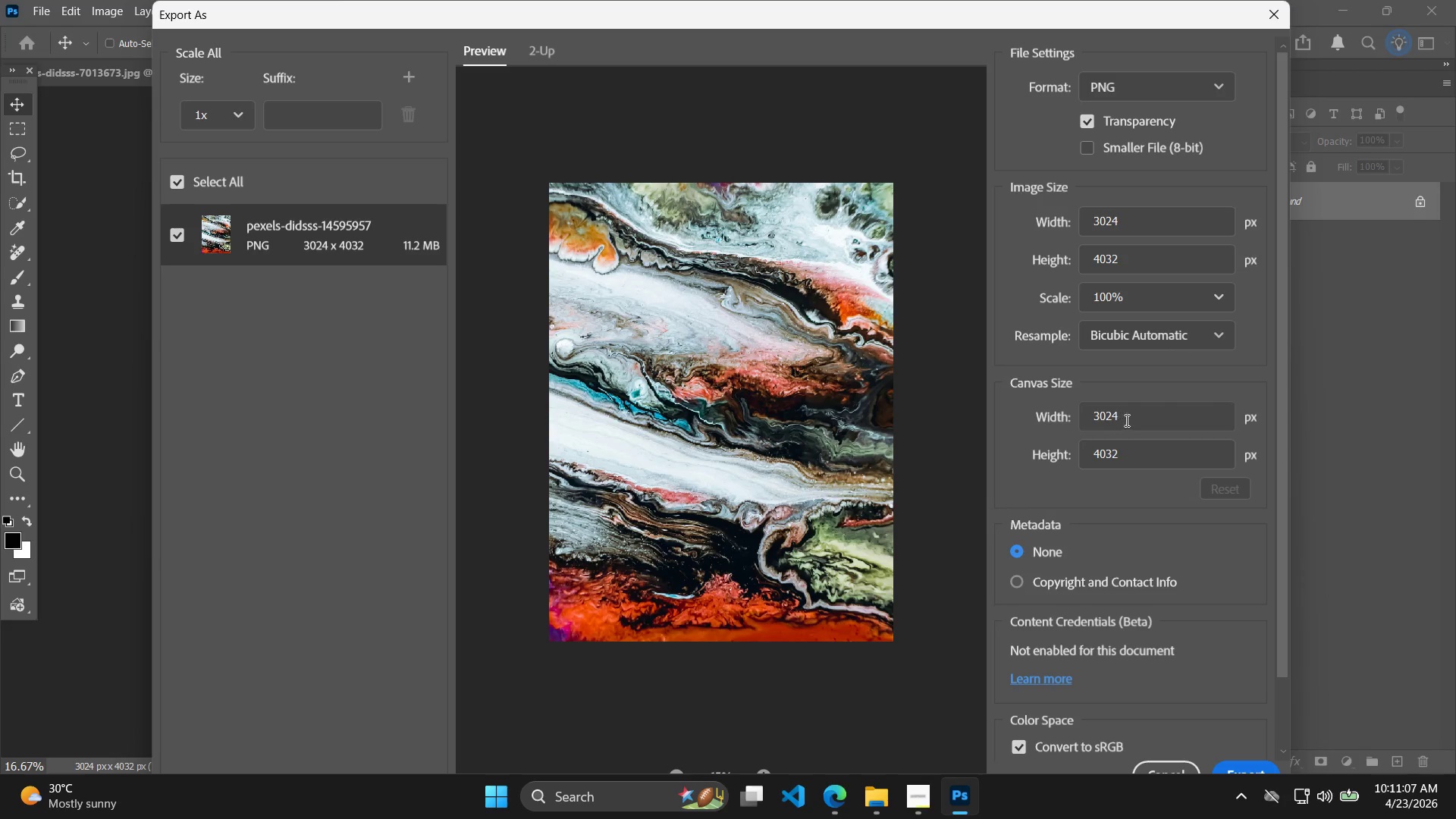 
left_click_drag(start_coordinate=[1134, 416], to_coordinate=[1034, 419])
 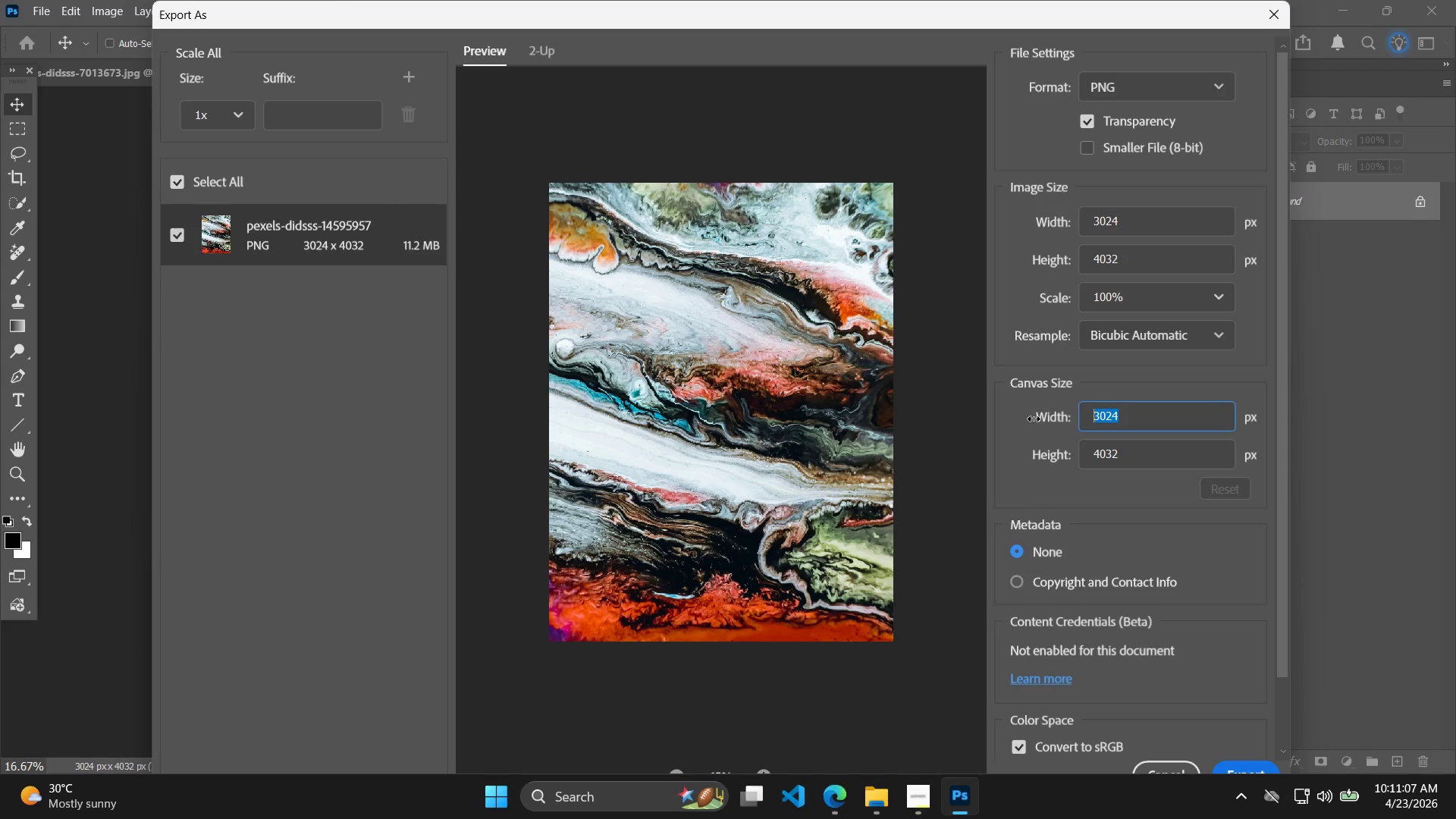 
type(400)
key(Tab)
type(600)
 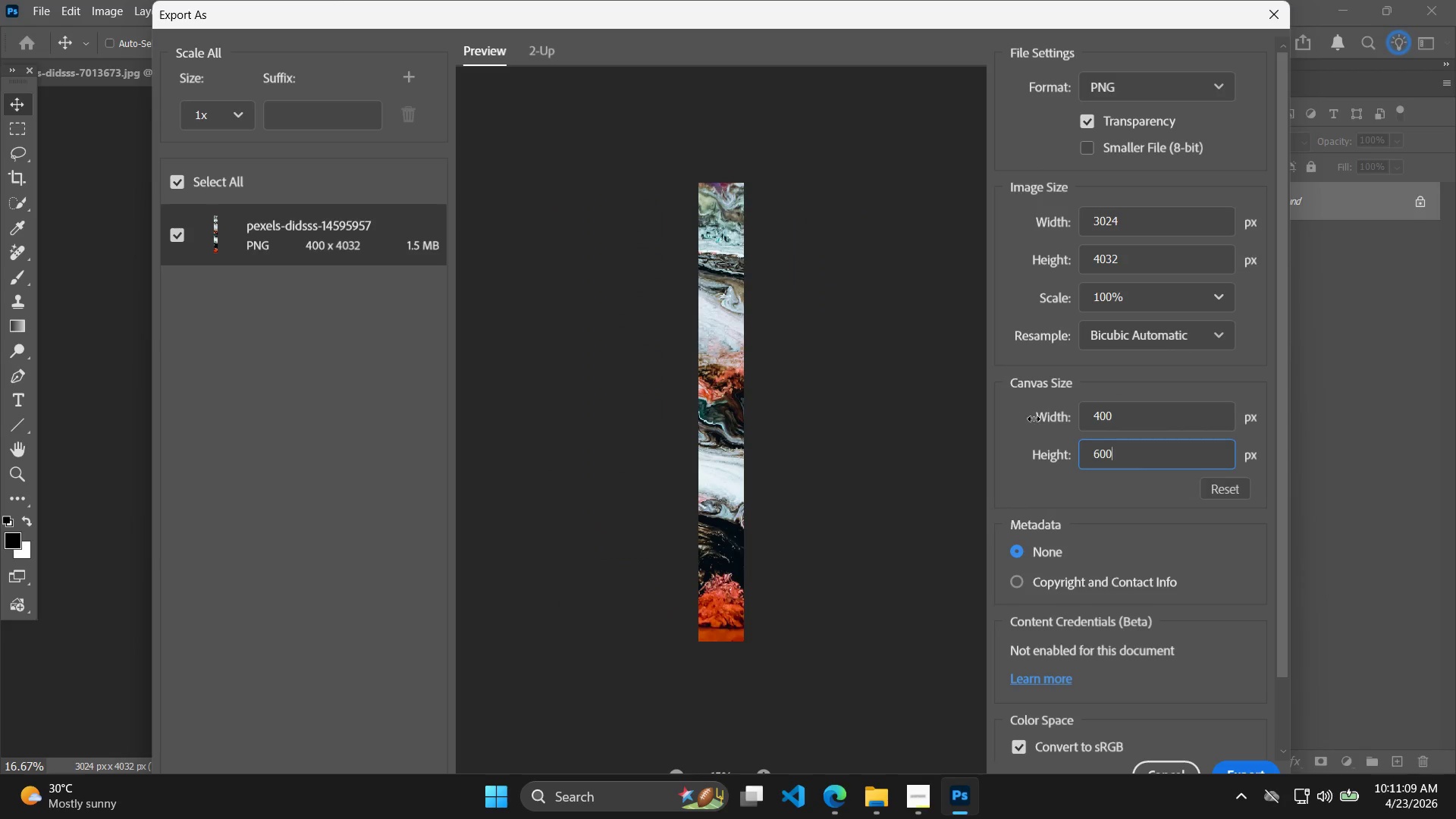 
key(Enter)
 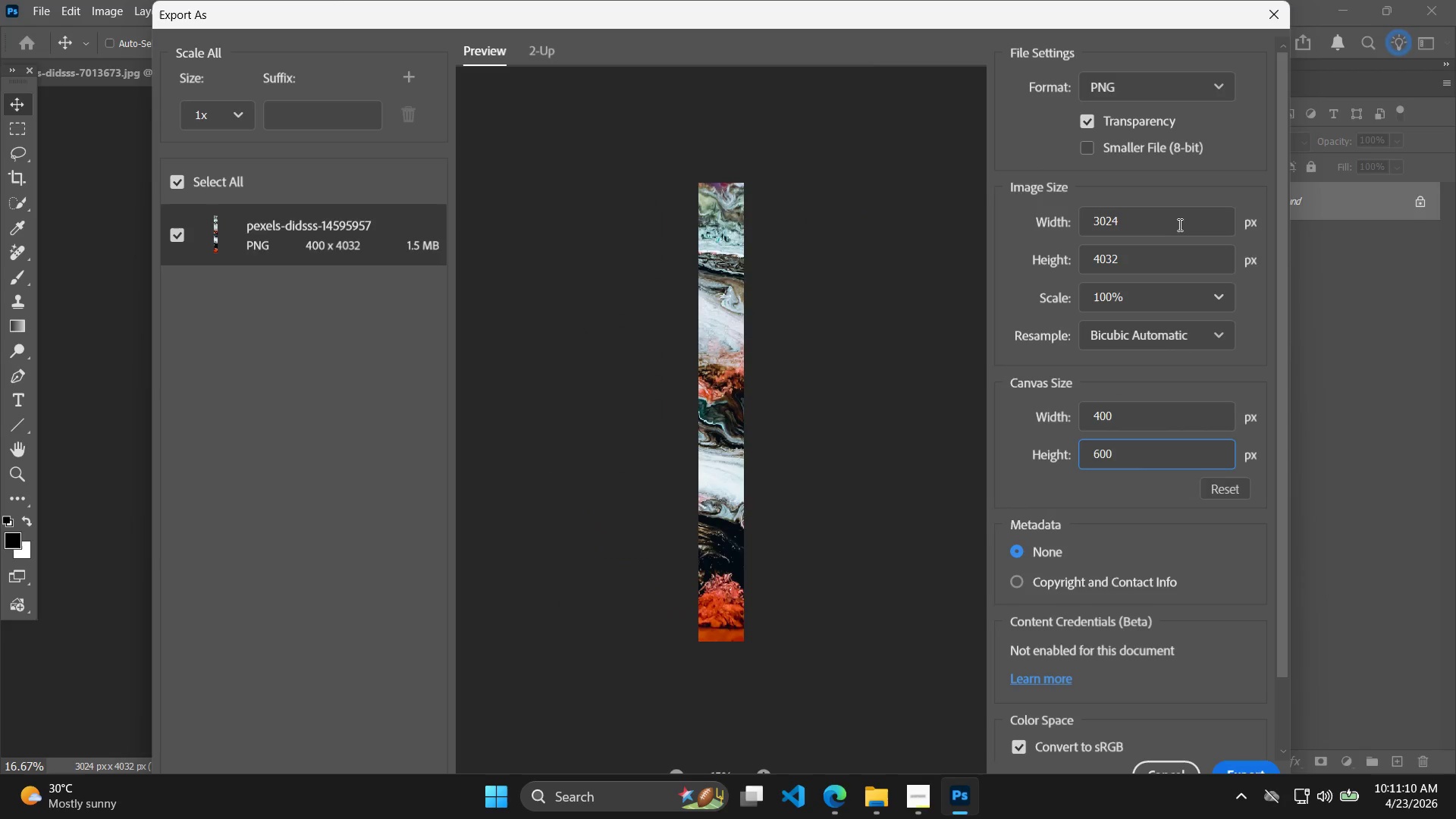 
left_click_drag(start_coordinate=[1173, 215], to_coordinate=[1045, 234])
 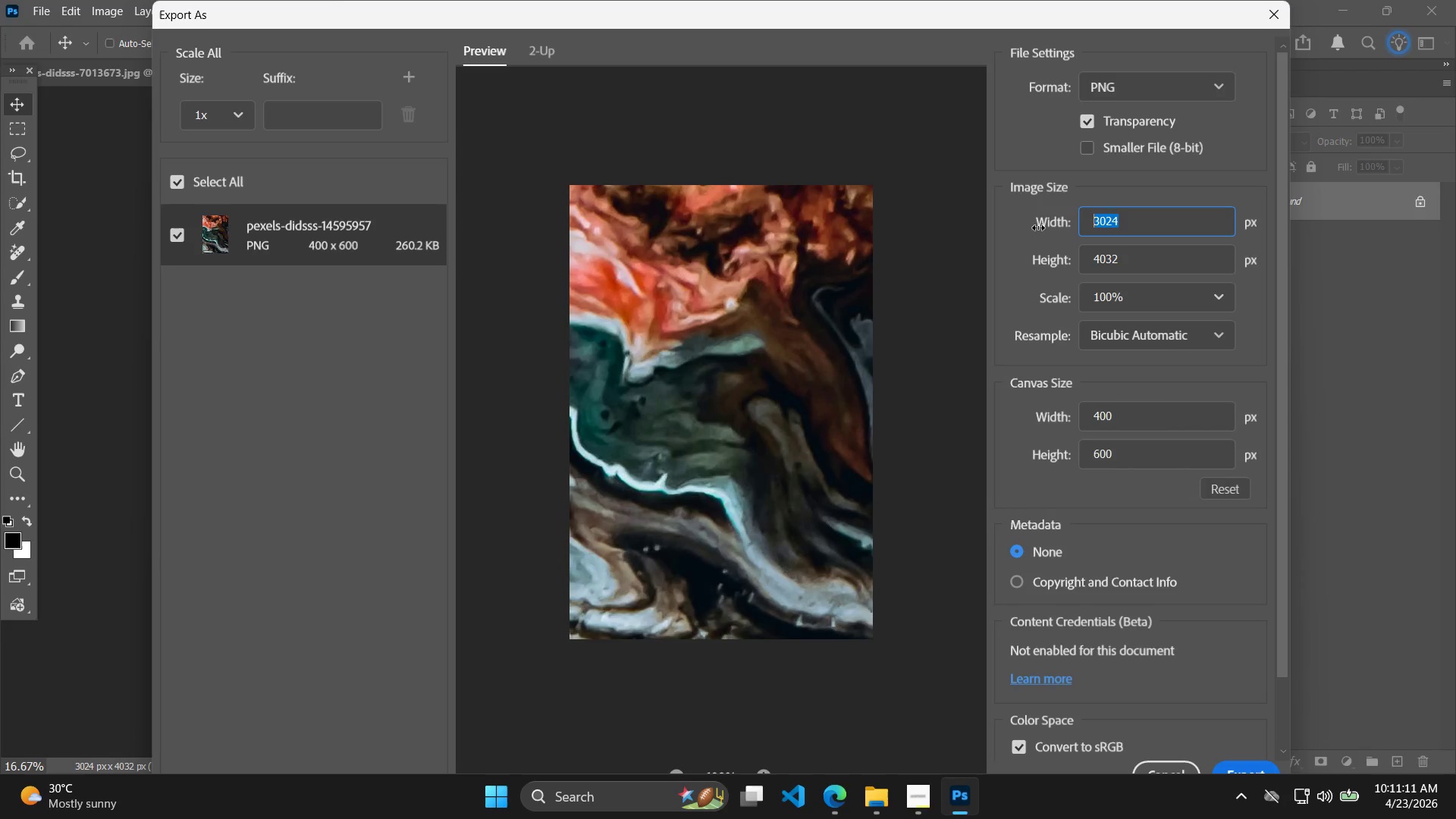 
type(400)
key(Tab)
type(600)
 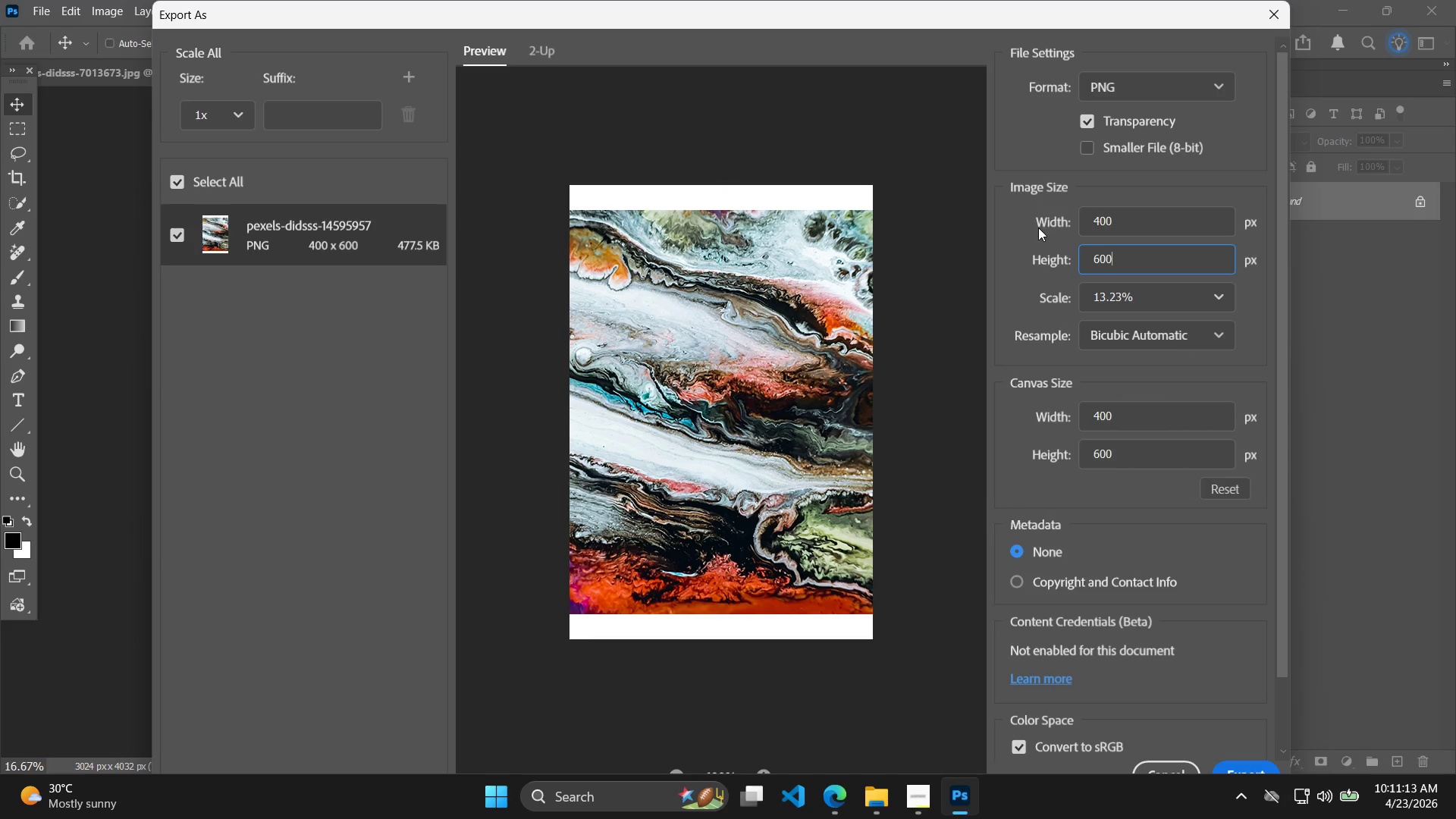 
key(Enter)
 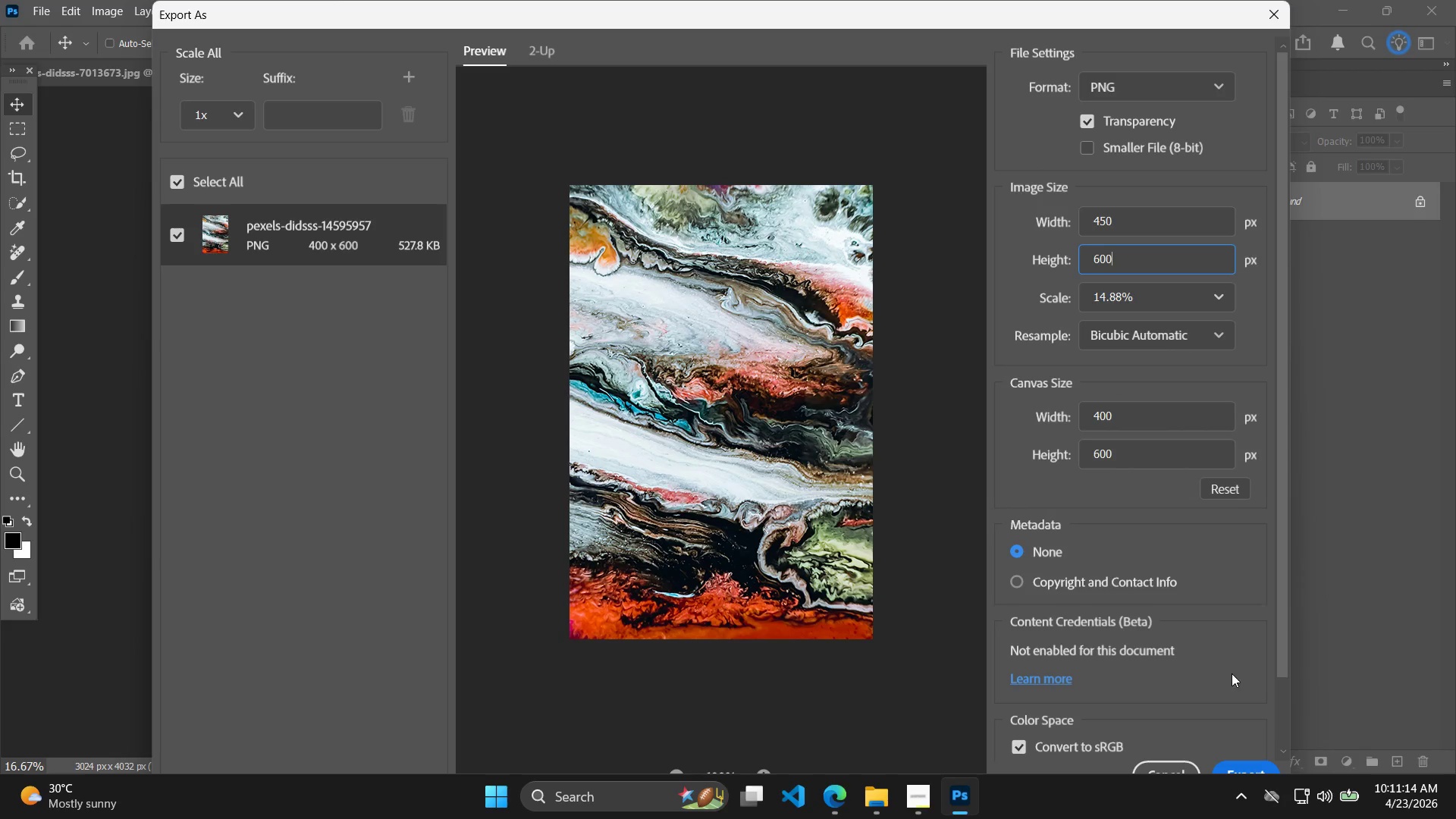 
left_click([1250, 774])
 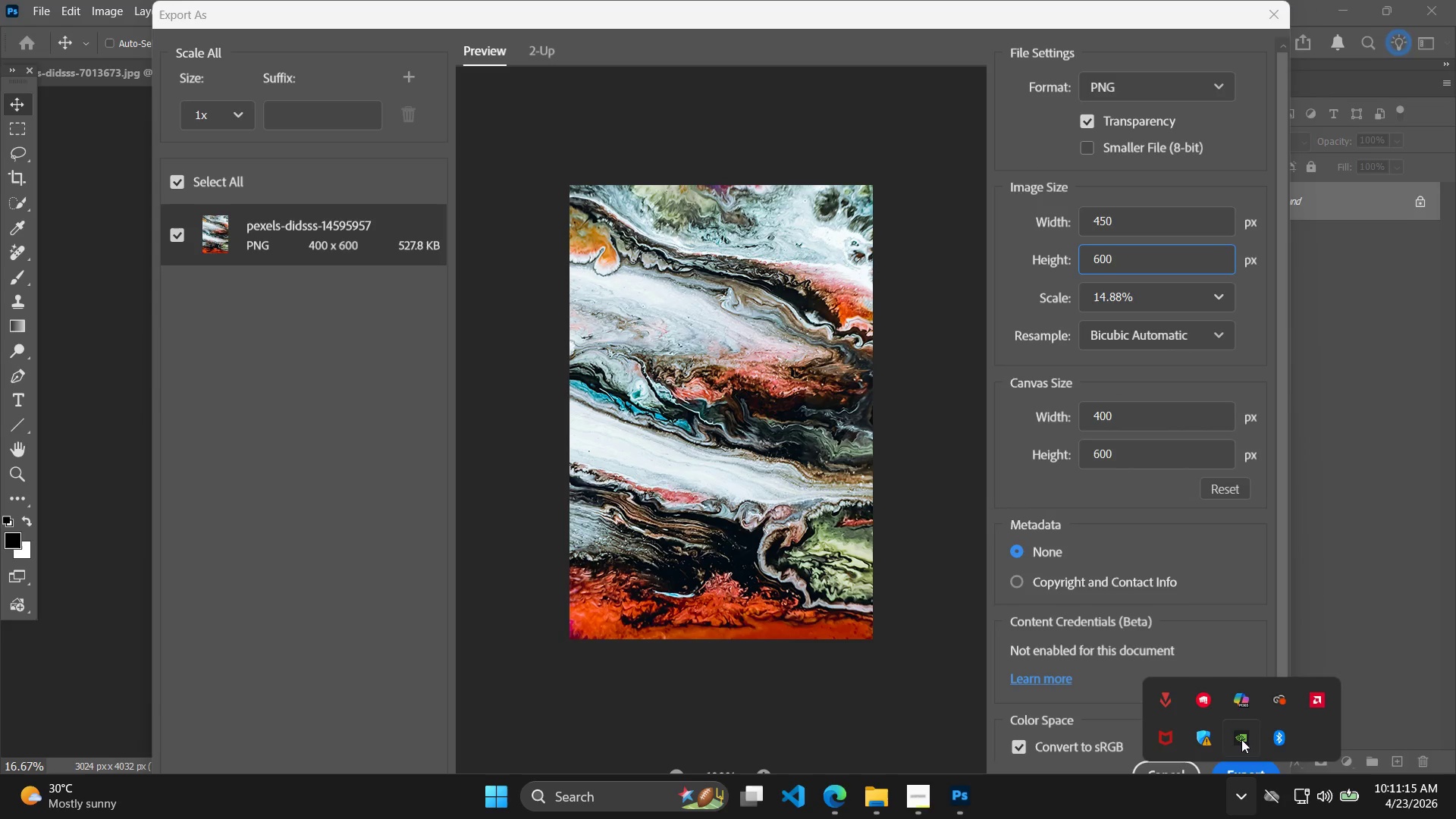 
left_click([1188, 584])
 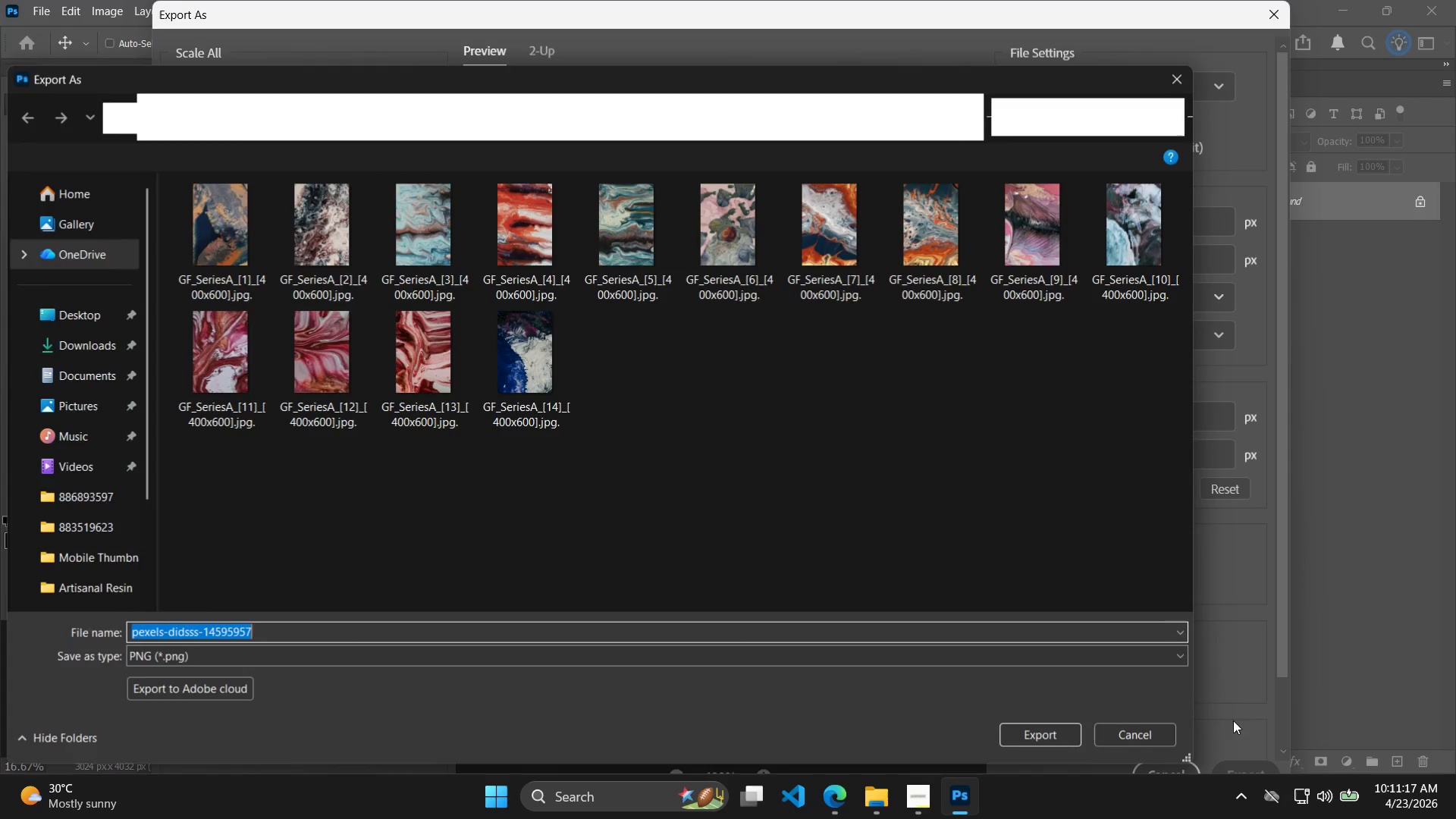 
left_click([554, 359])
 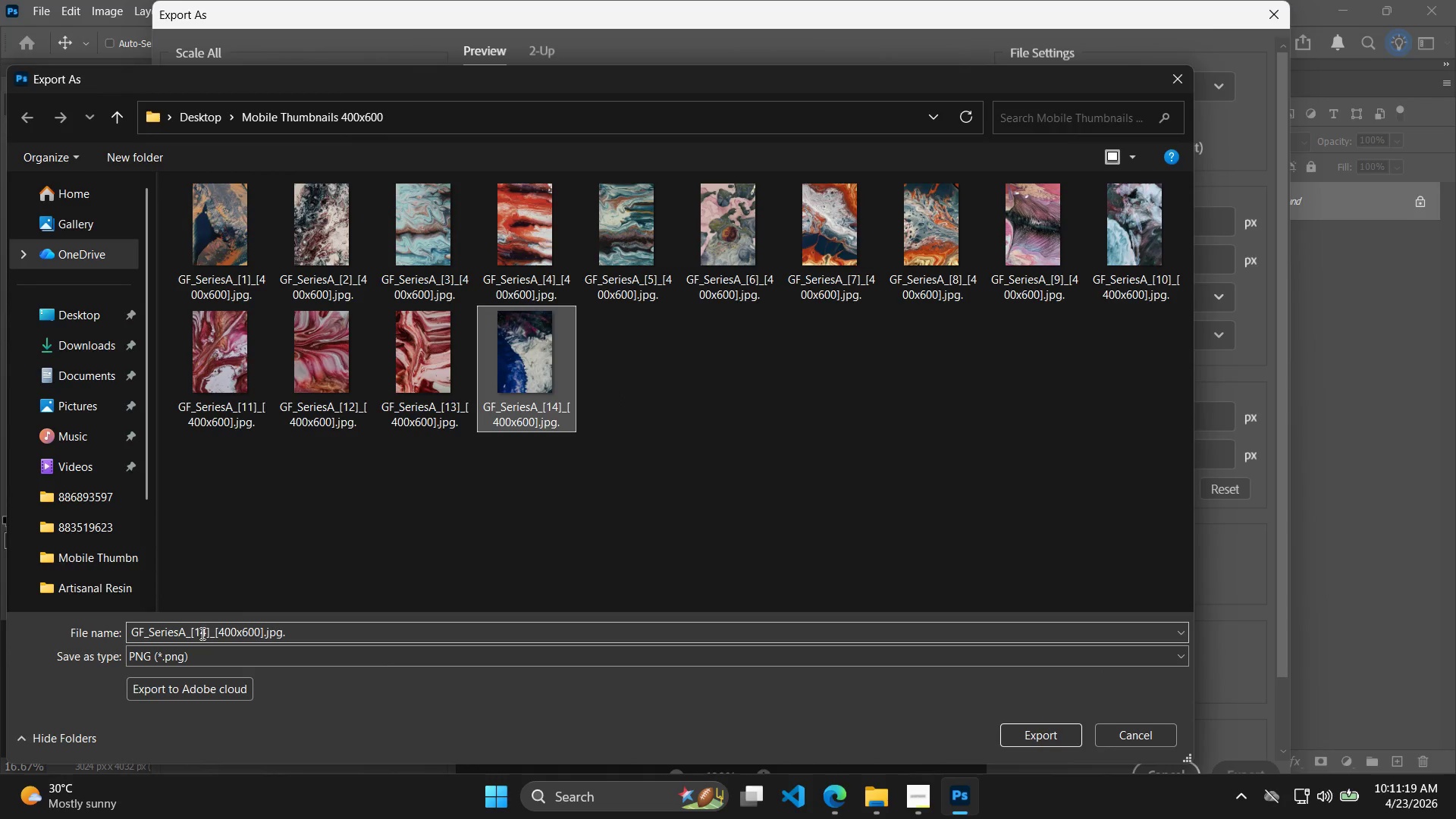 
double_click([206, 632])
 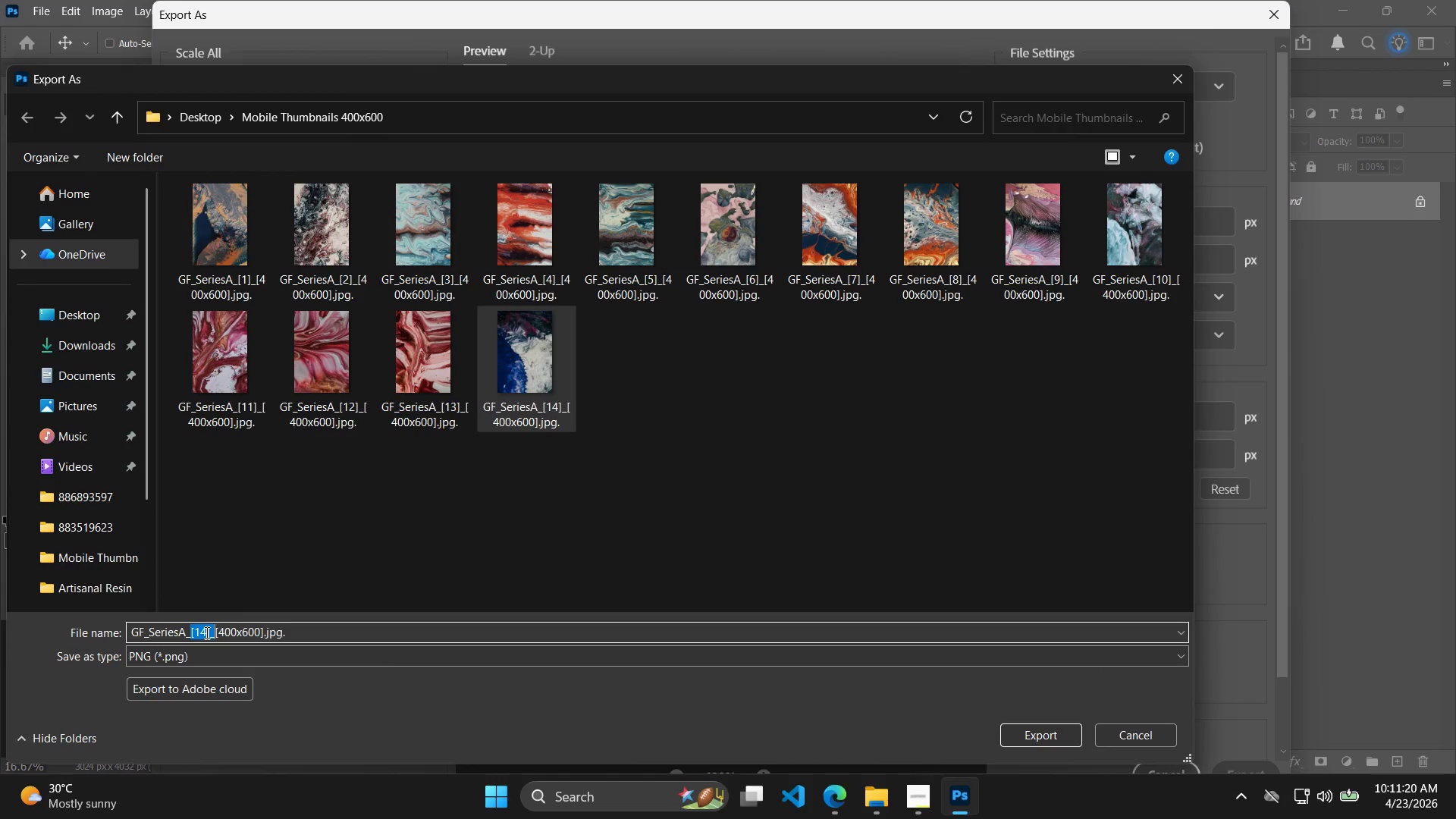 
triple_click([206, 632])
 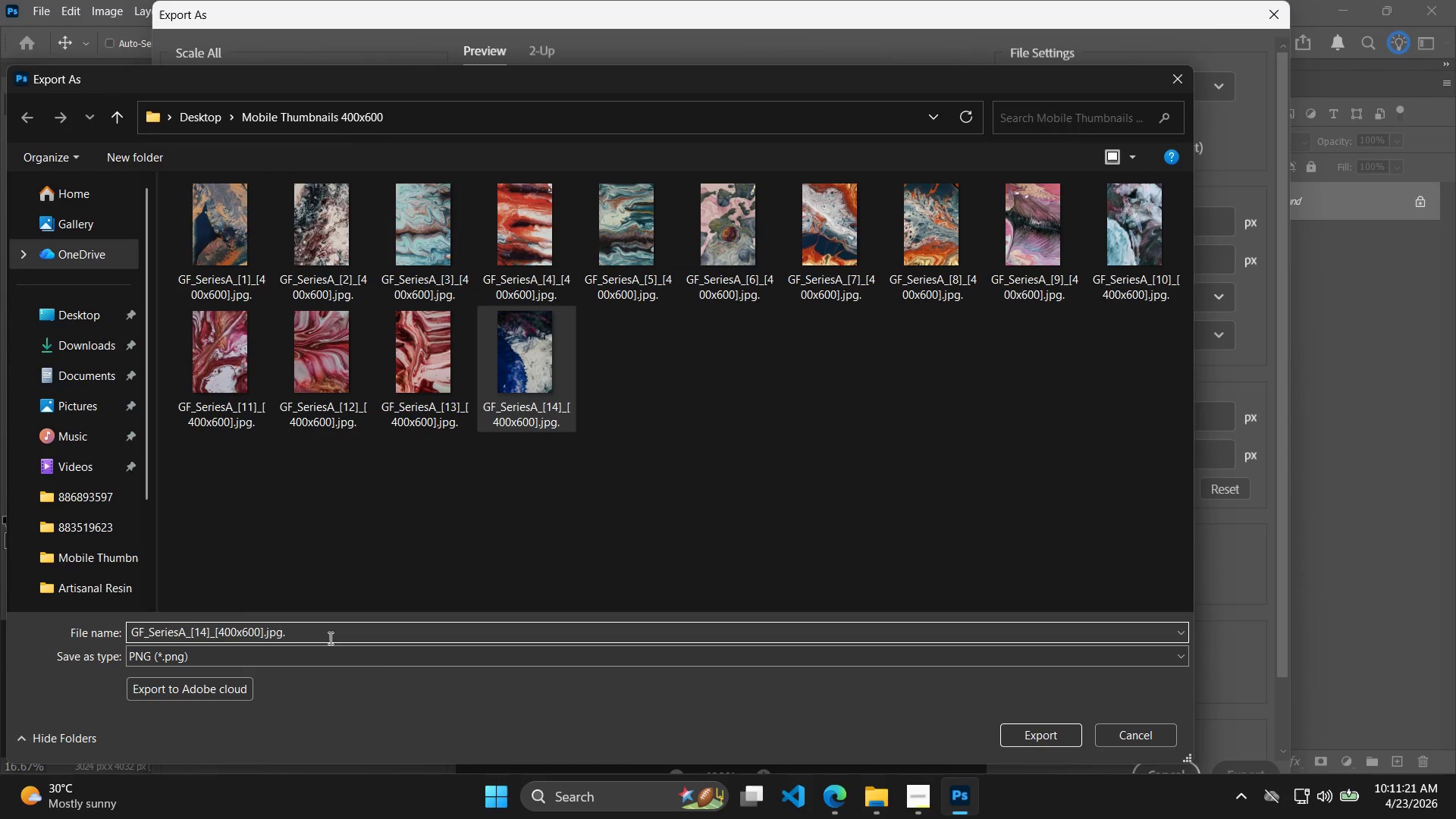 
key(Backspace)
 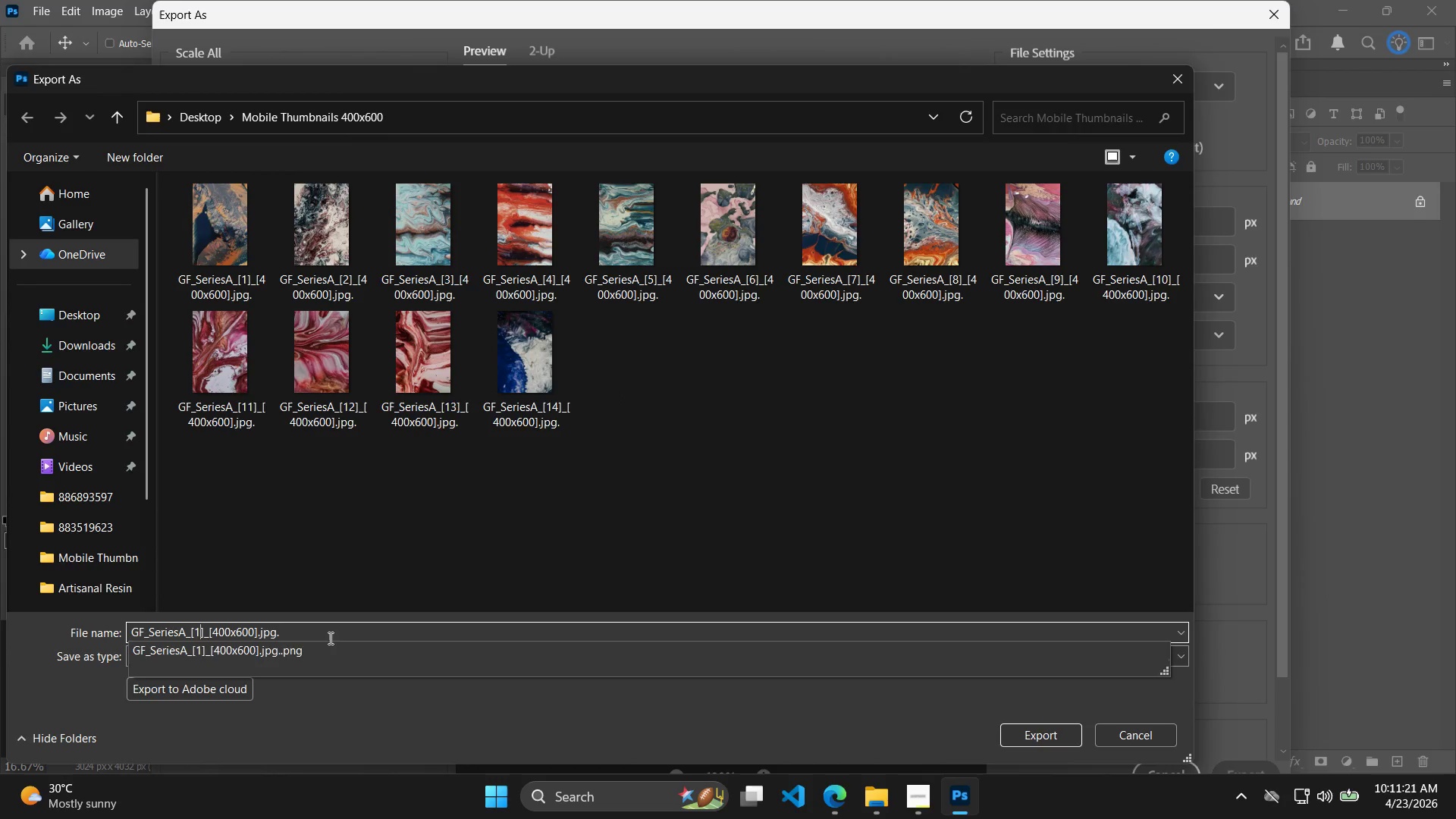 
key(5)
 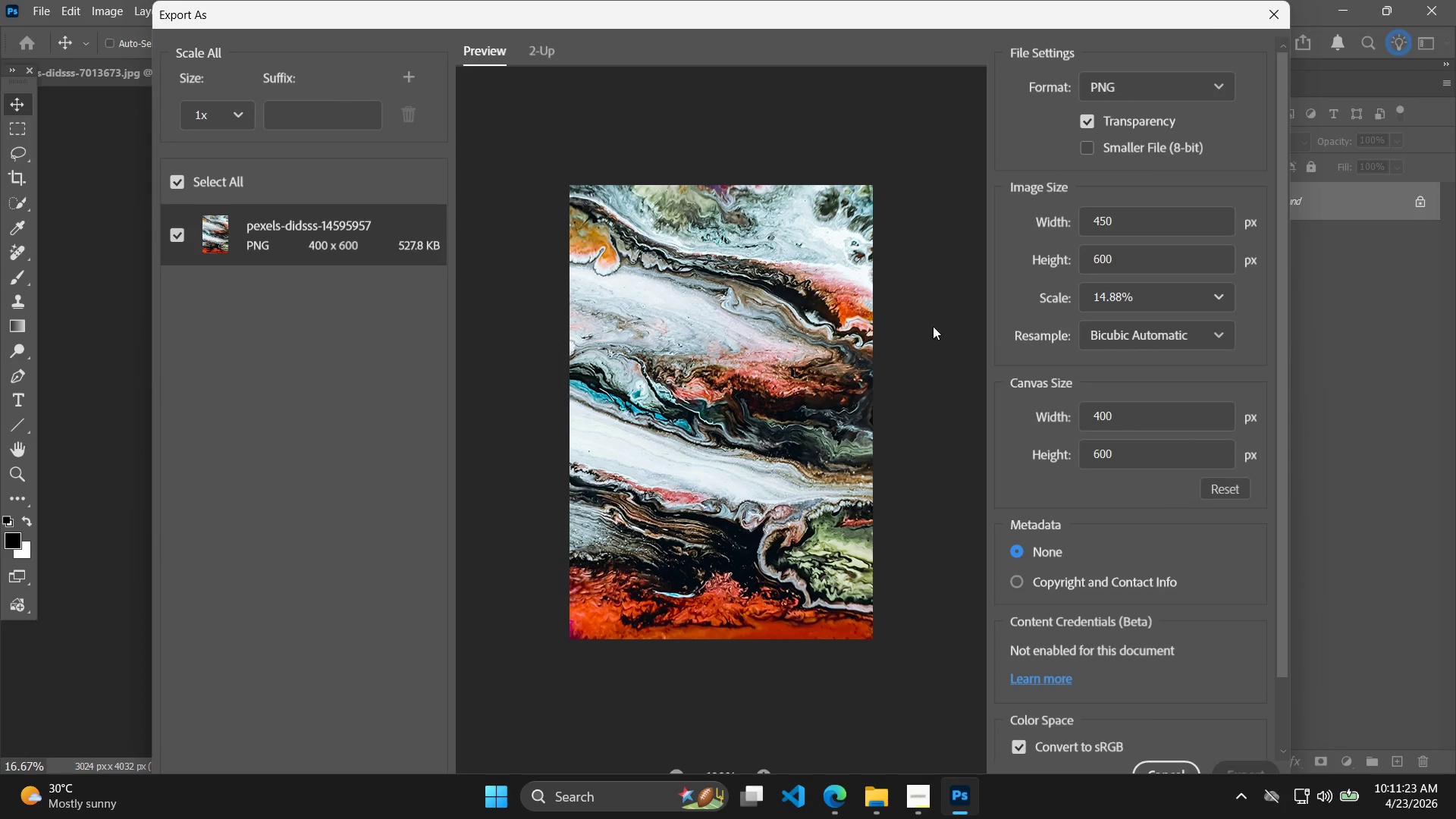 
key(Alt+Tab)
 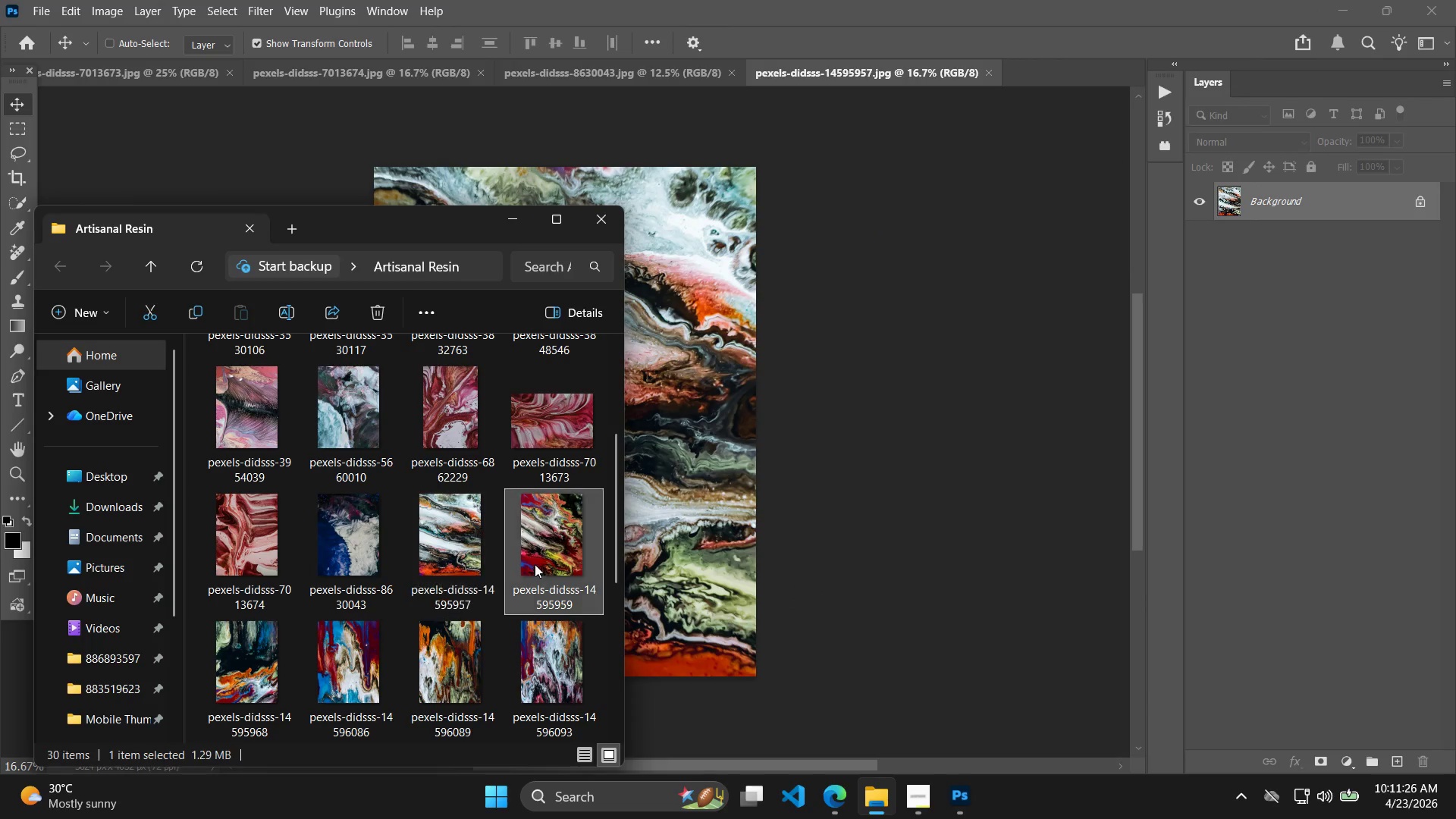 
left_click_drag(start_coordinate=[548, 530], to_coordinate=[1363, 566])
 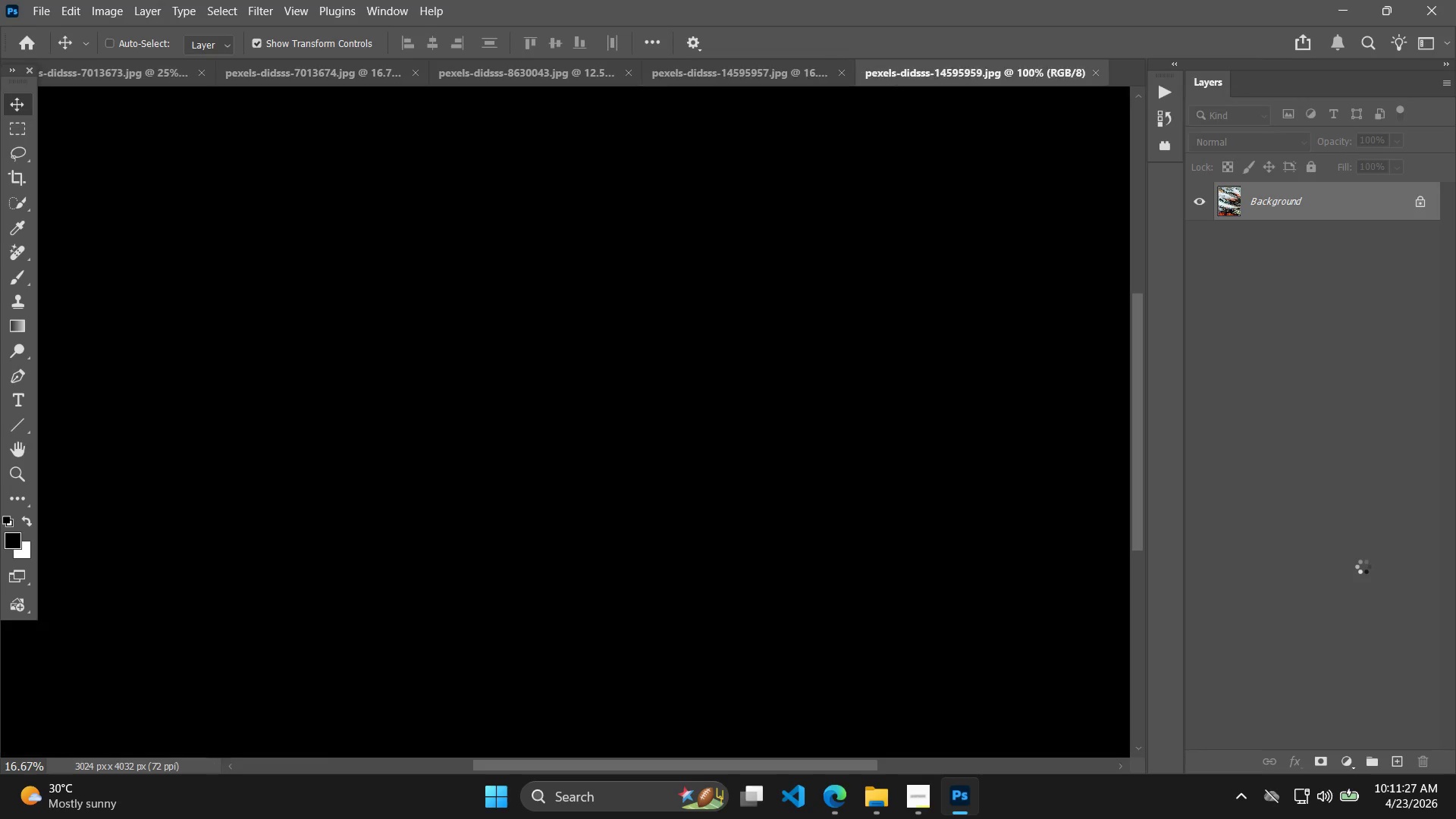 
key(Alt+Control+Shift+W)
 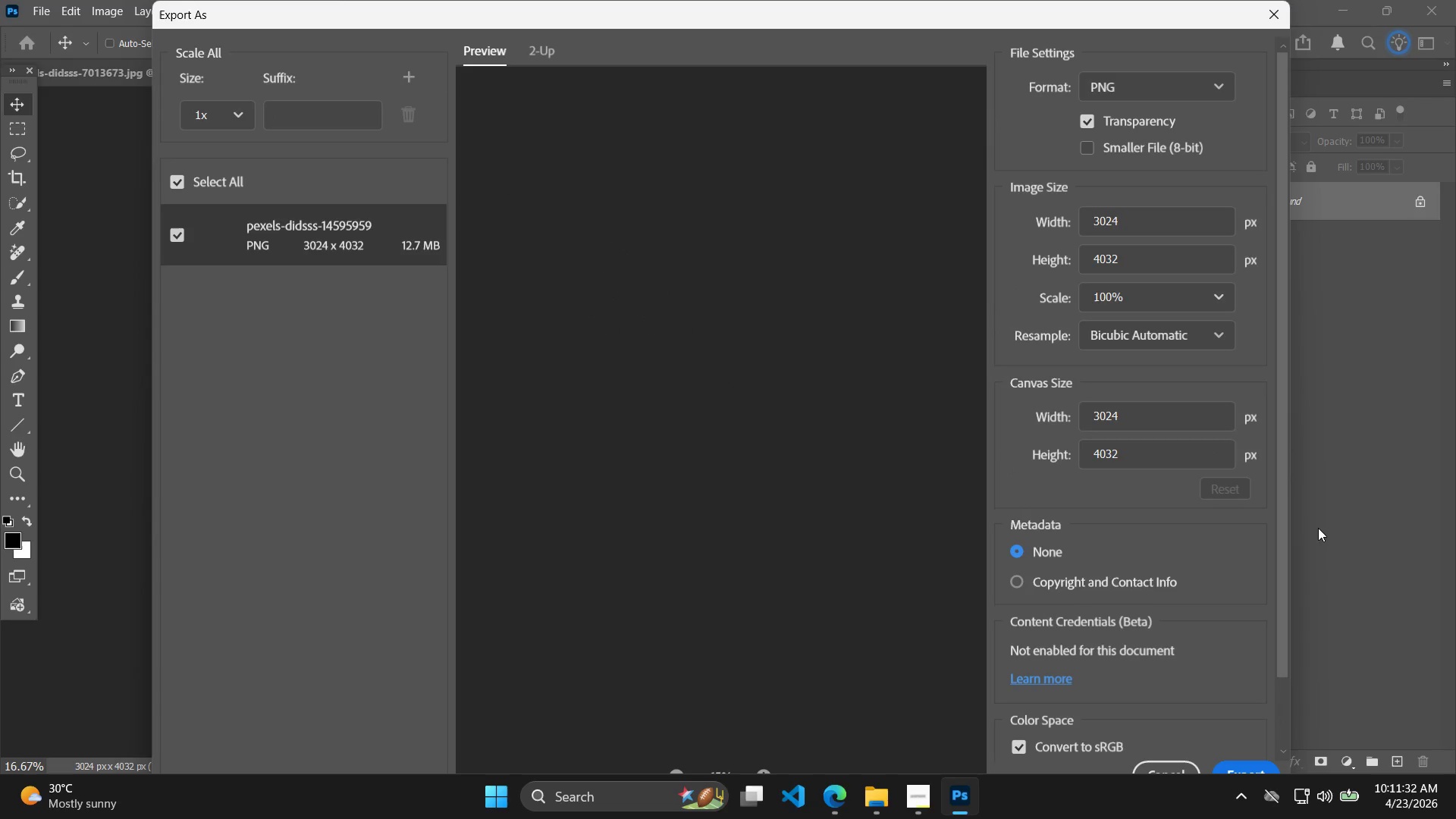 
wait(5.23)
 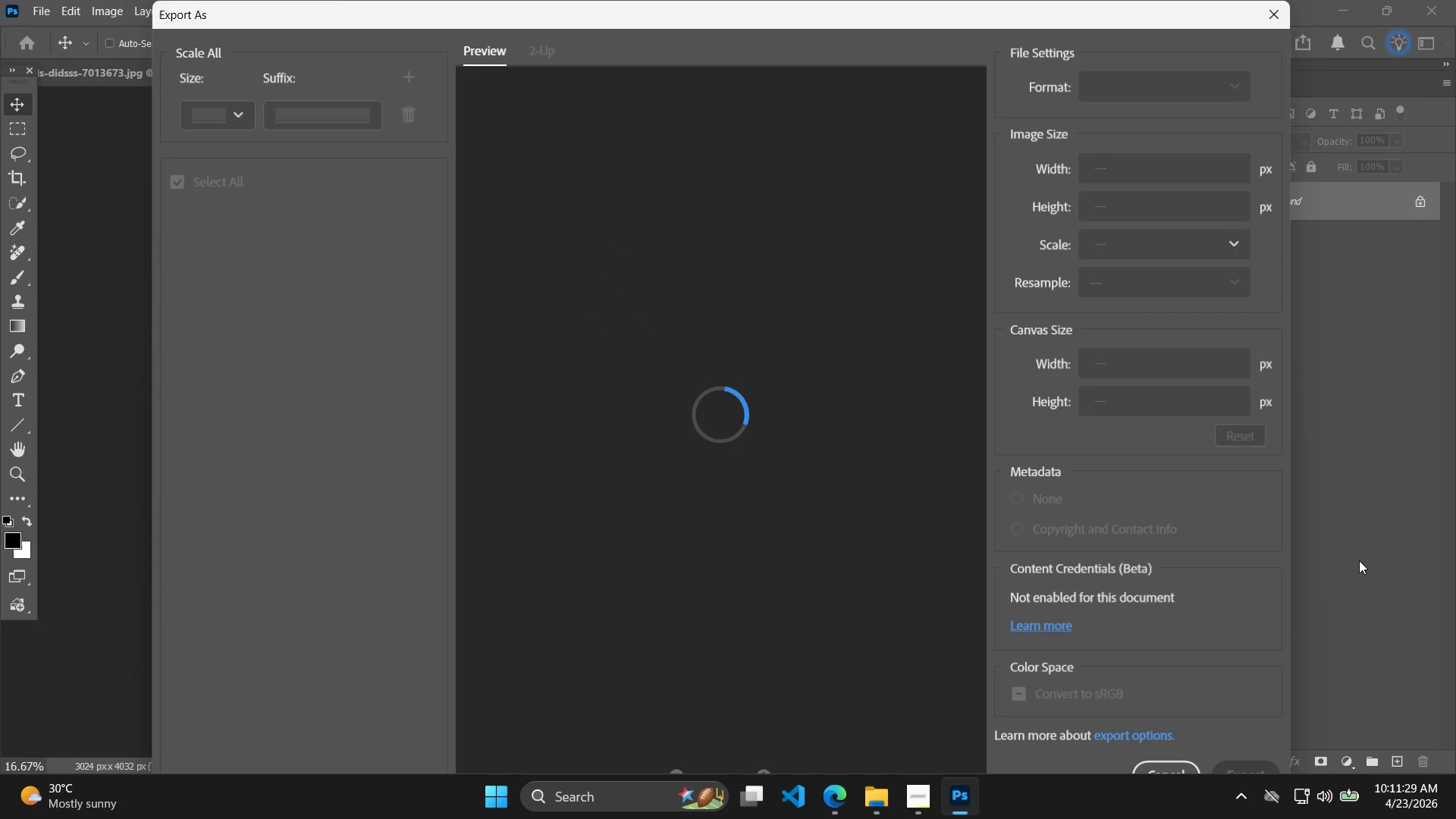 
left_click_drag(start_coordinate=[1147, 420], to_coordinate=[1025, 421])
 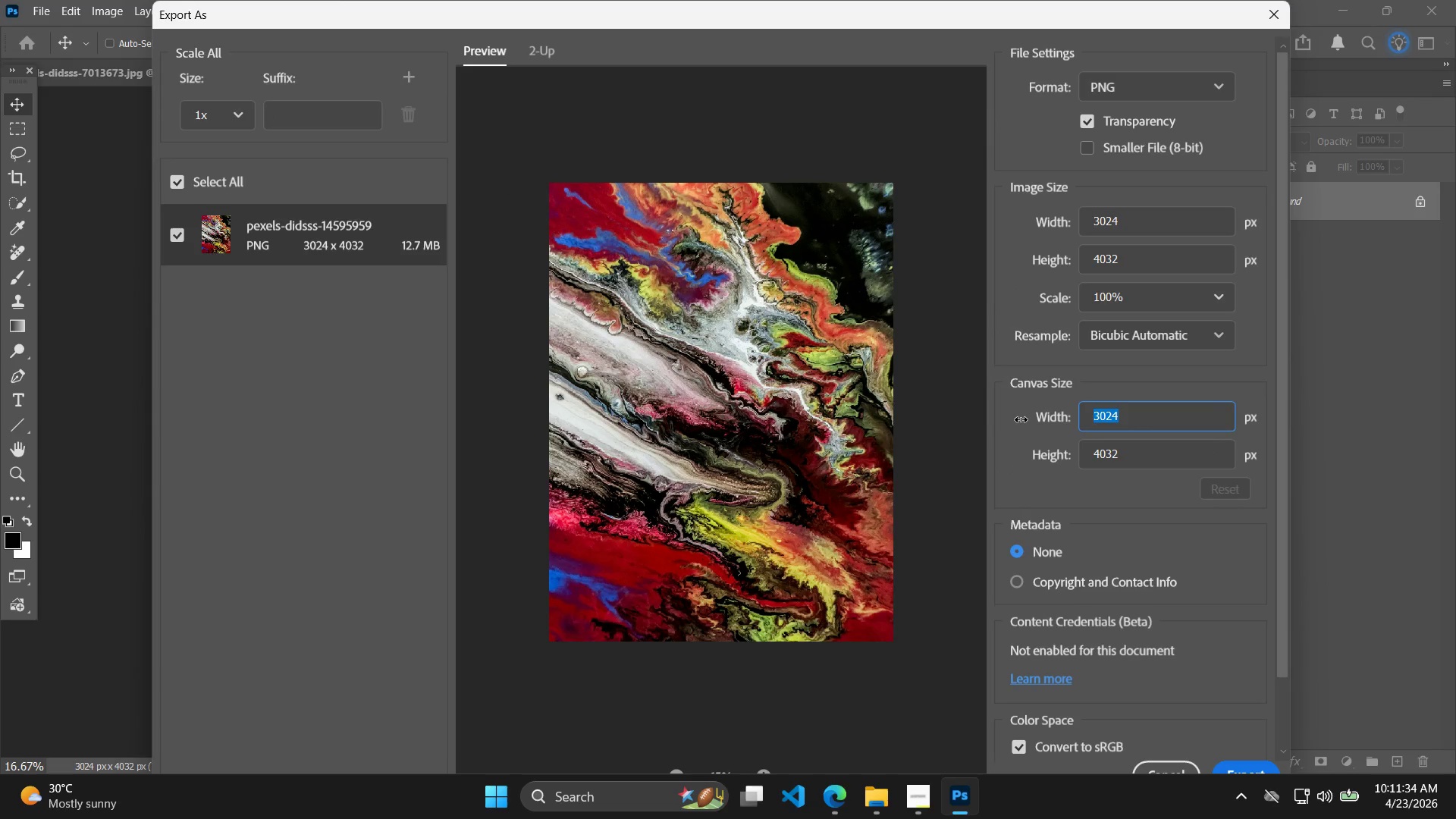 
type(400)
key(Tab)
type(600)
 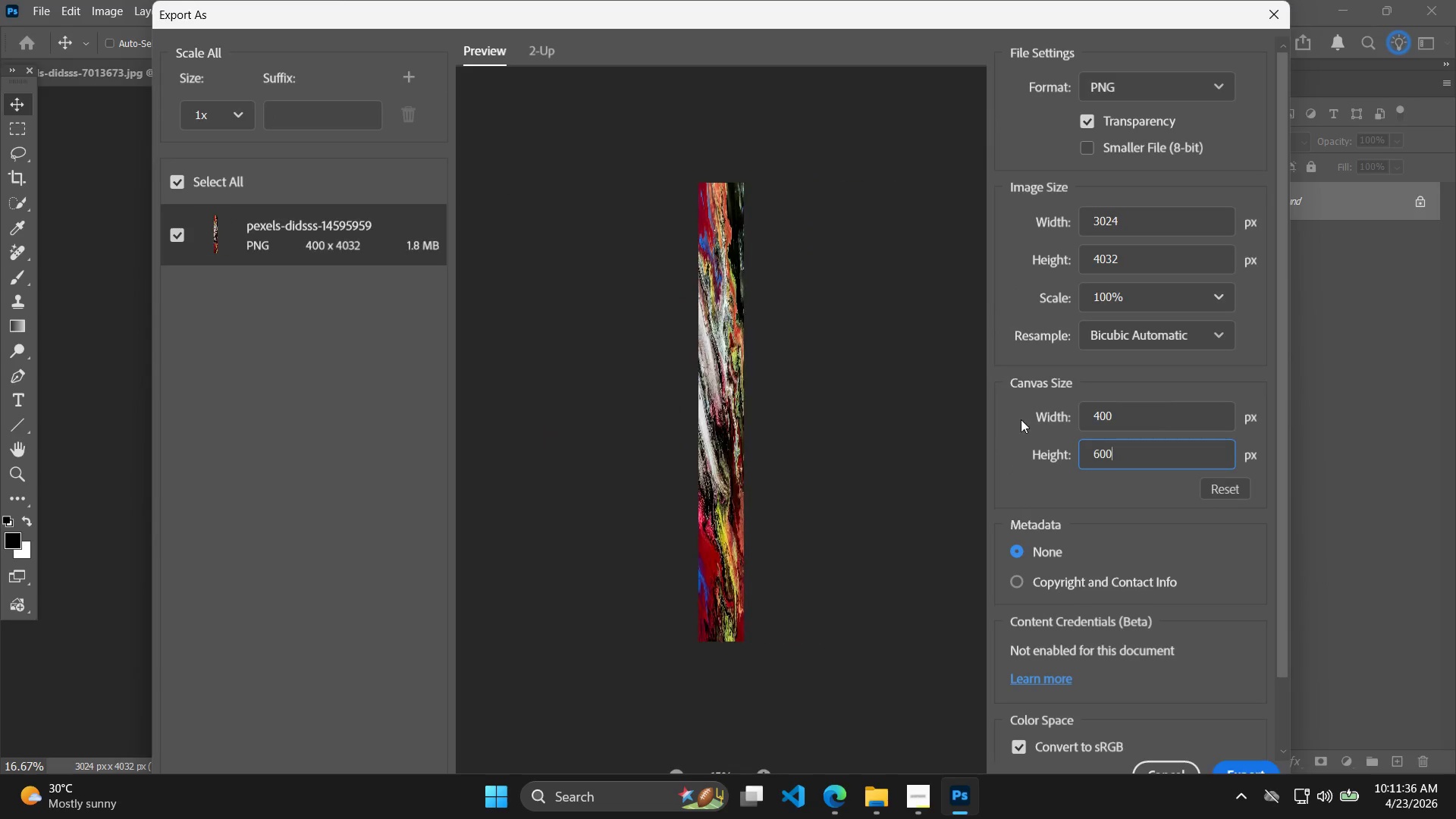 
key(Enter)
 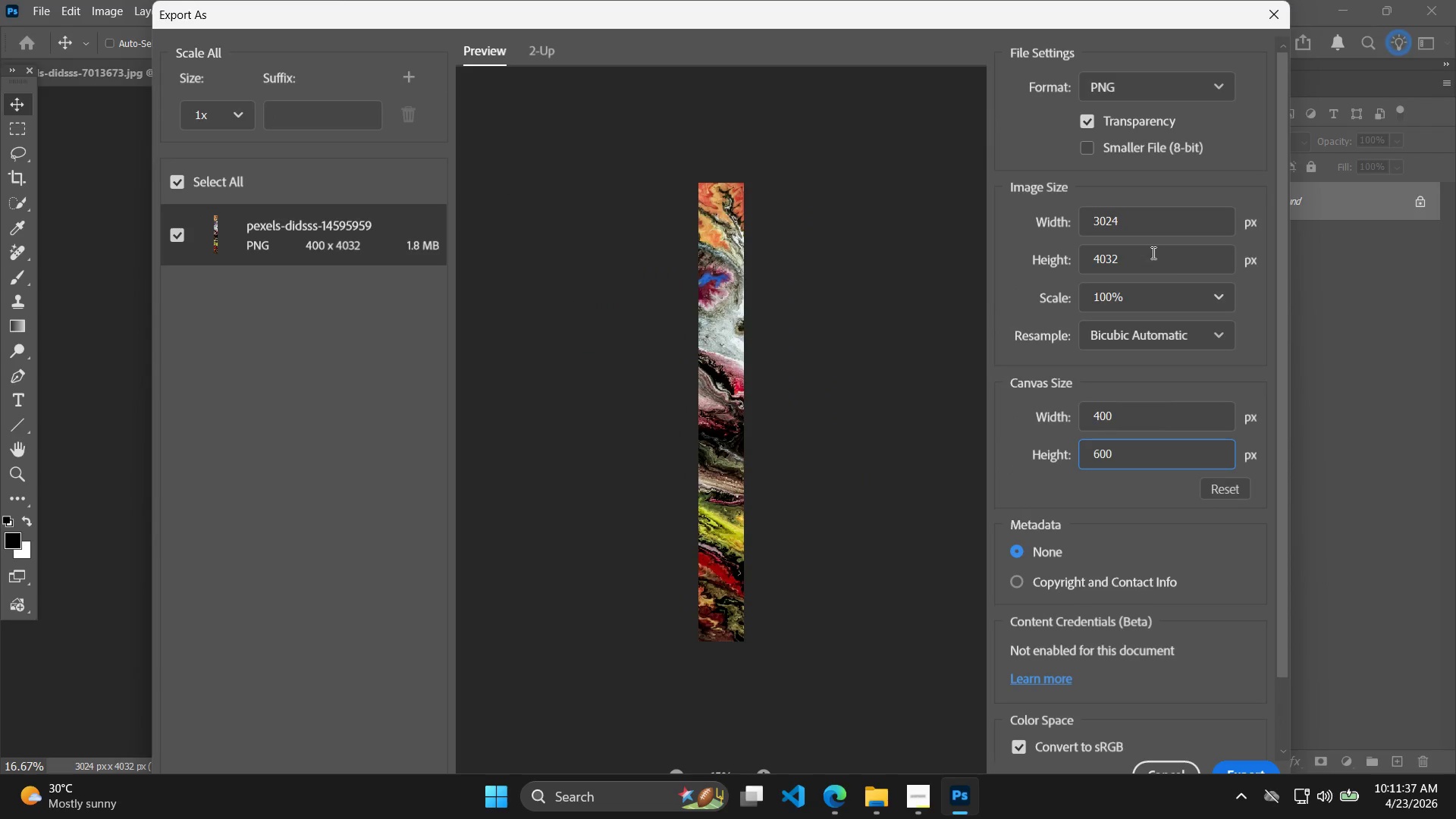 
left_click_drag(start_coordinate=[1148, 230], to_coordinate=[1037, 230])
 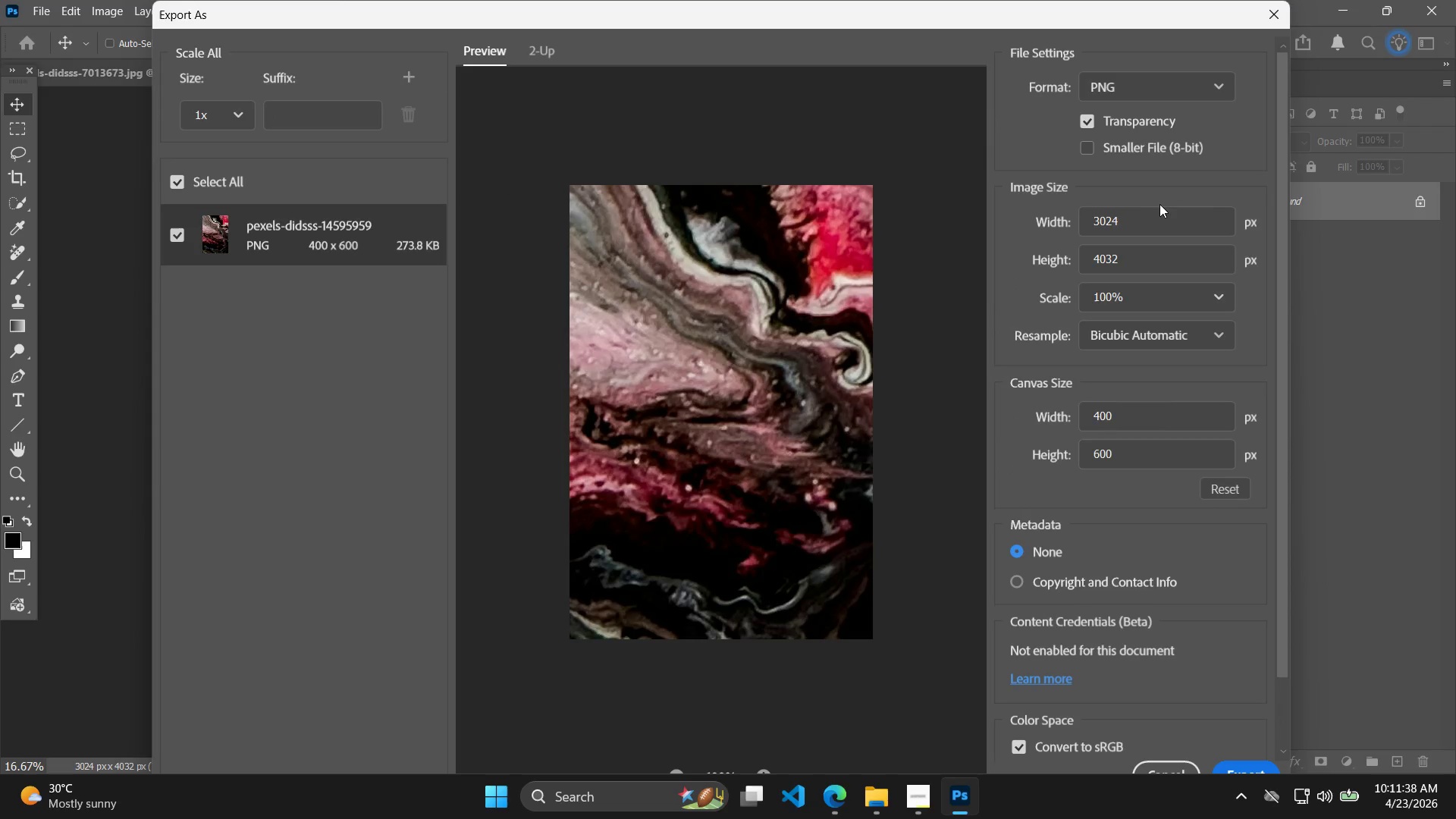 
left_click_drag(start_coordinate=[1159, 204], to_coordinate=[1100, 210])
 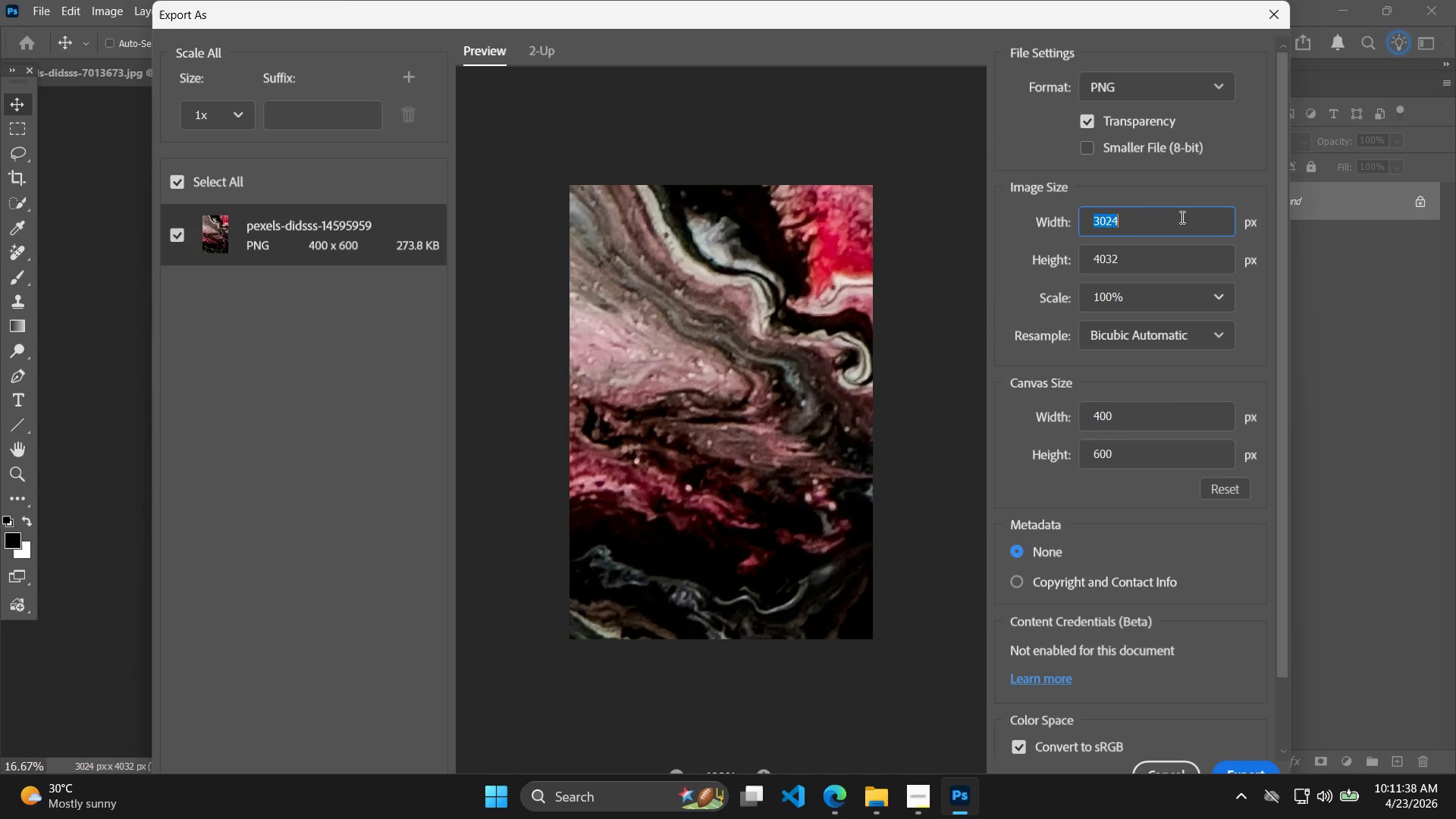 
left_click_drag(start_coordinate=[1178, 217], to_coordinate=[1060, 221])
 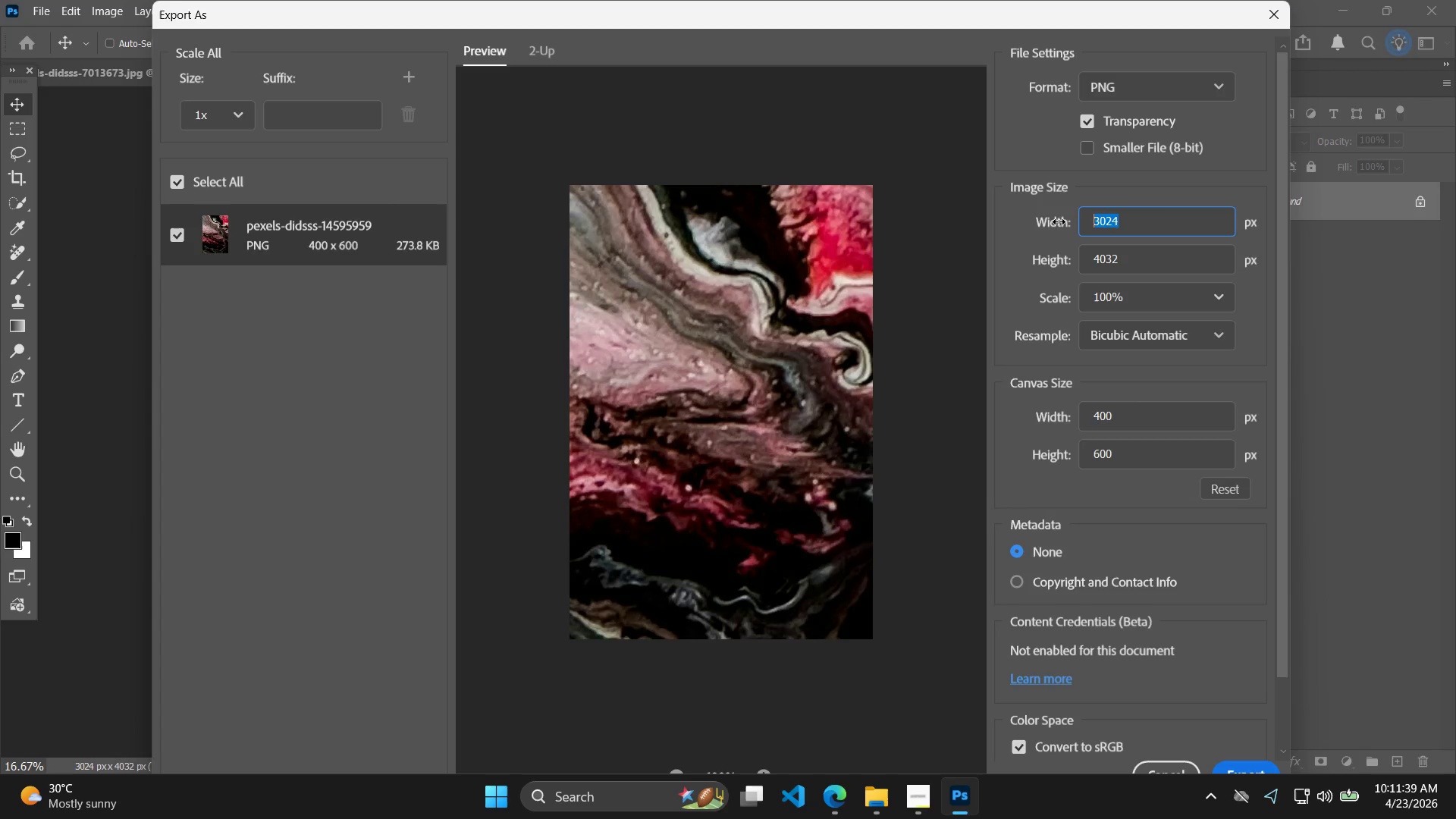 
type(400)
key(Tab)
type(60)
 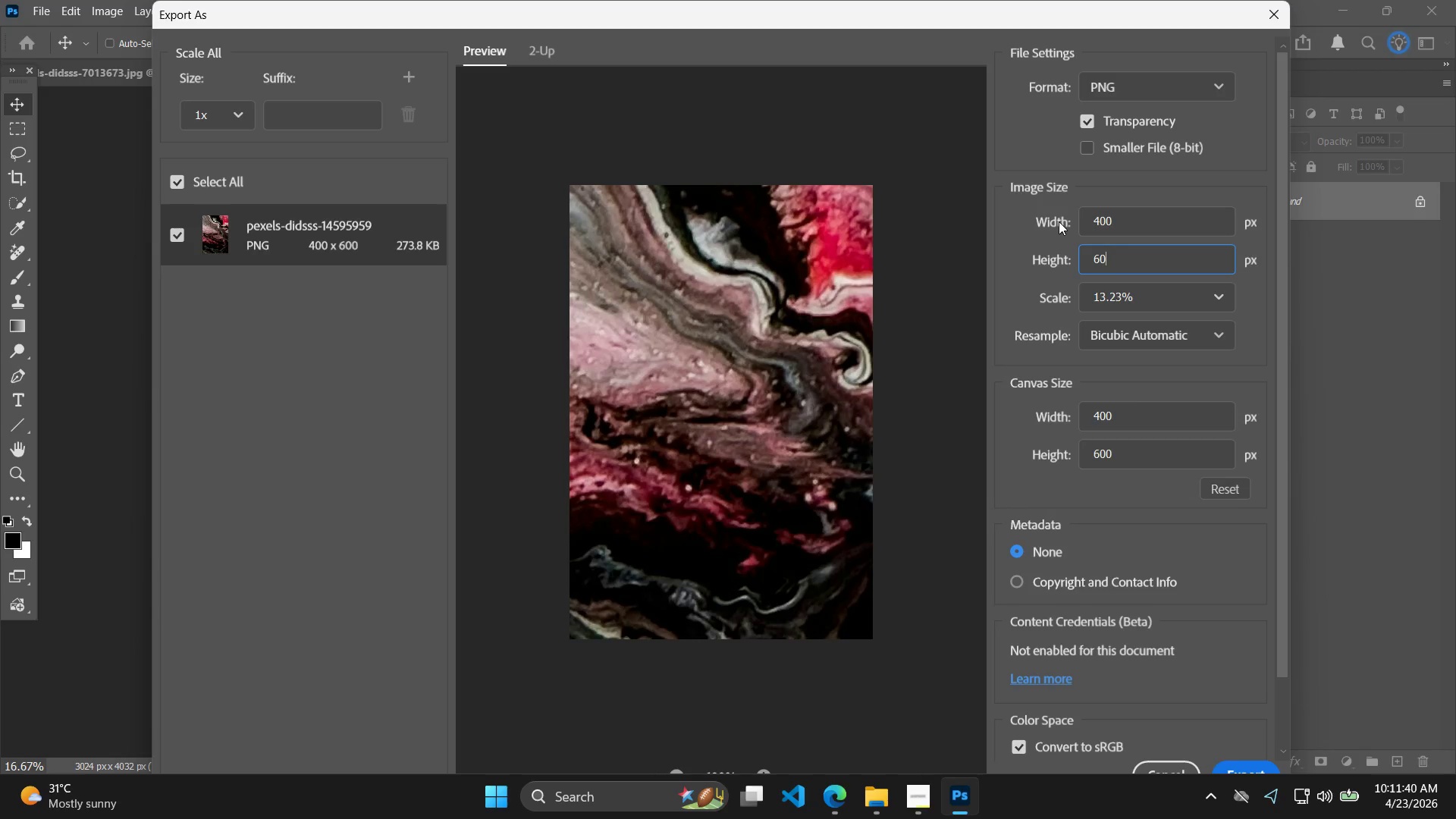 
key(Enter)
 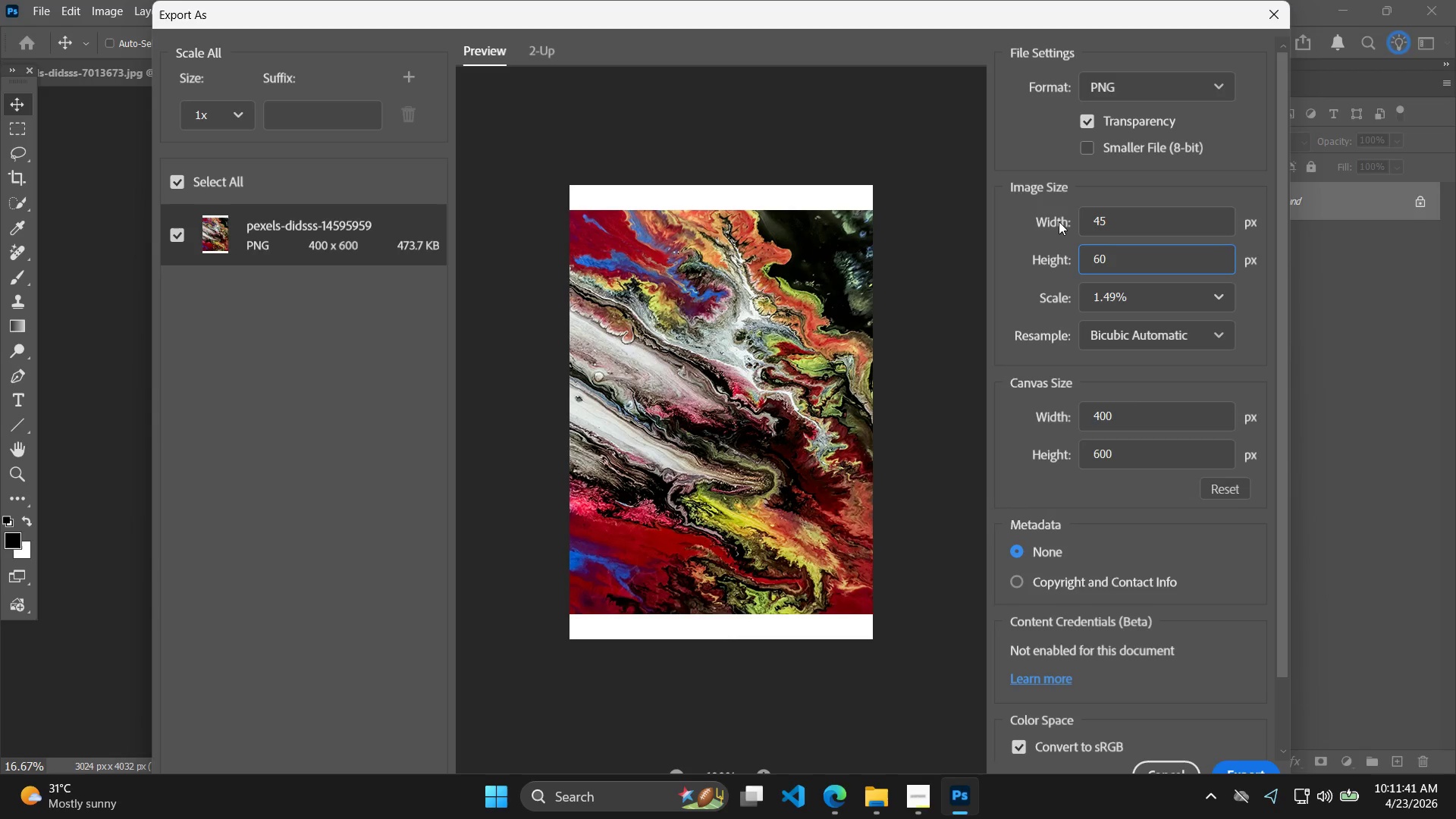 
key(0)
 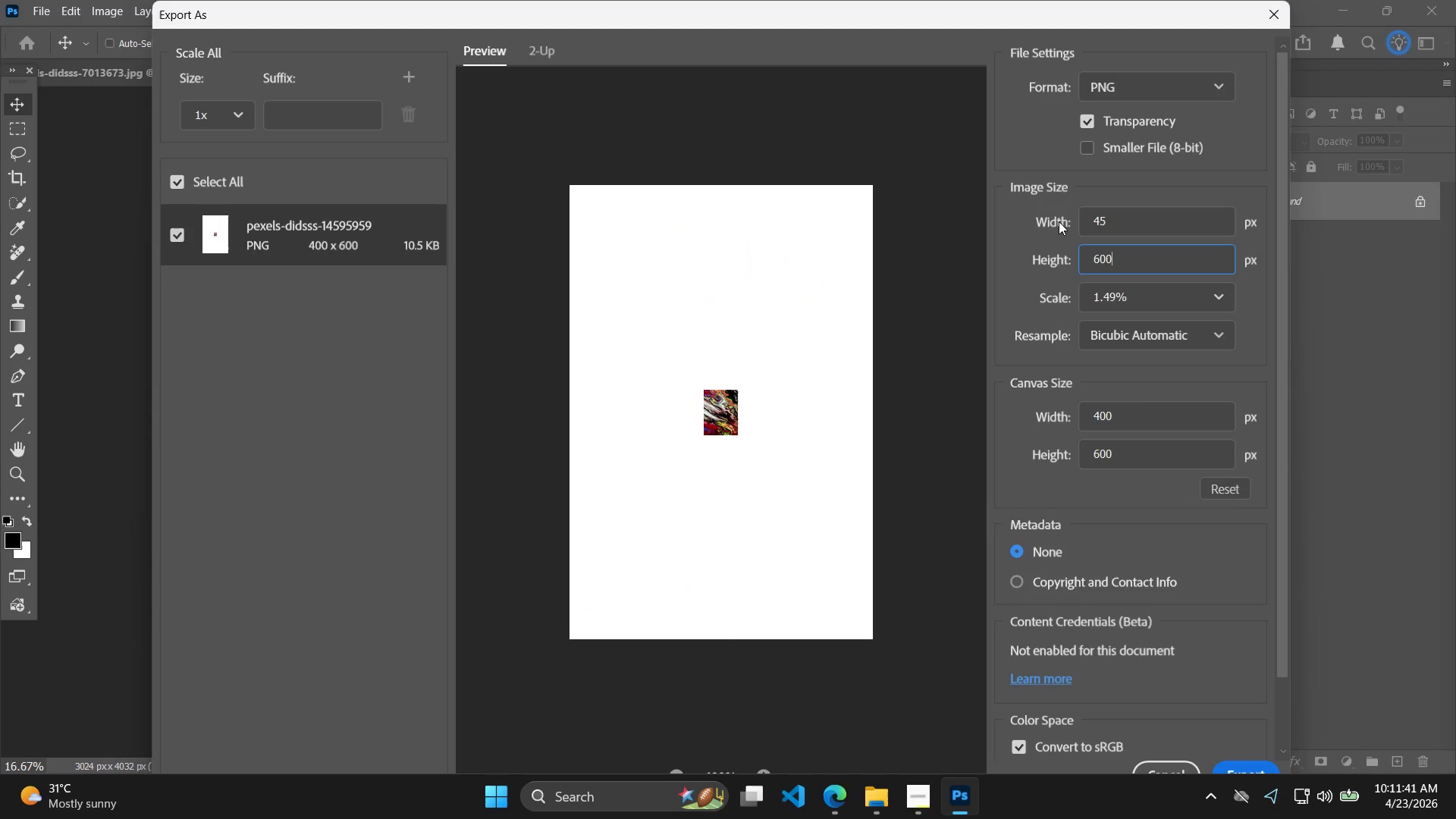 
key(Enter)
 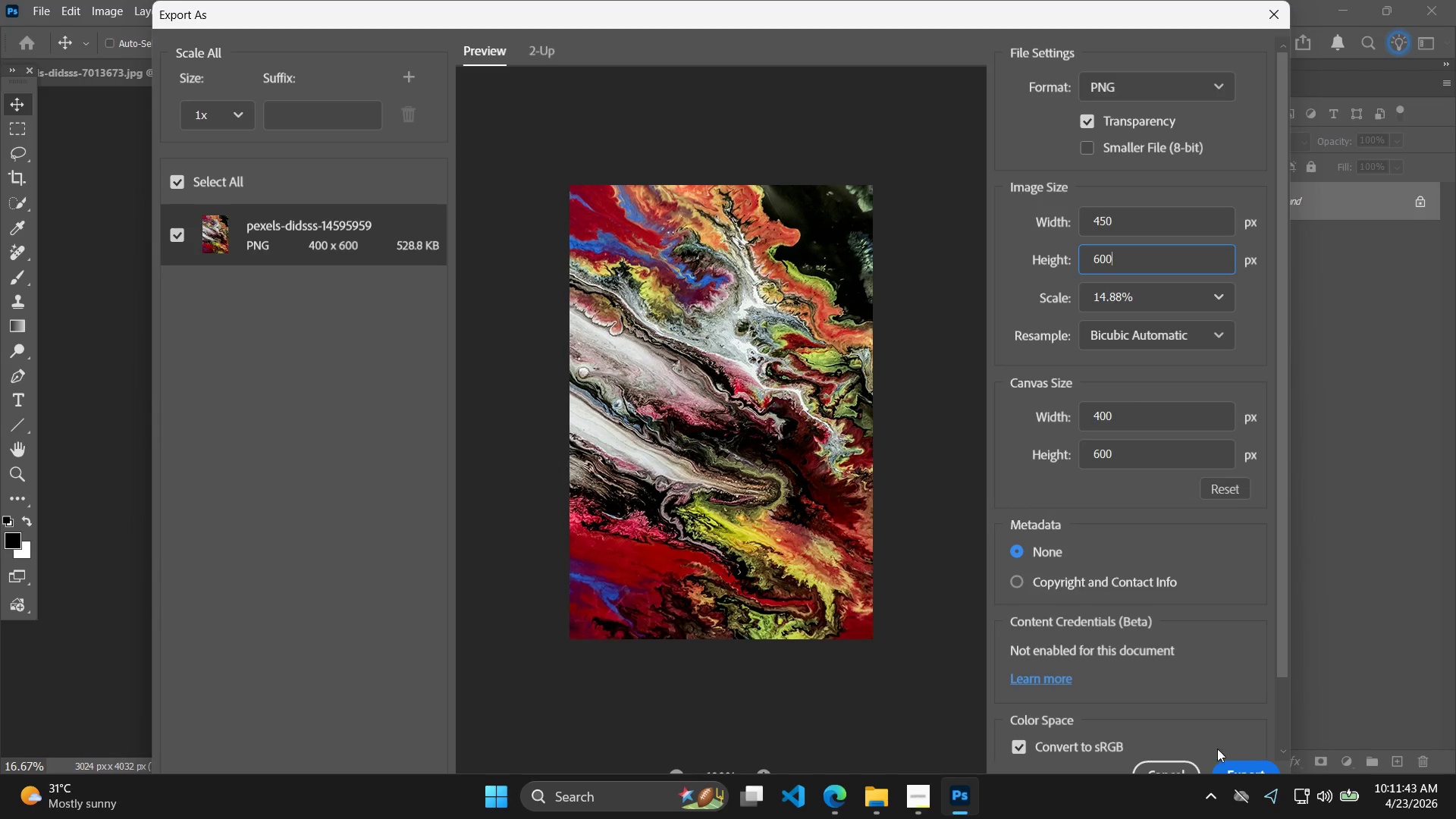 
left_click([1239, 767])
 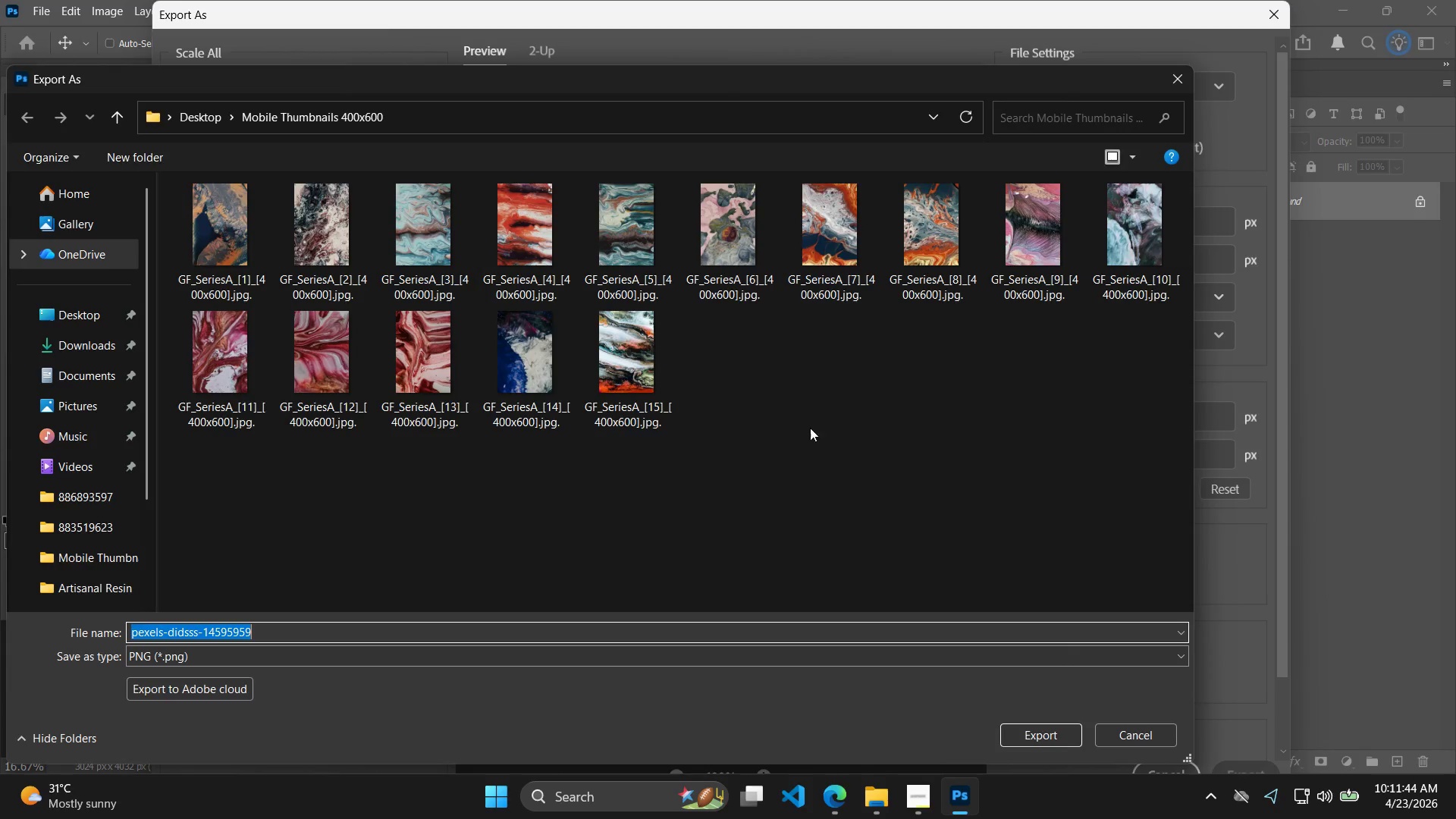 
left_click([639, 377])
 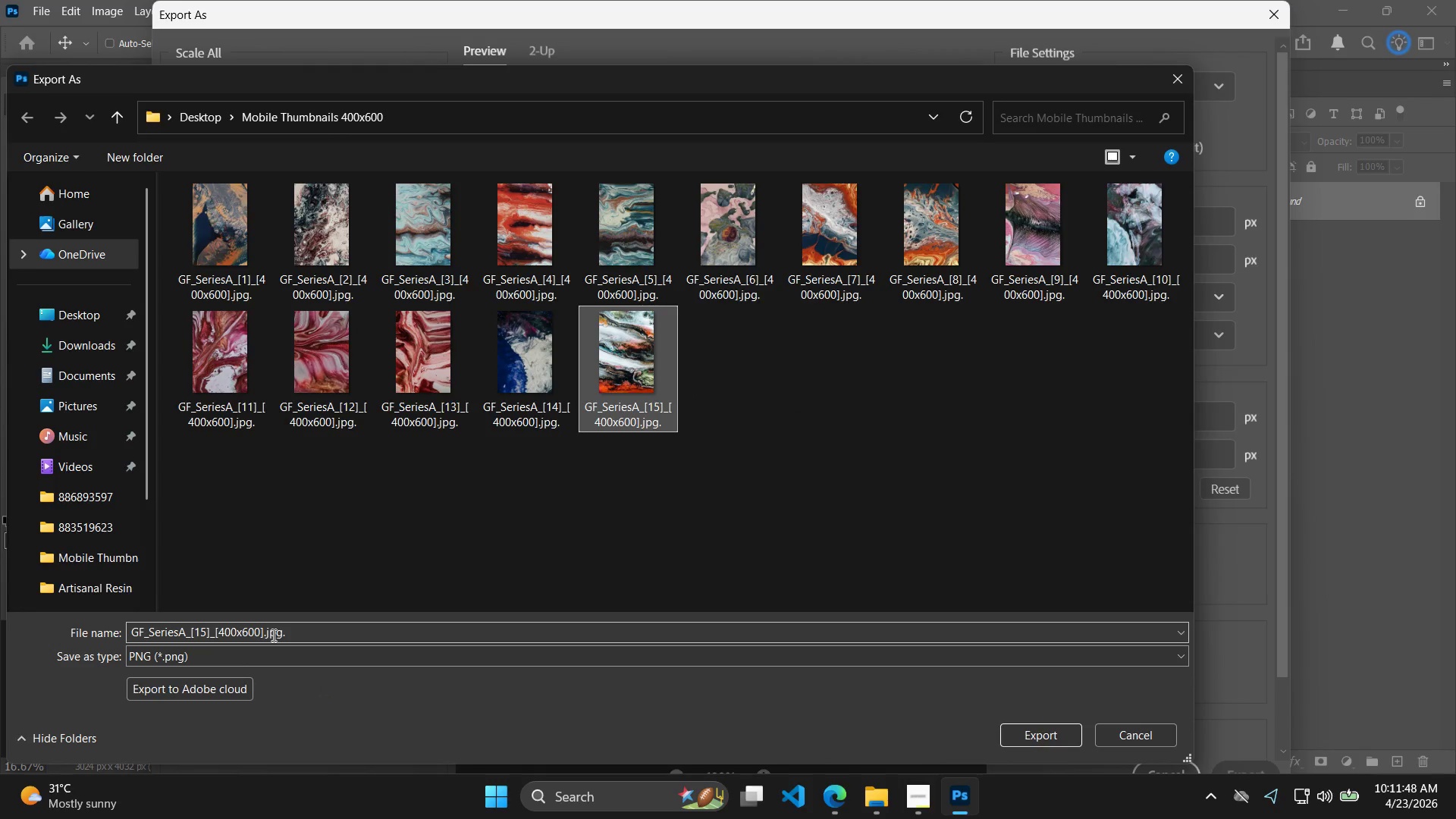 
double_click([205, 635])
 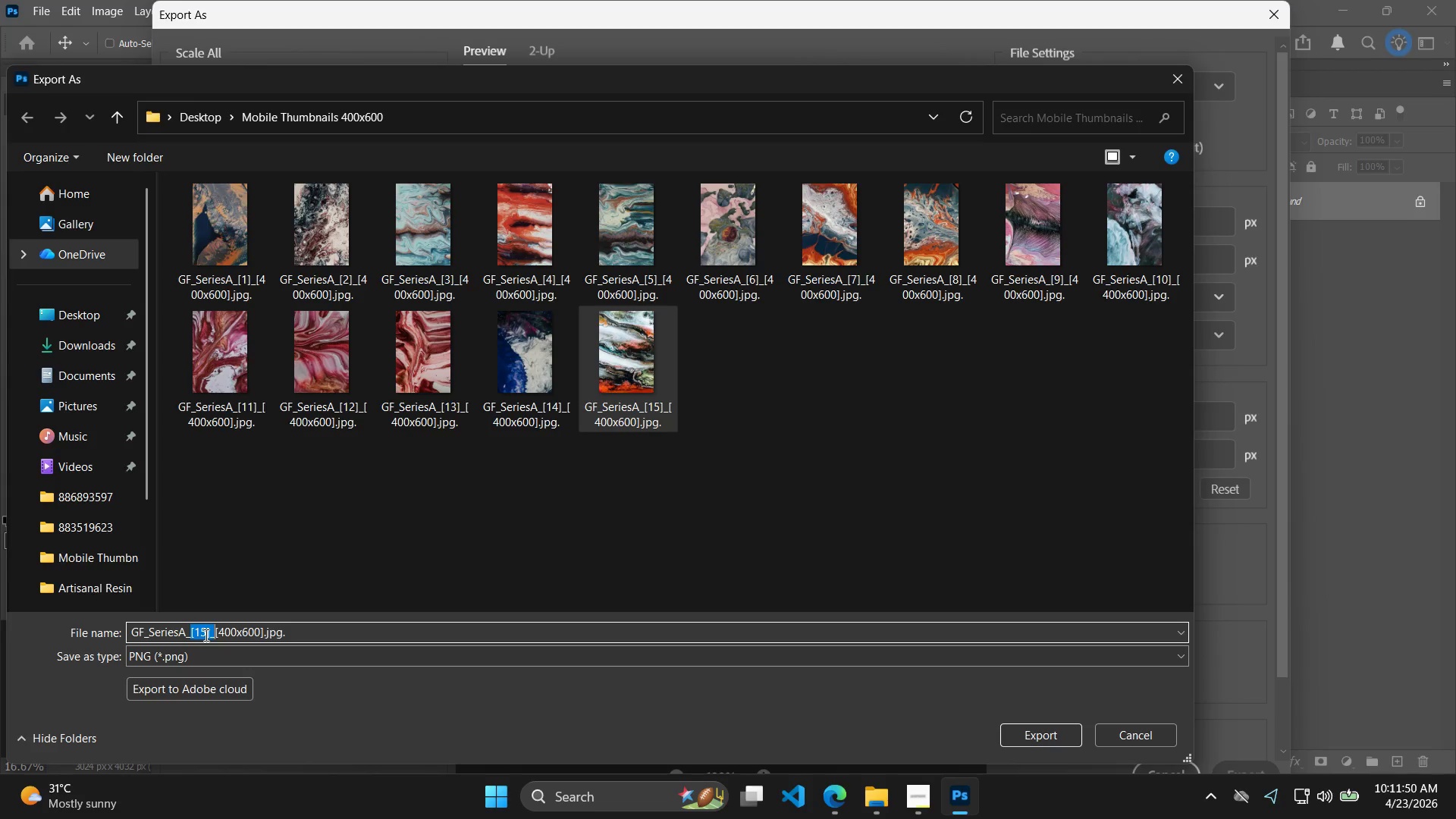 
triple_click([205, 635])
 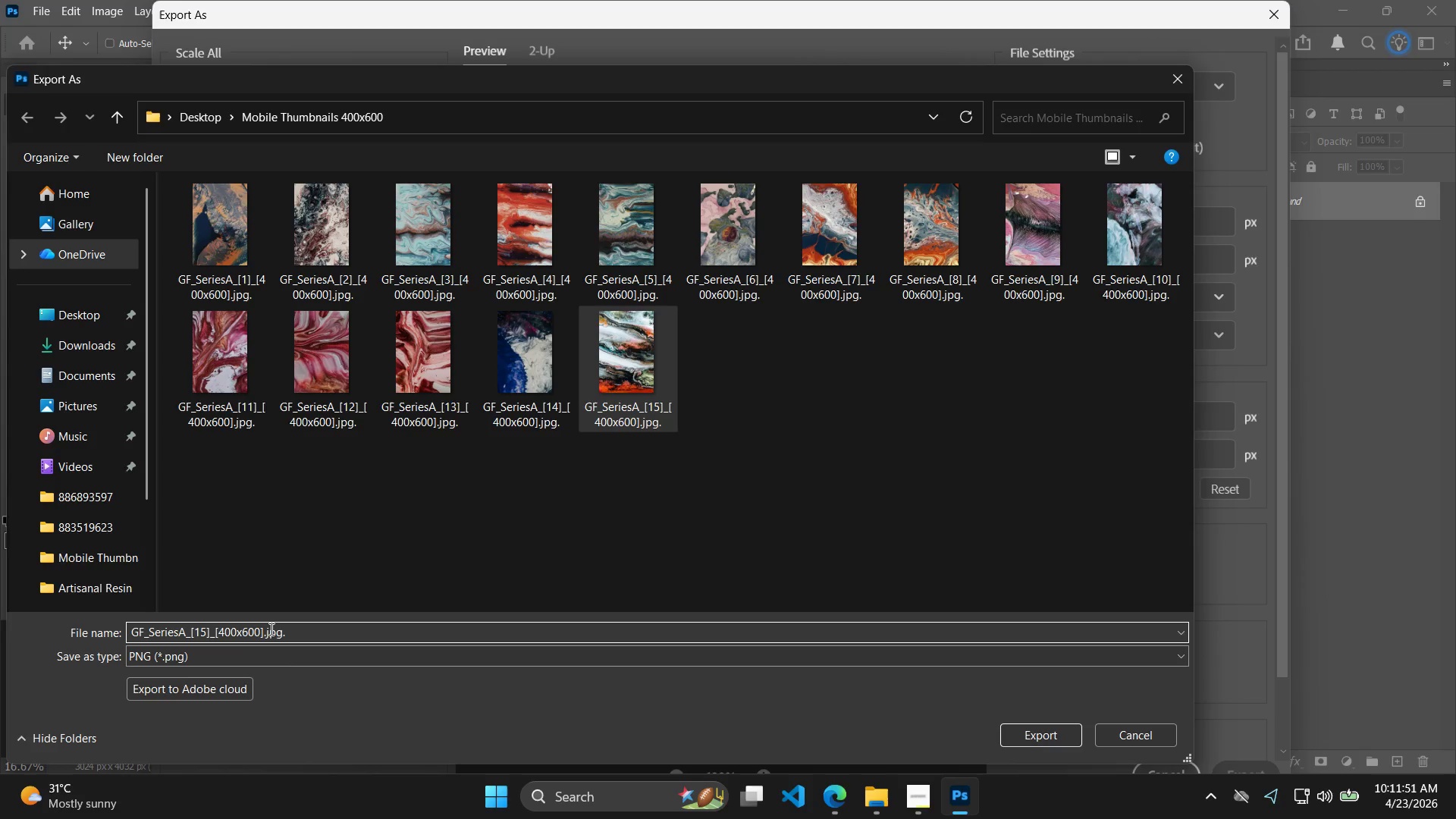 
key(Backspace)
 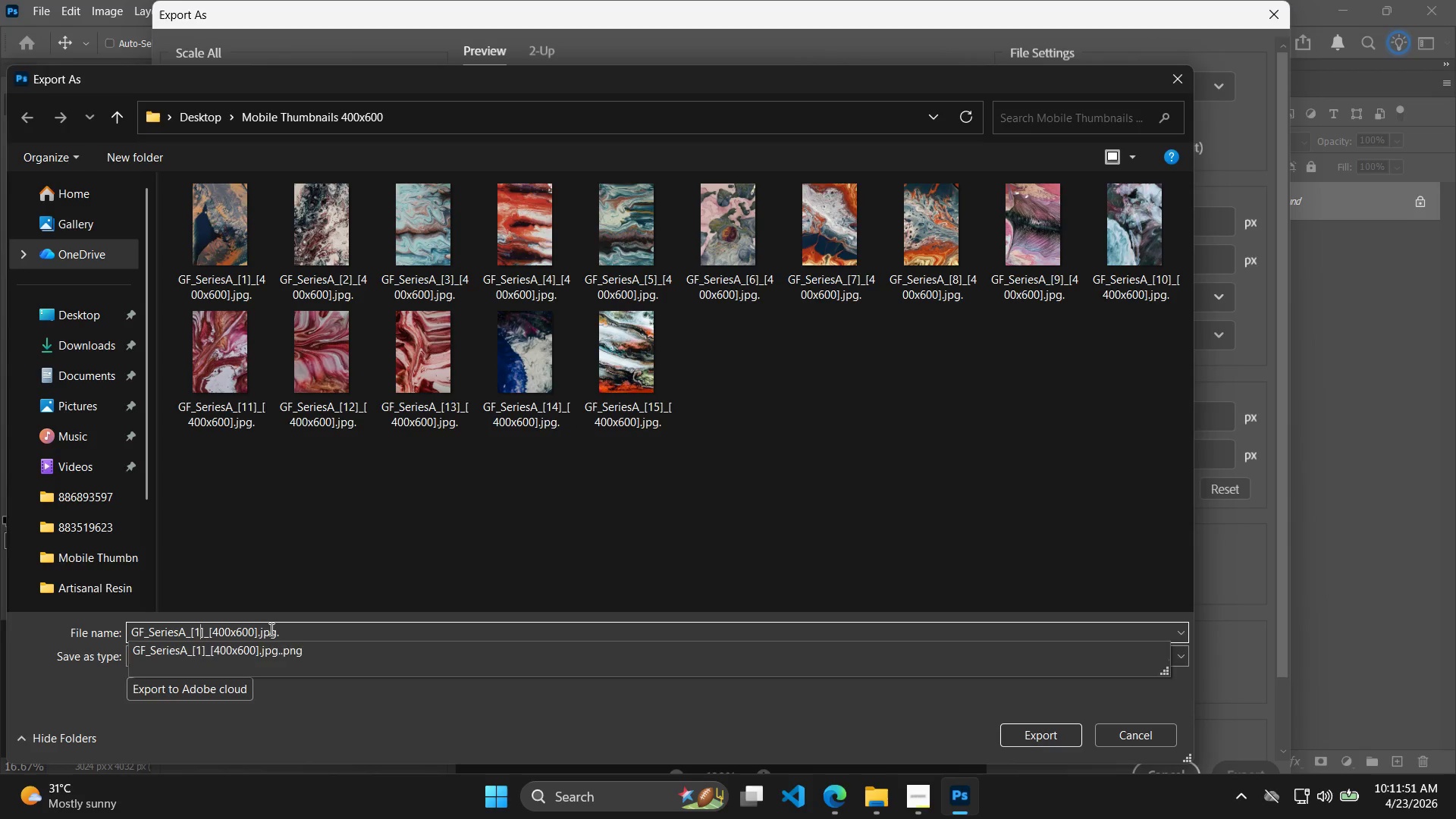 
key(6)
 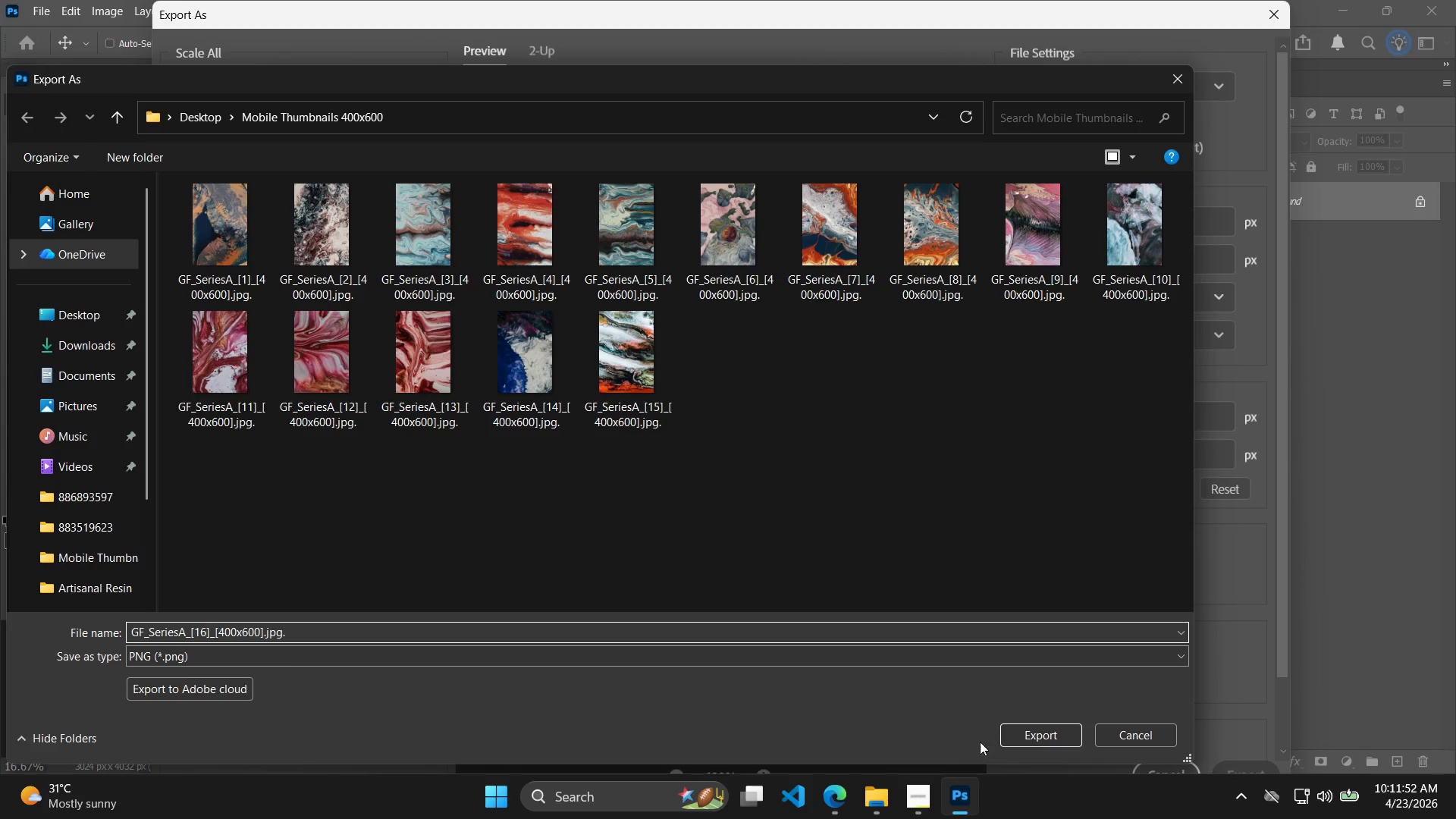 
left_click([1005, 739])
 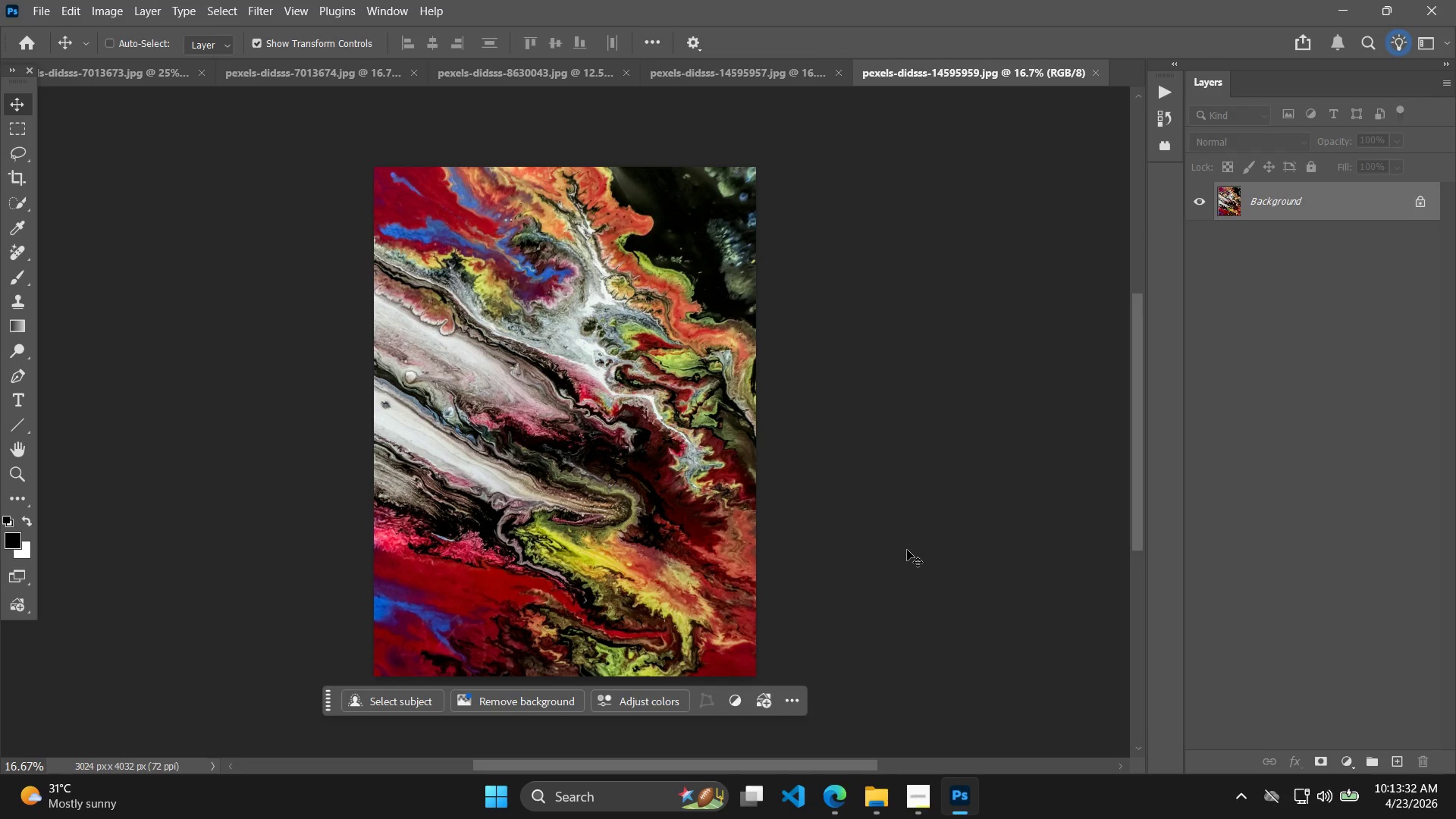 
wait(104.33)
 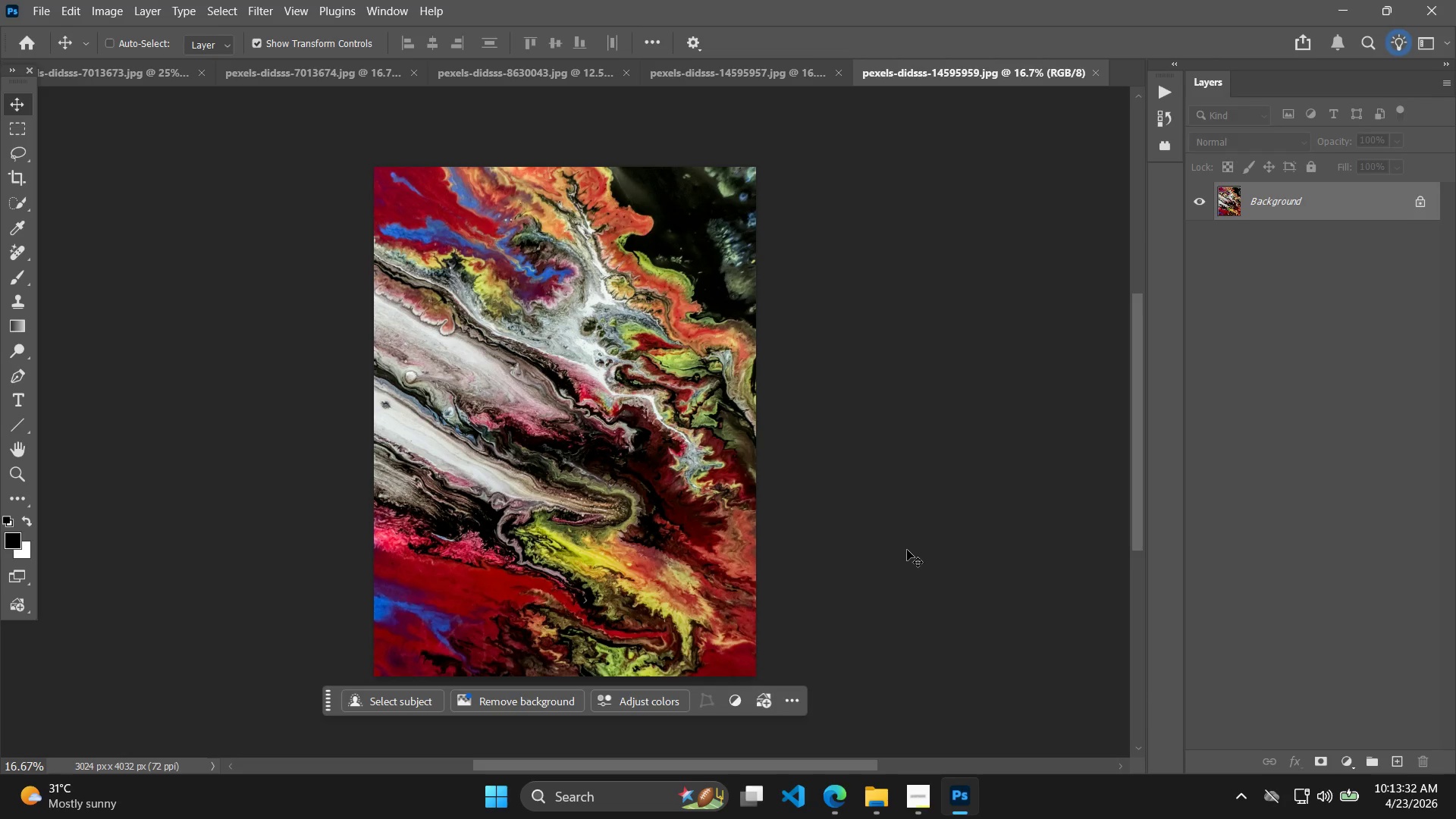 
left_click([200, 71])
 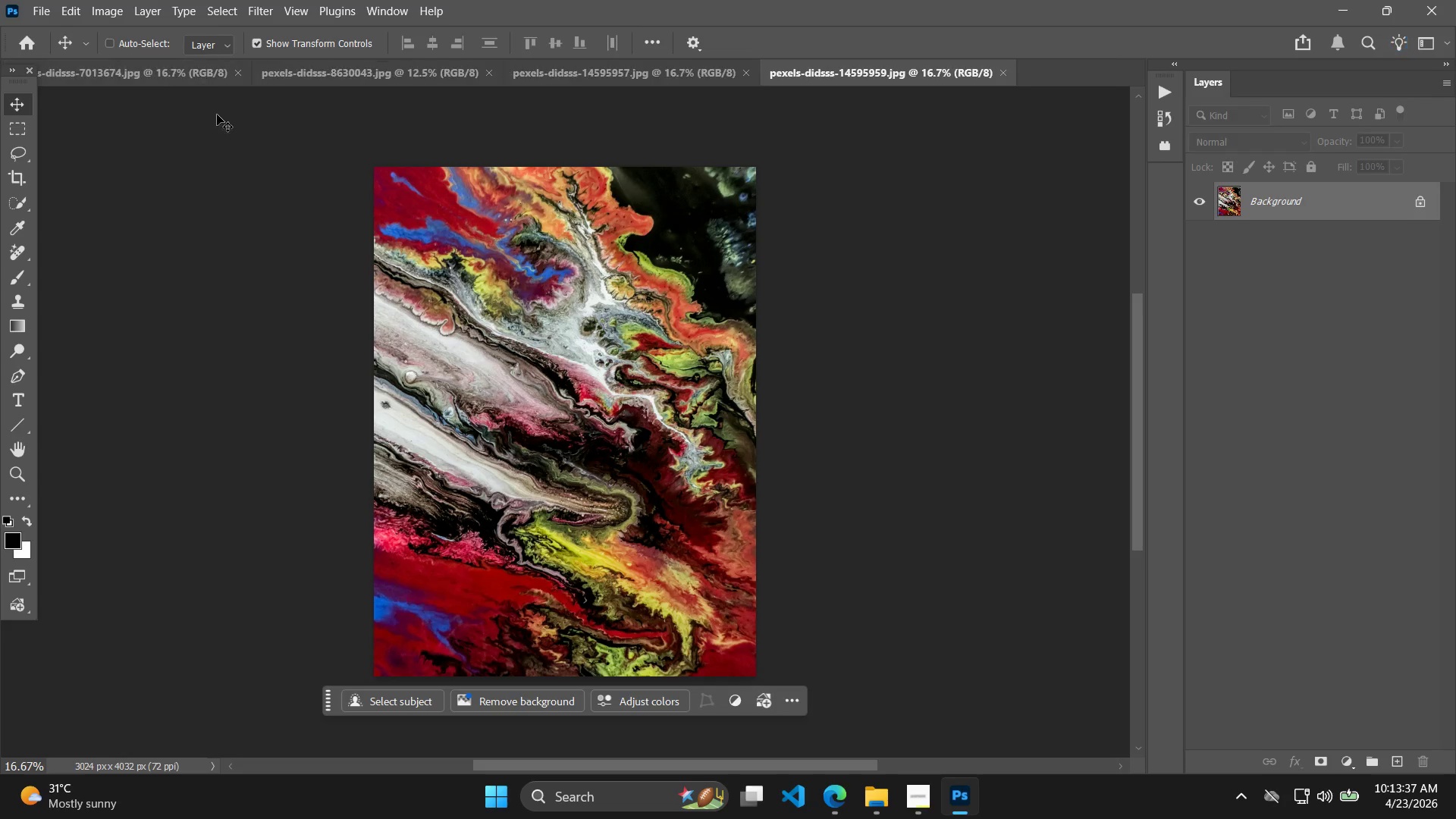 
key(Alt+AltLeft)
 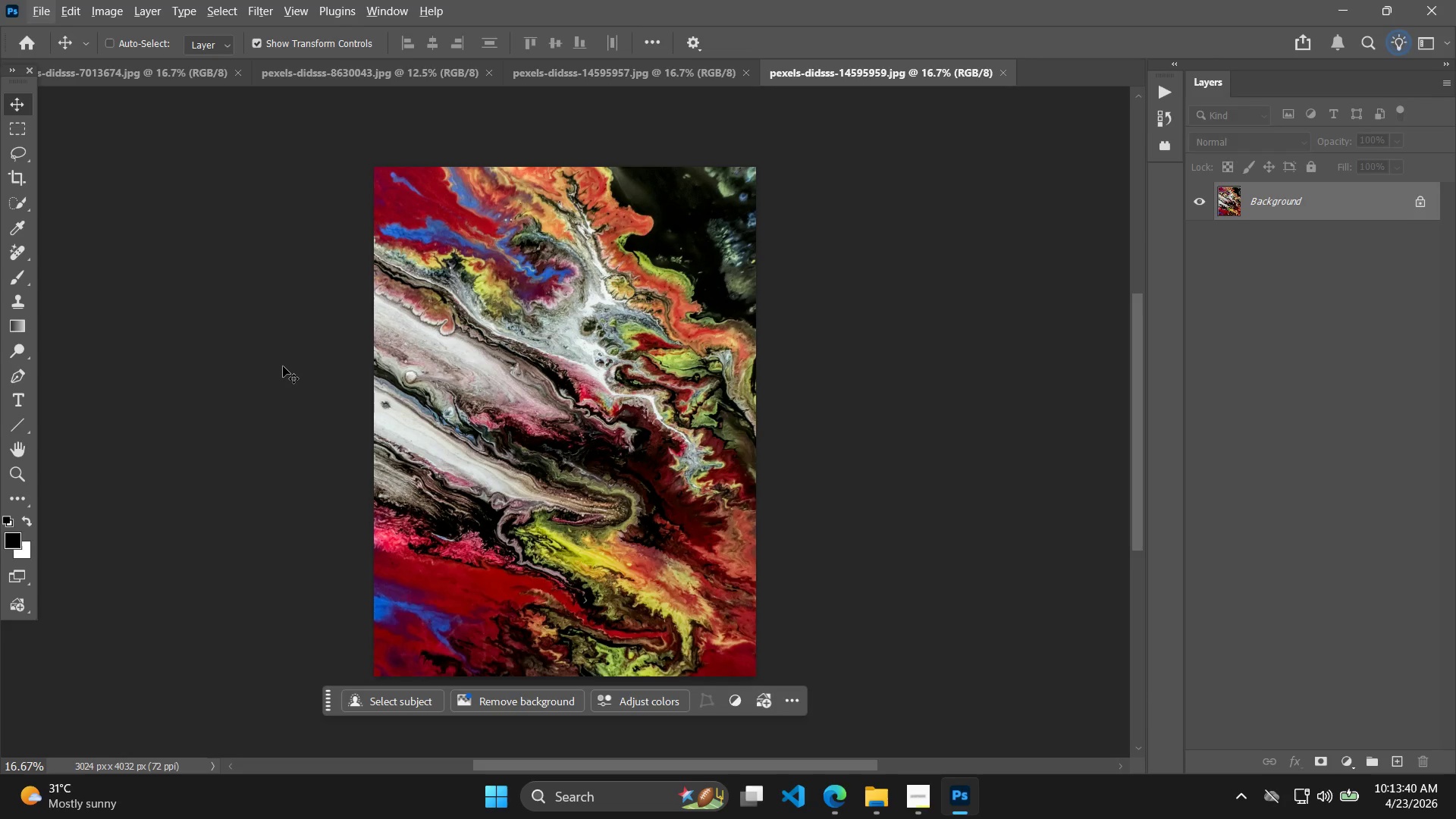 
key(Alt+Tab)
 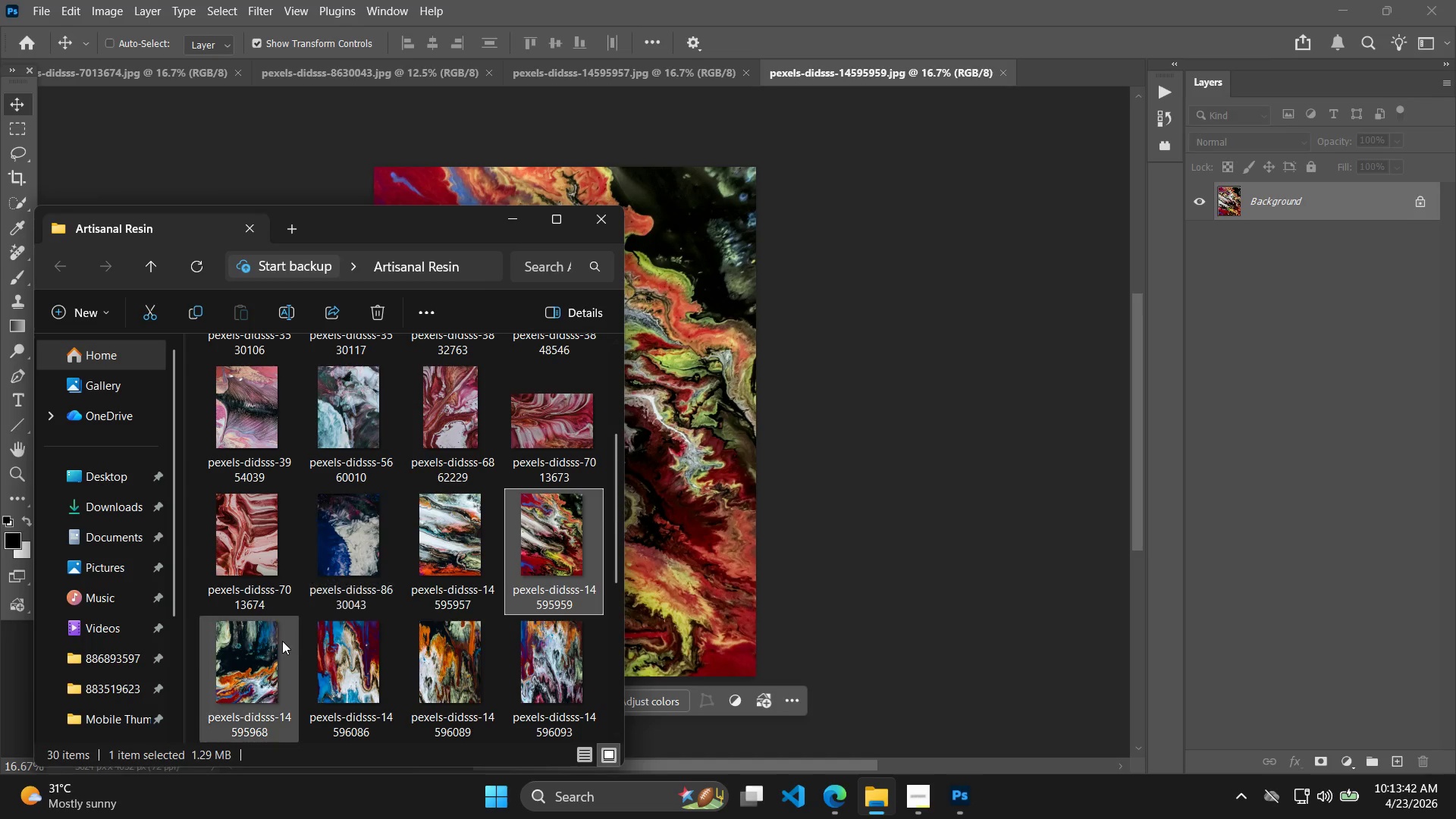 
left_click_drag(start_coordinate=[256, 660], to_coordinate=[1353, 521])
 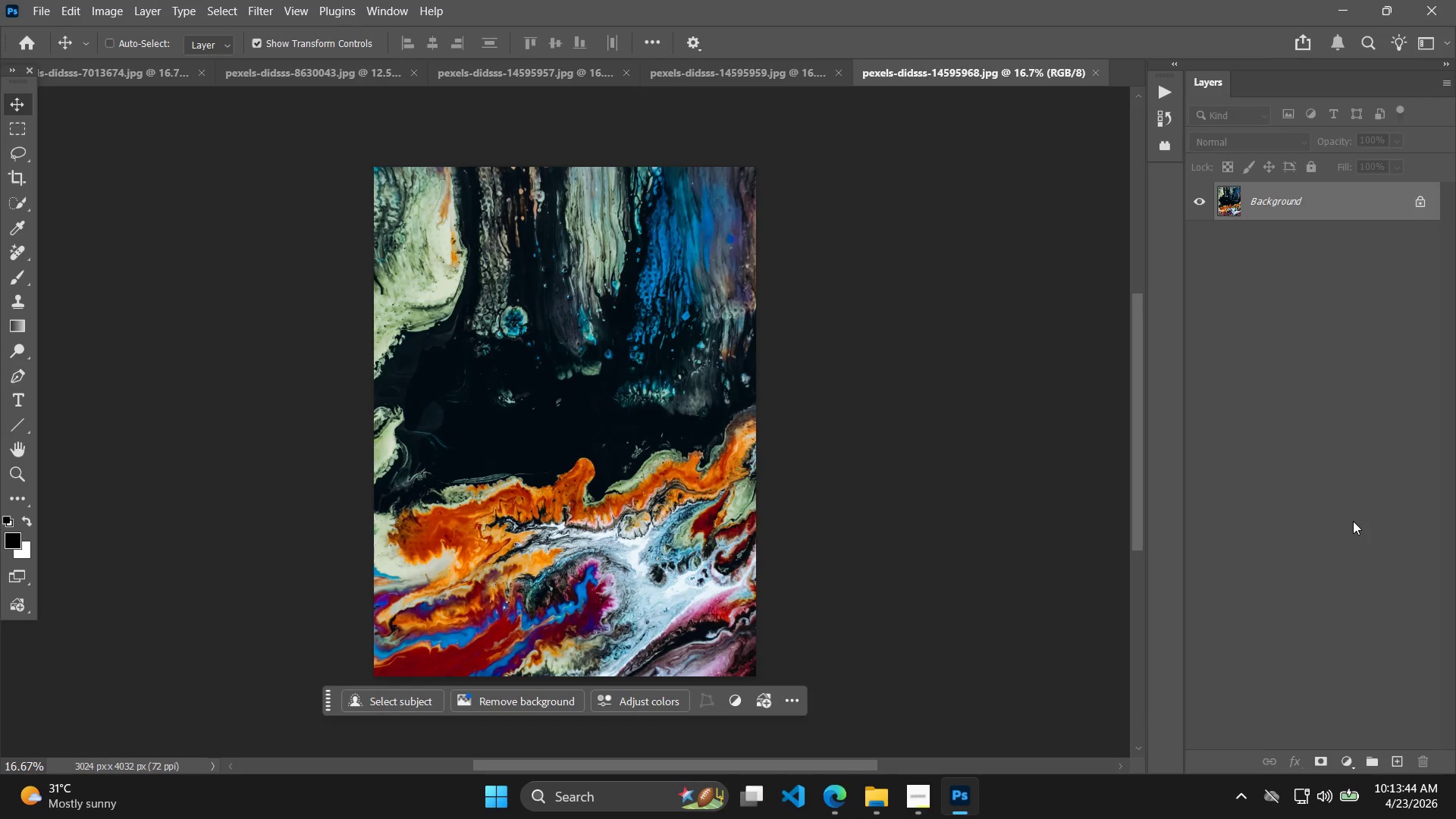 
key(Alt+Control+Shift+W)
 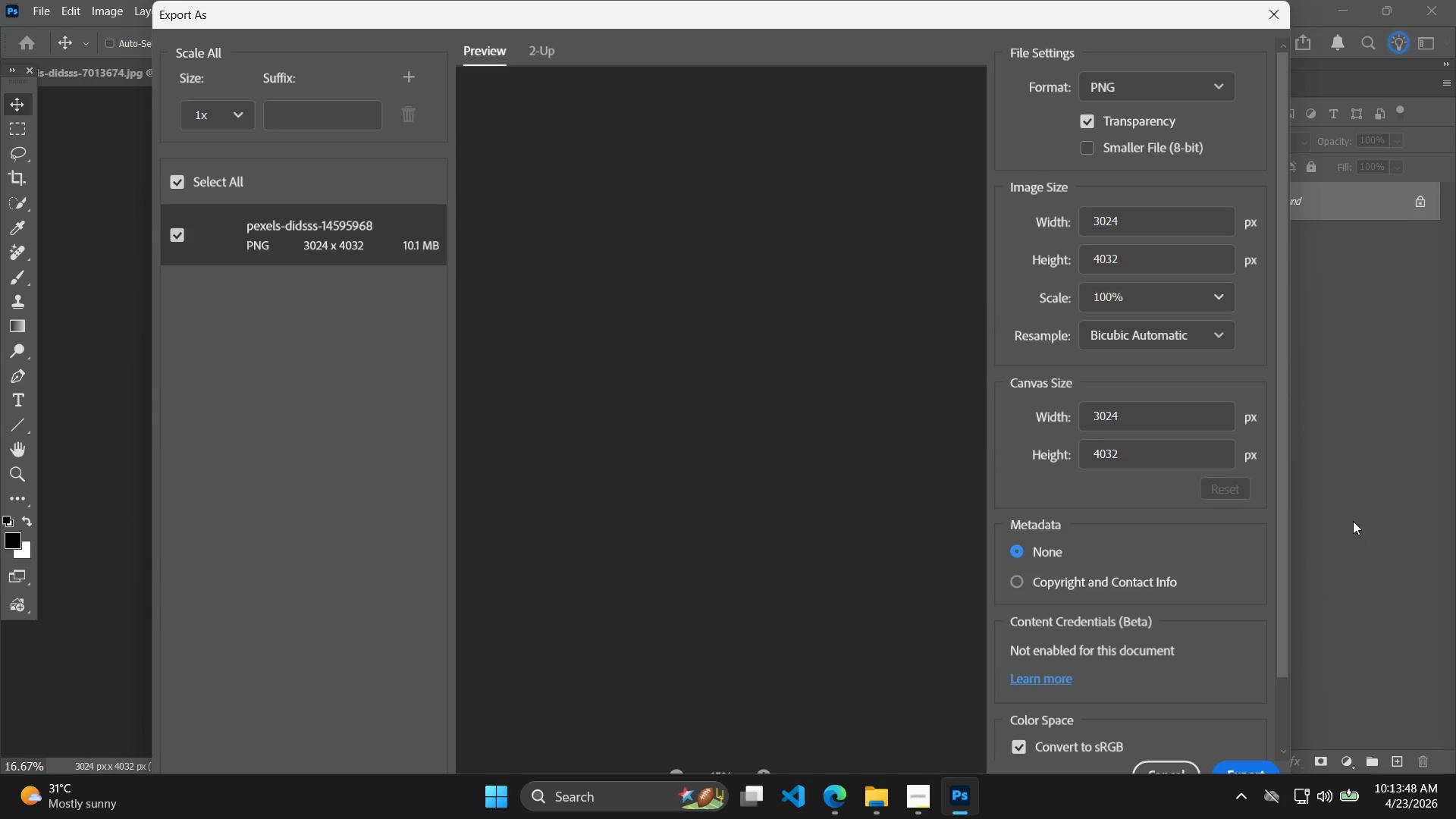 
left_click_drag(start_coordinate=[1156, 420], to_coordinate=[1037, 419])
 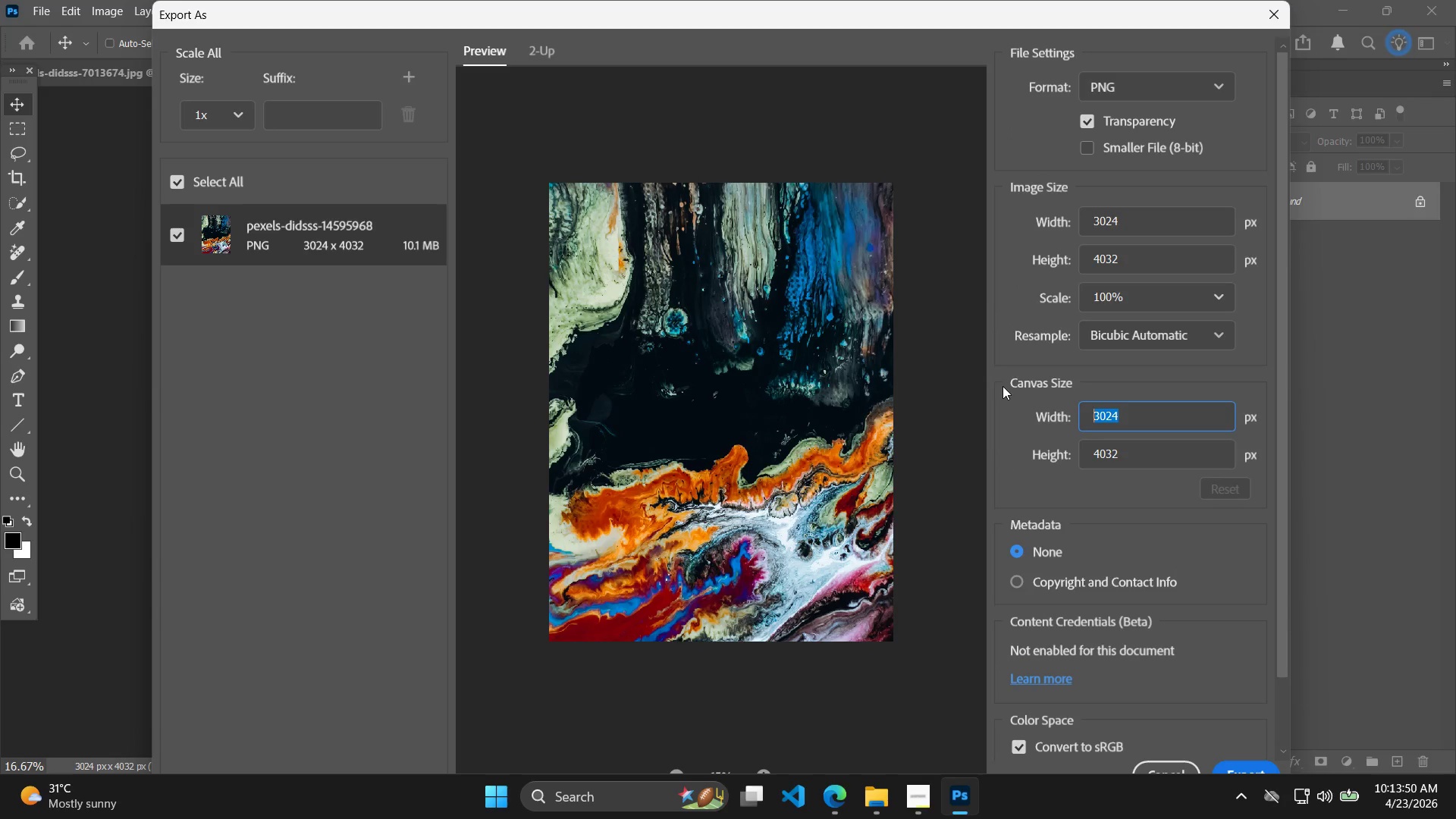 
type(400)
key(Tab)
type(600)
 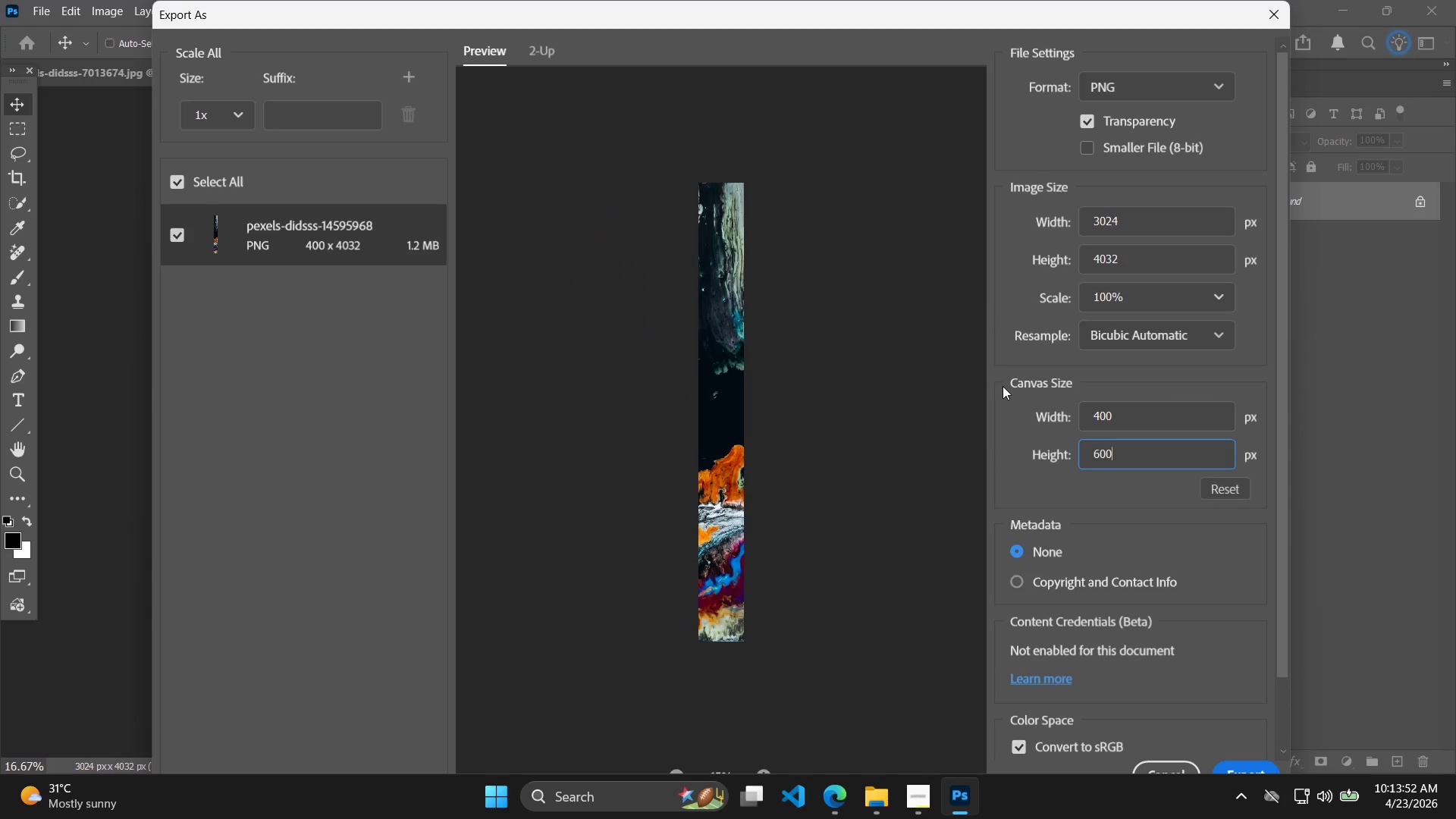 
key(Enter)
 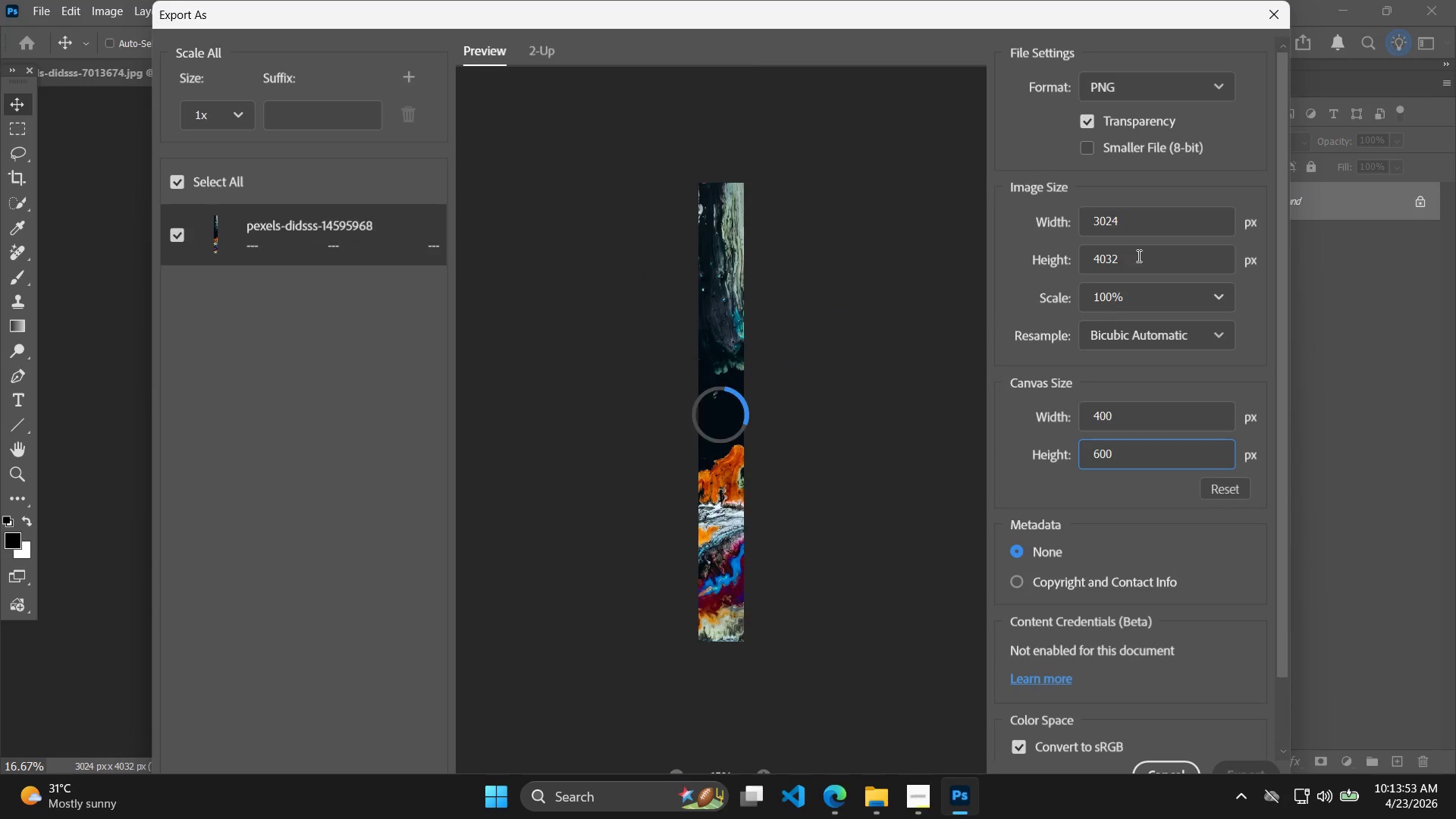 
left_click_drag(start_coordinate=[1163, 223], to_coordinate=[1049, 221])
 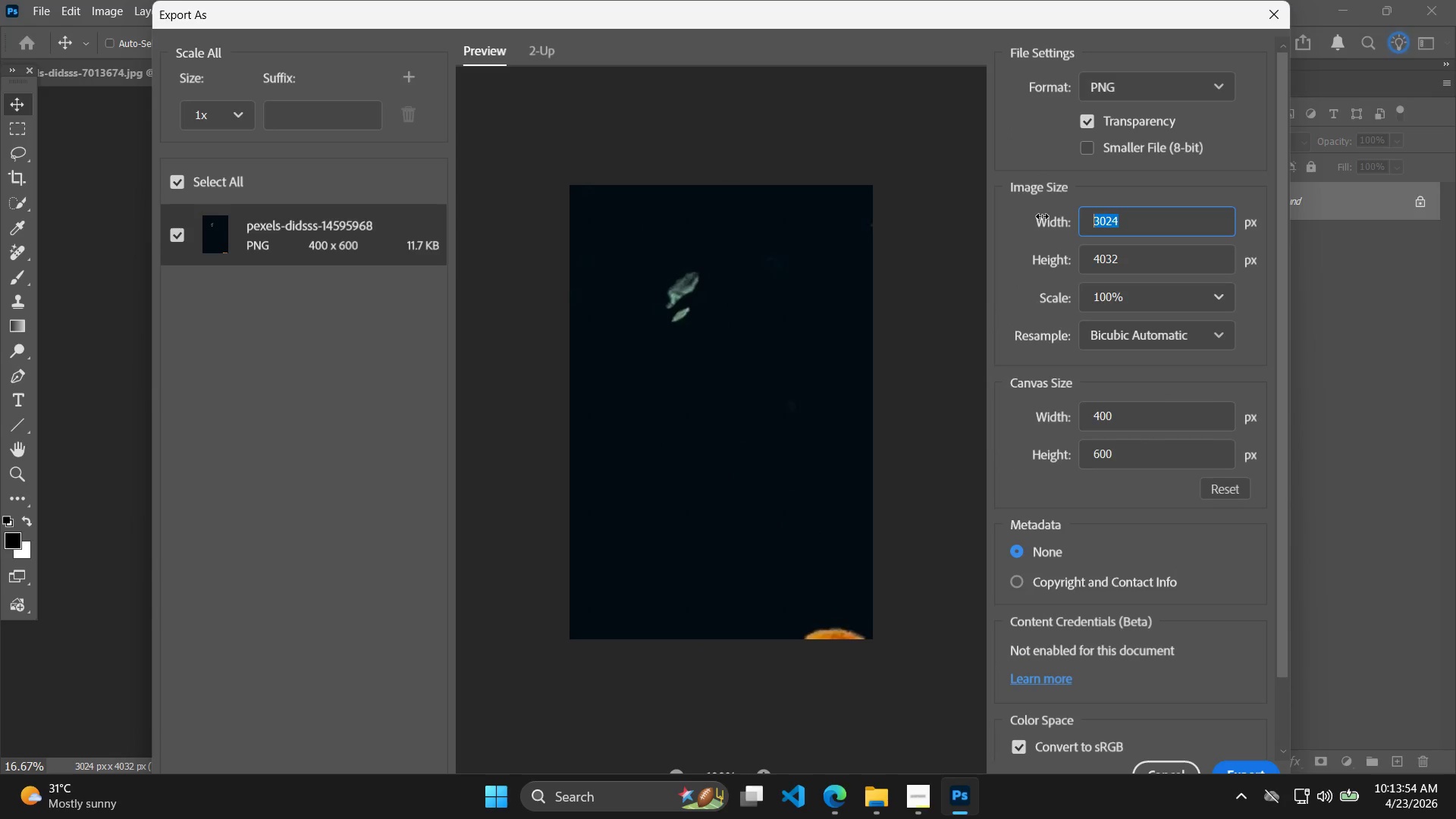 
type(400)
 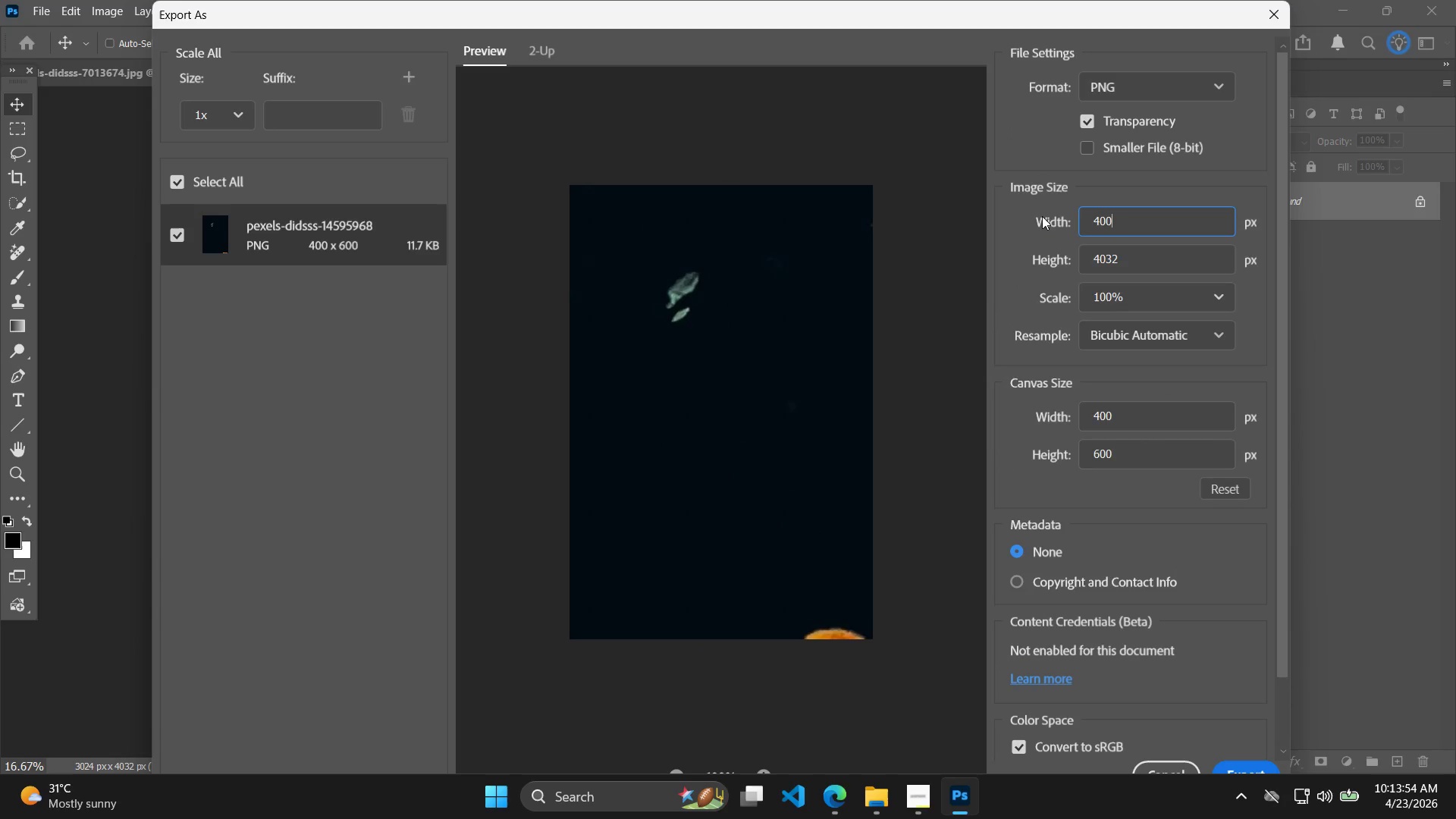 
key(Enter)
 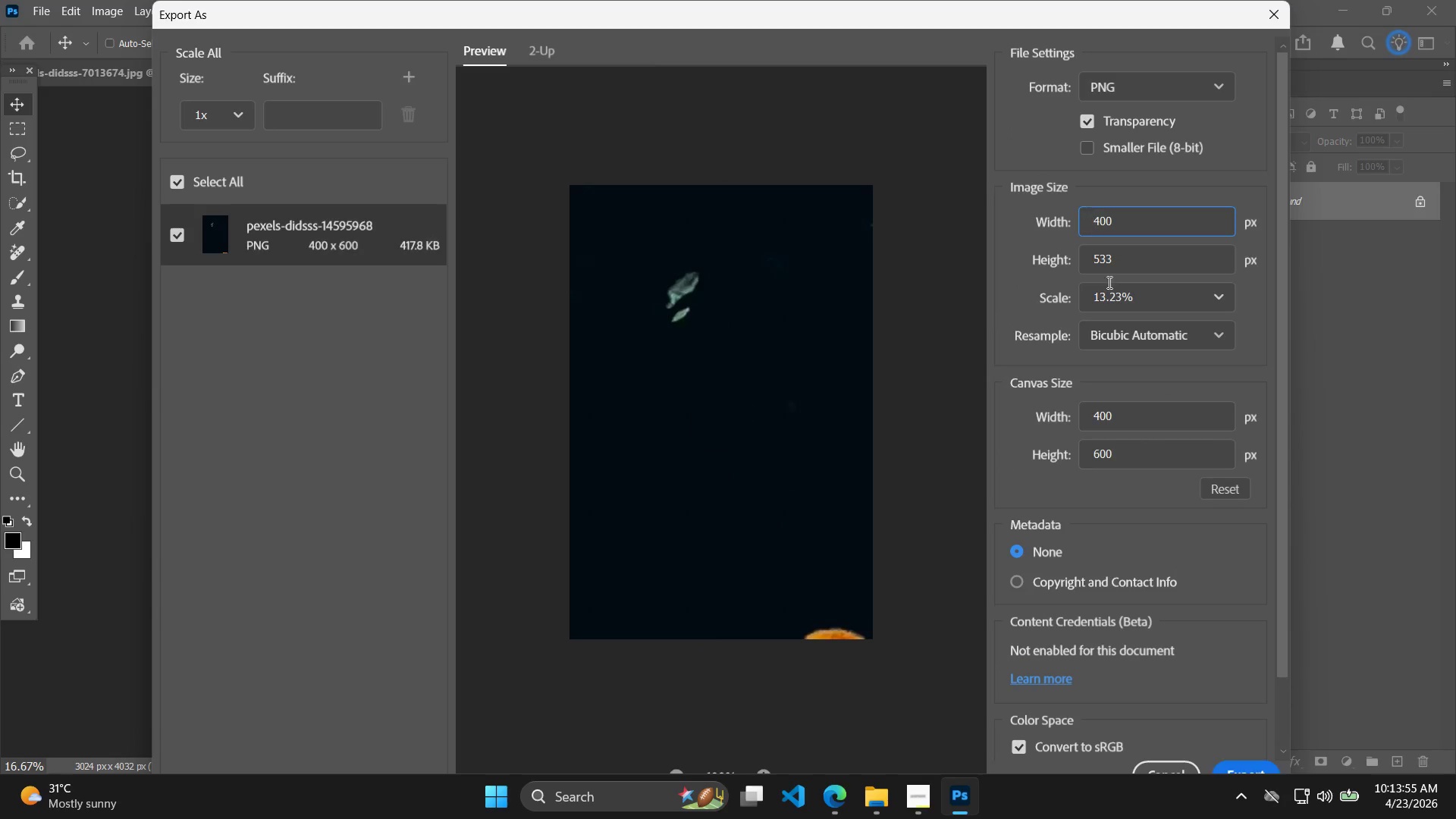 
left_click_drag(start_coordinate=[1134, 265], to_coordinate=[1022, 249])
 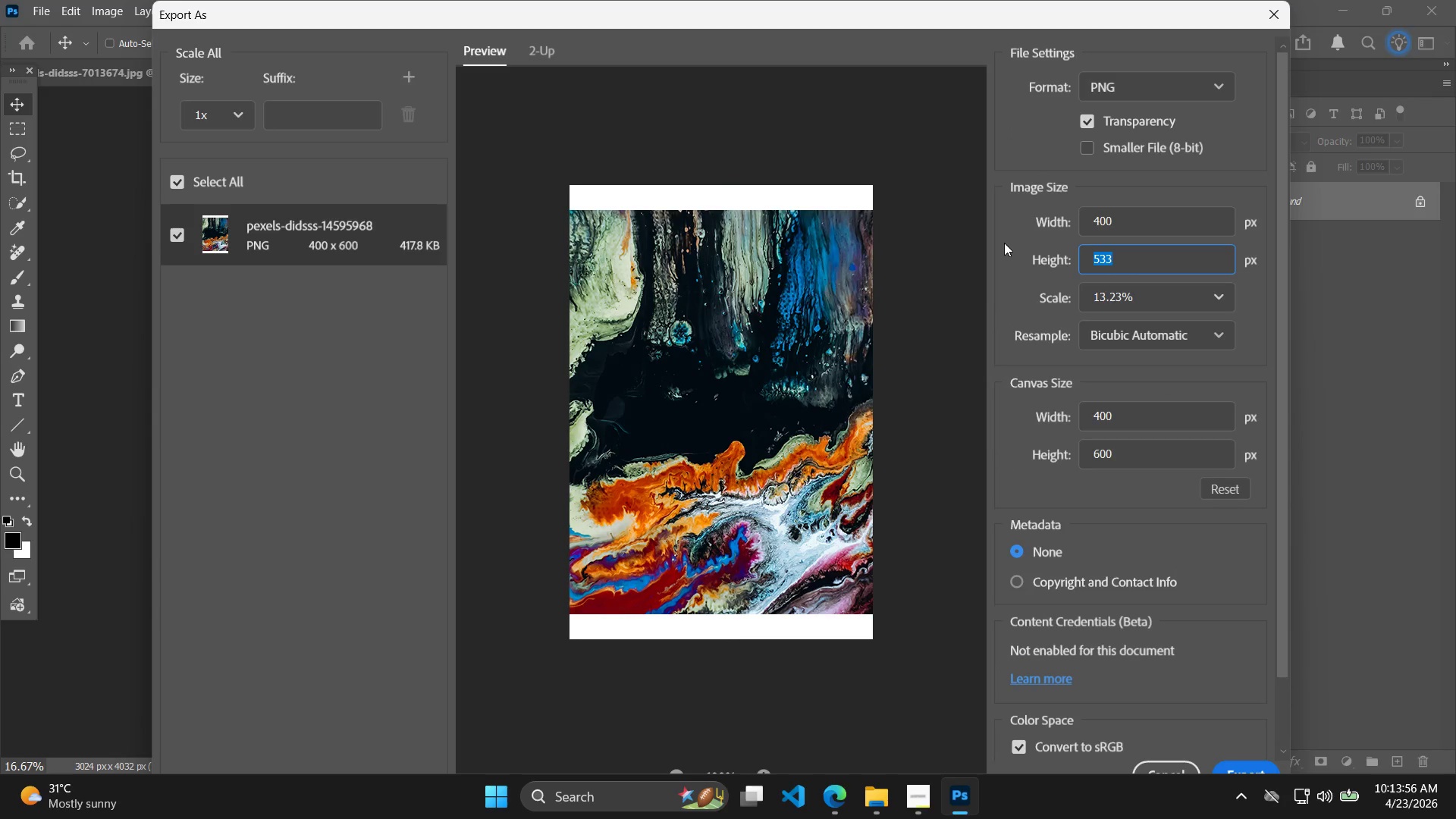 
type(600)
 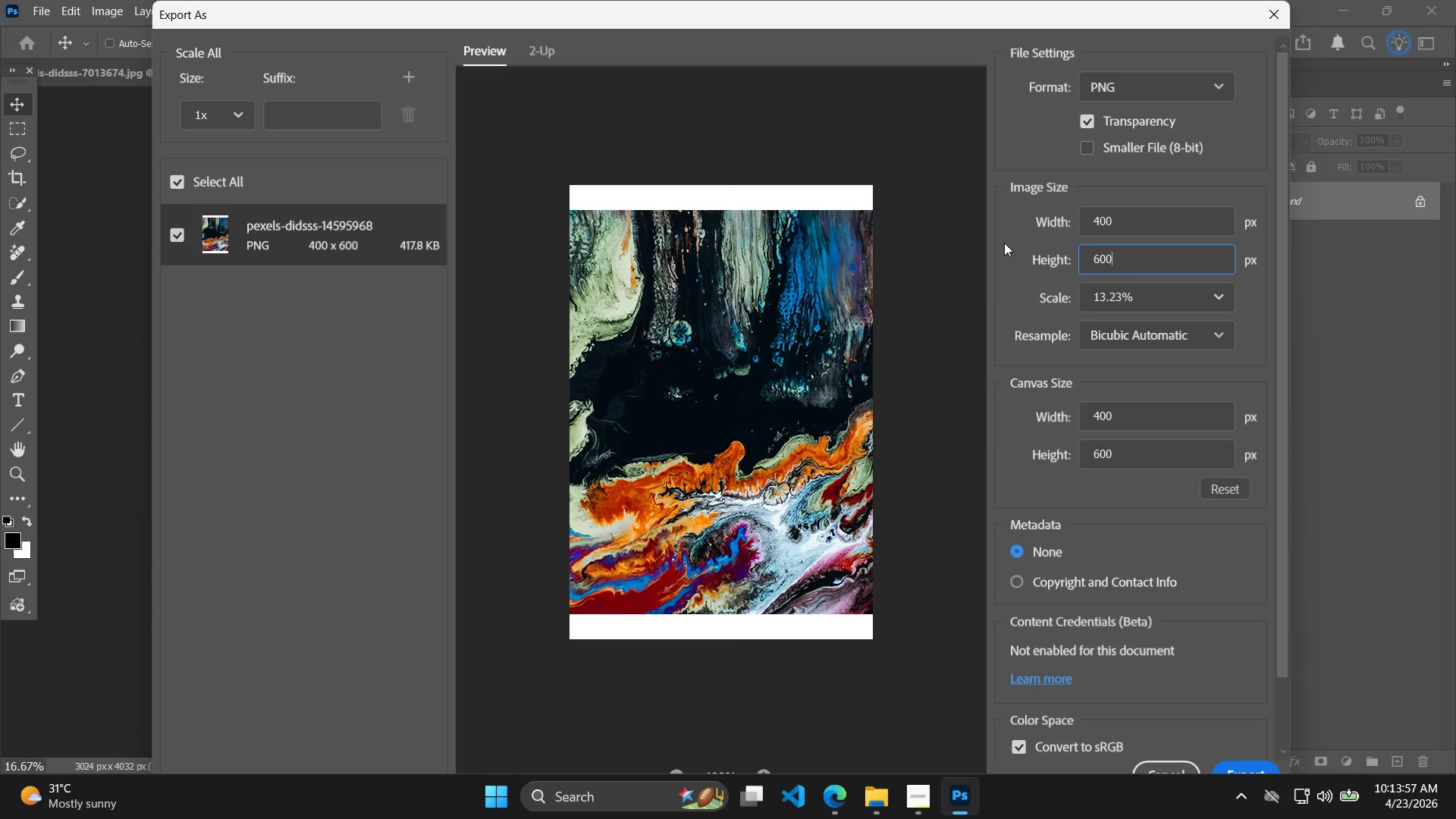 
key(Enter)
 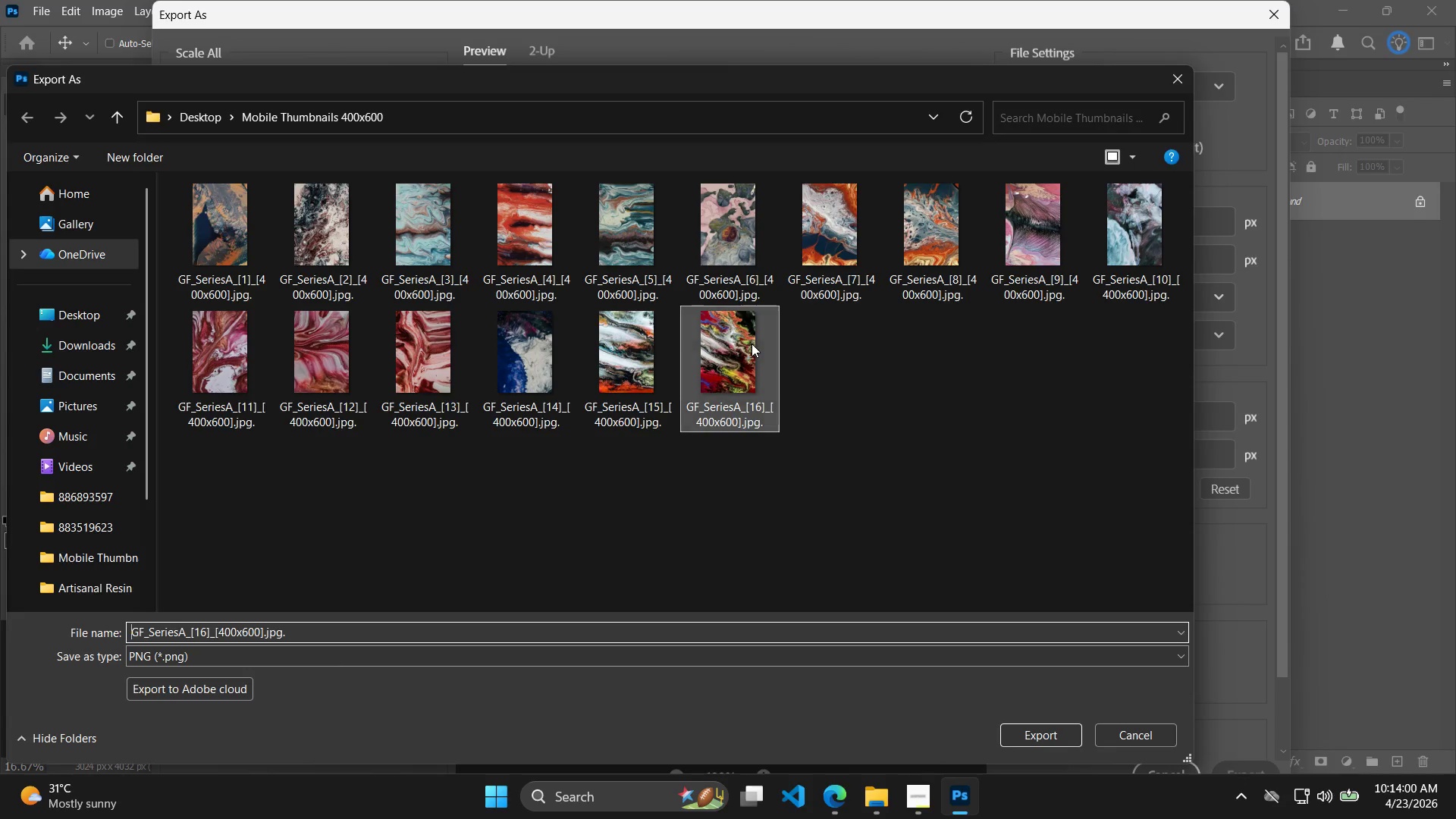 
double_click([206, 635])
 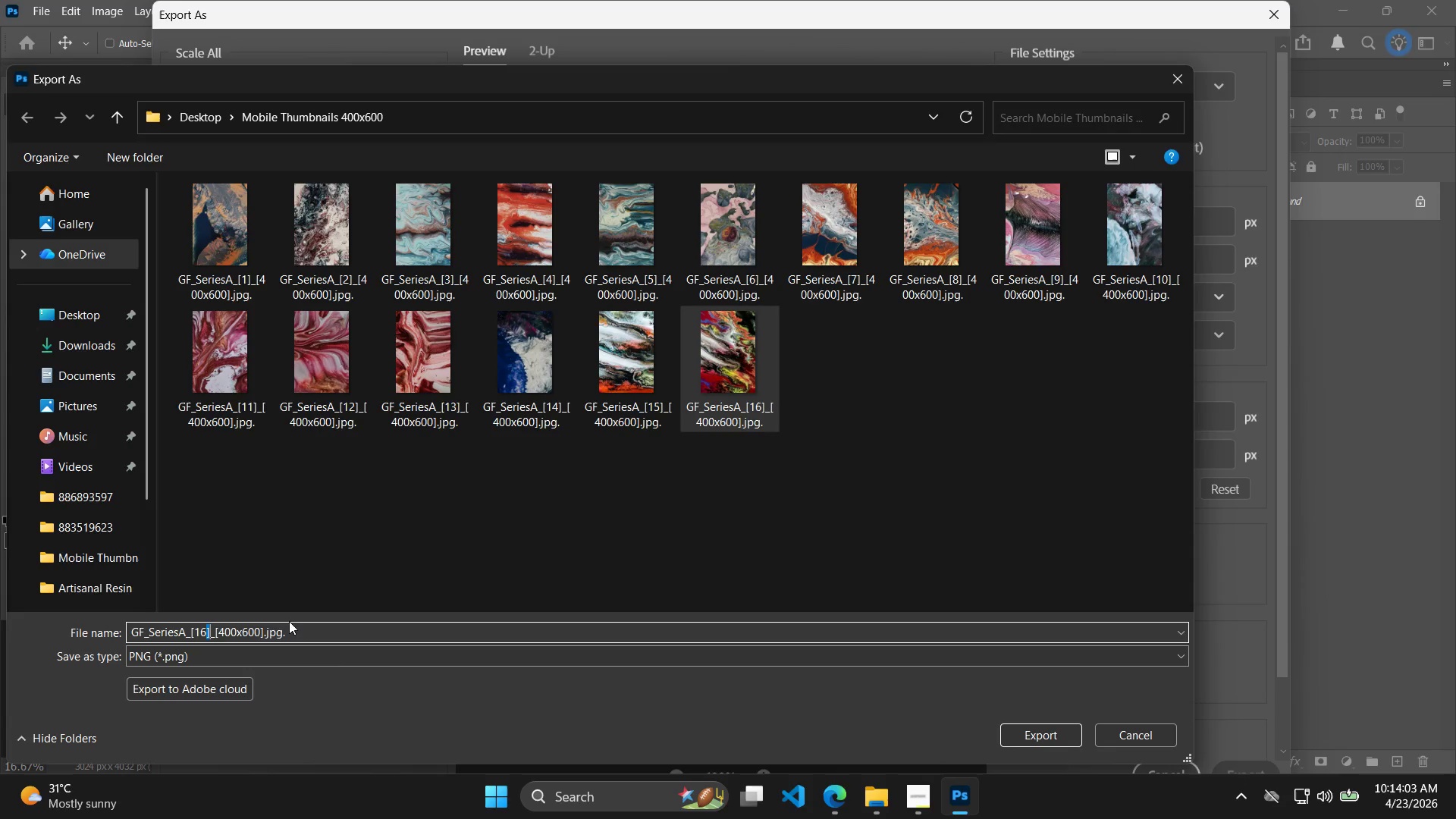 
key(Backspace)
 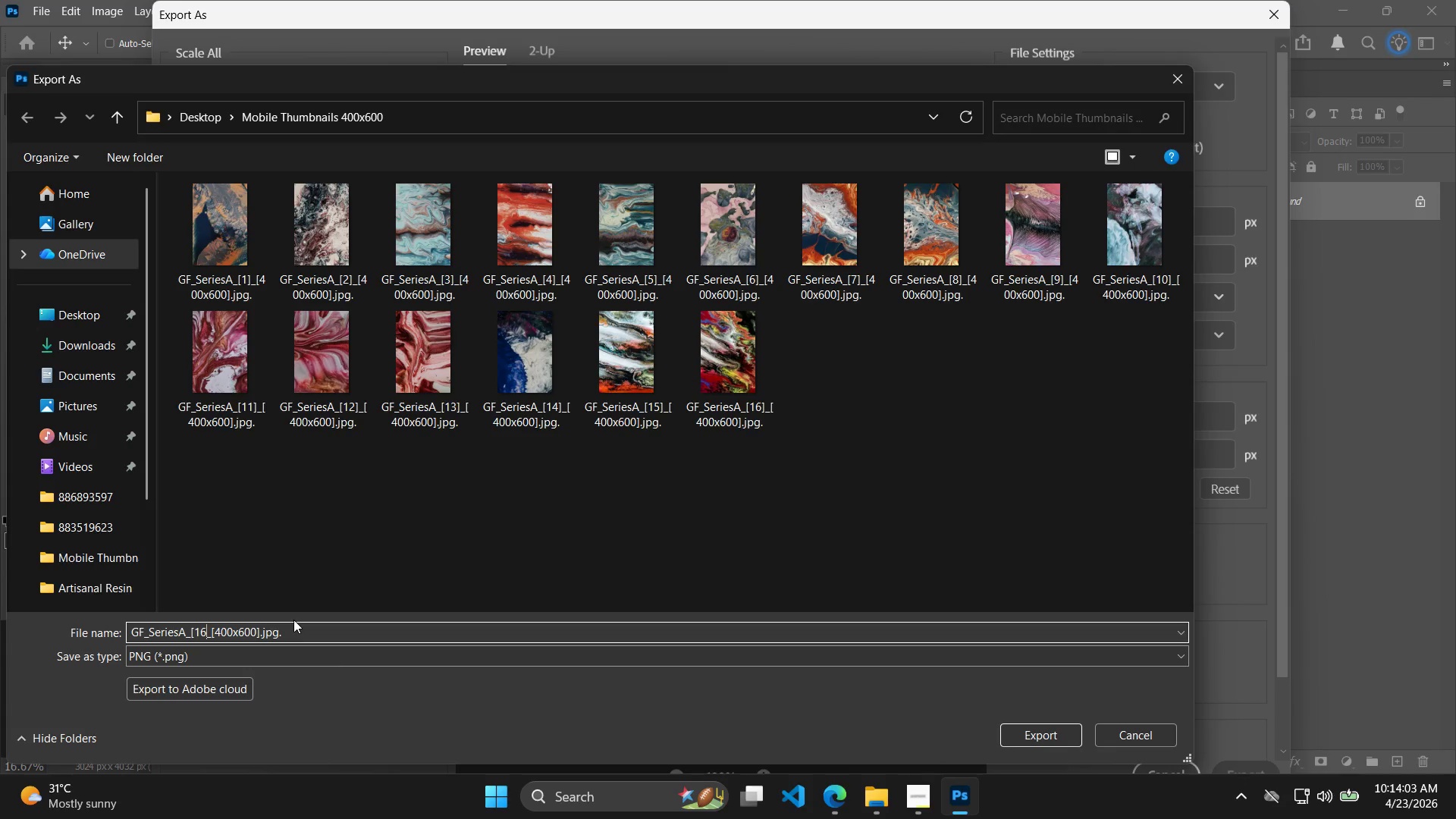 
key(7)
 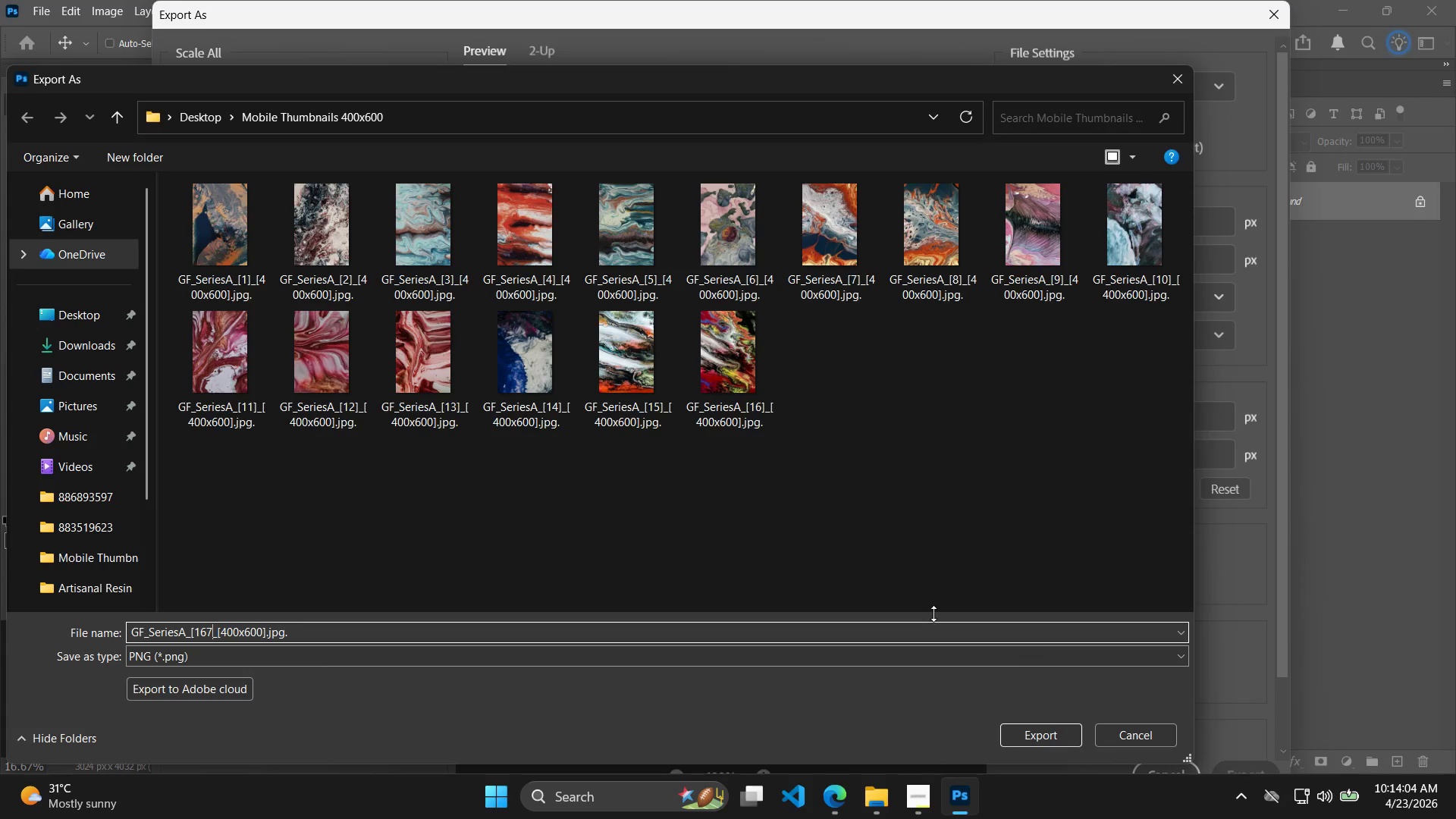 
key(Backspace)
 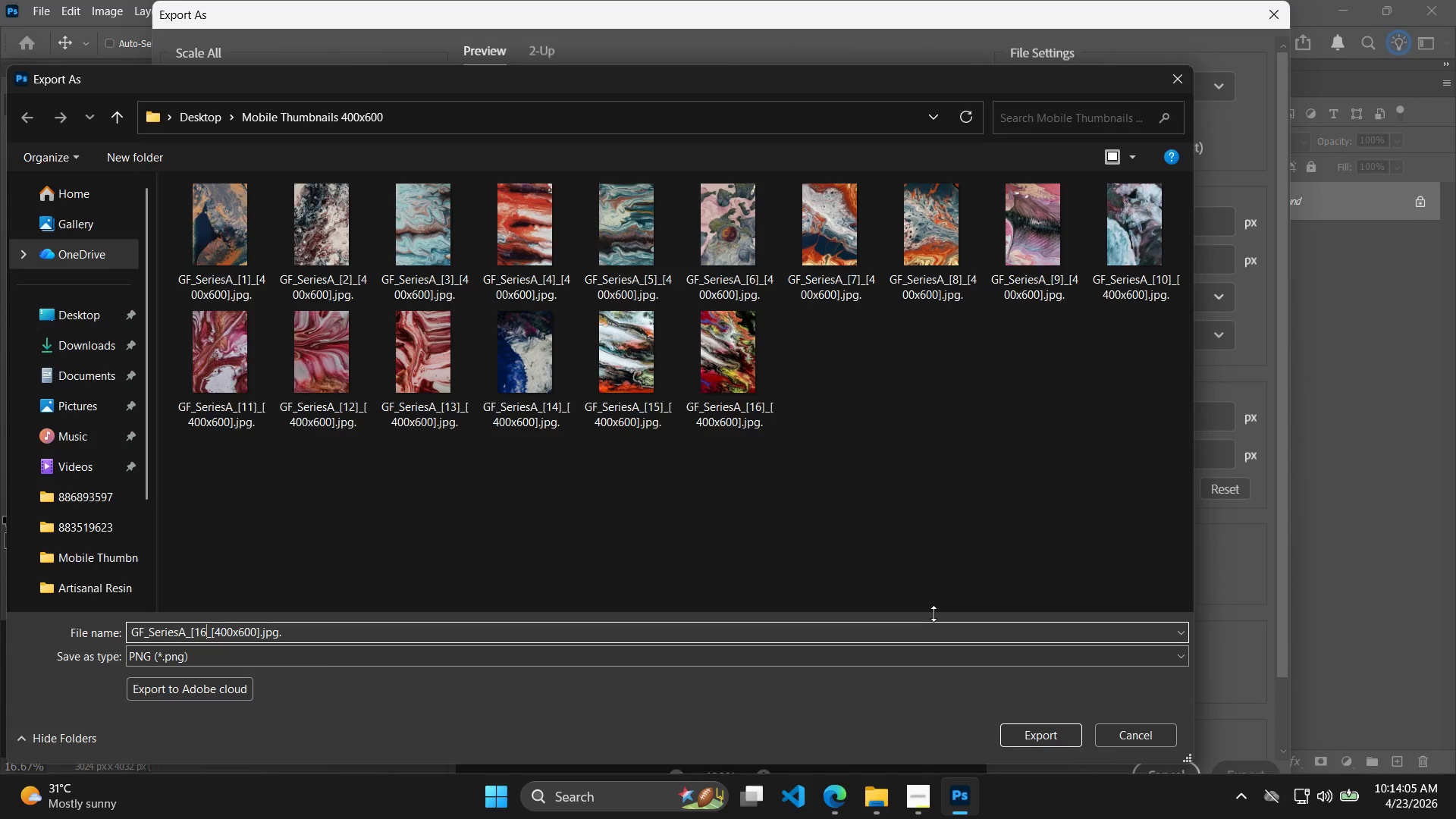 
key(Backspace)
 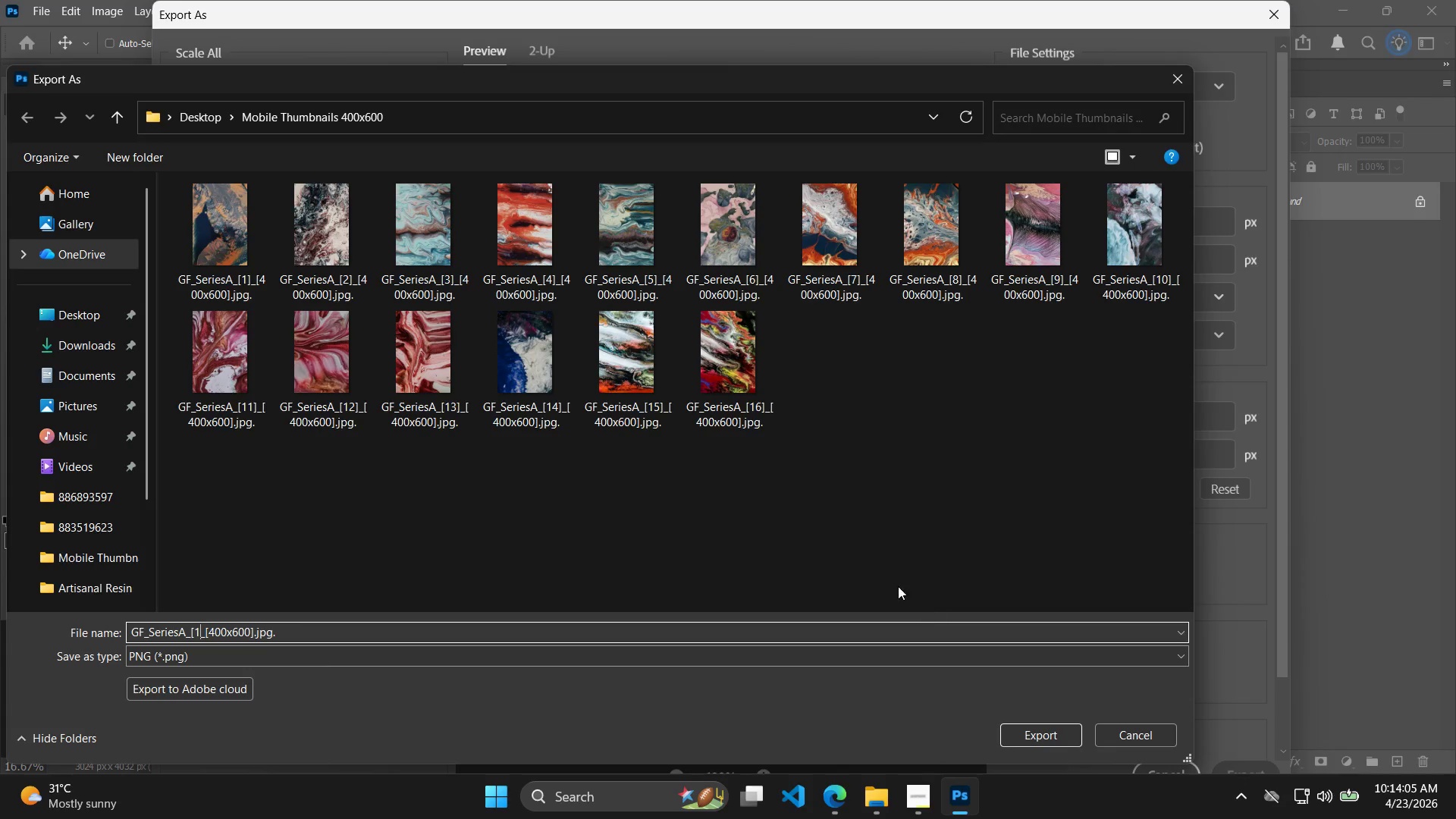 
key(7)
 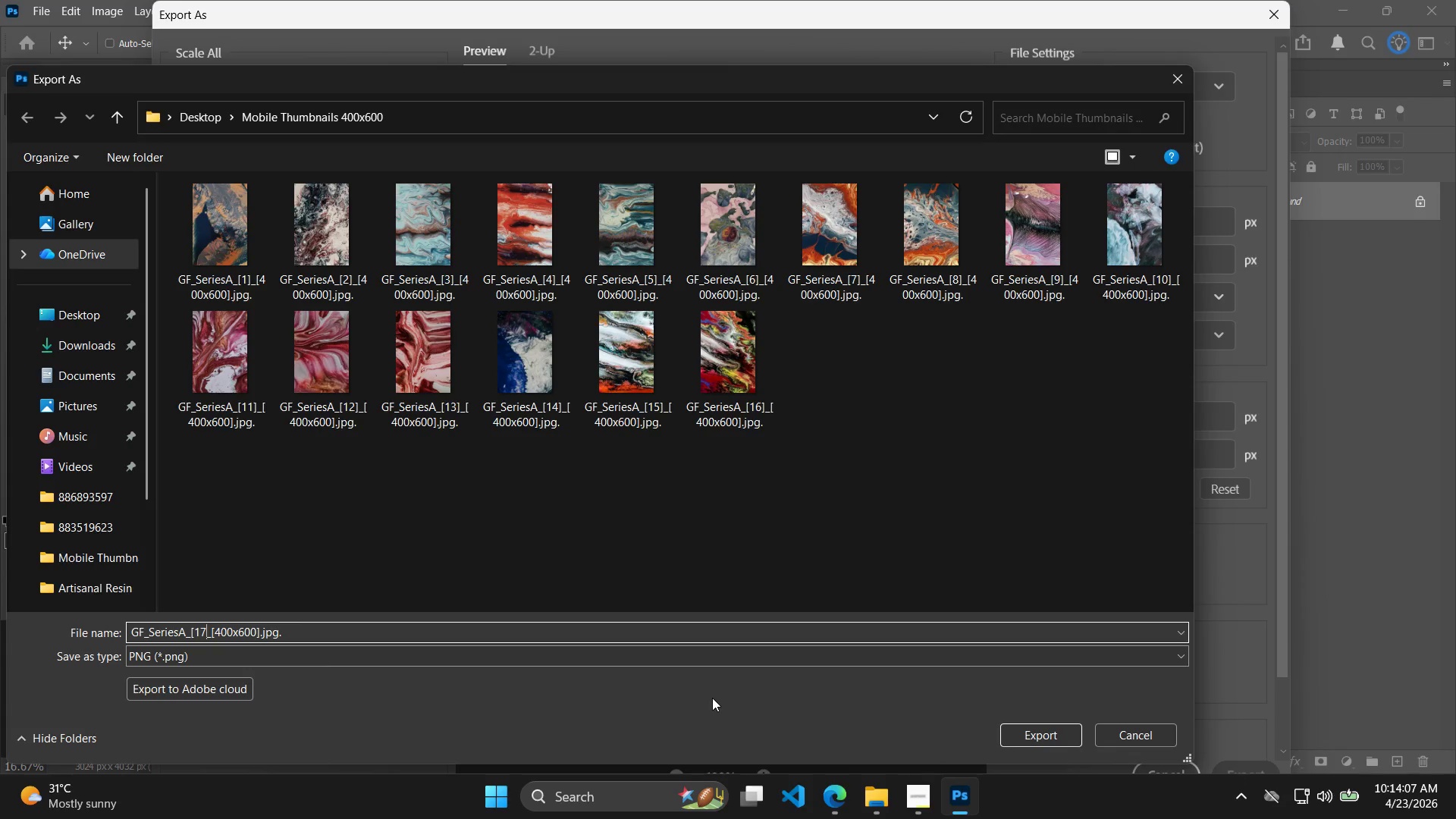 
key(BracketRight)
 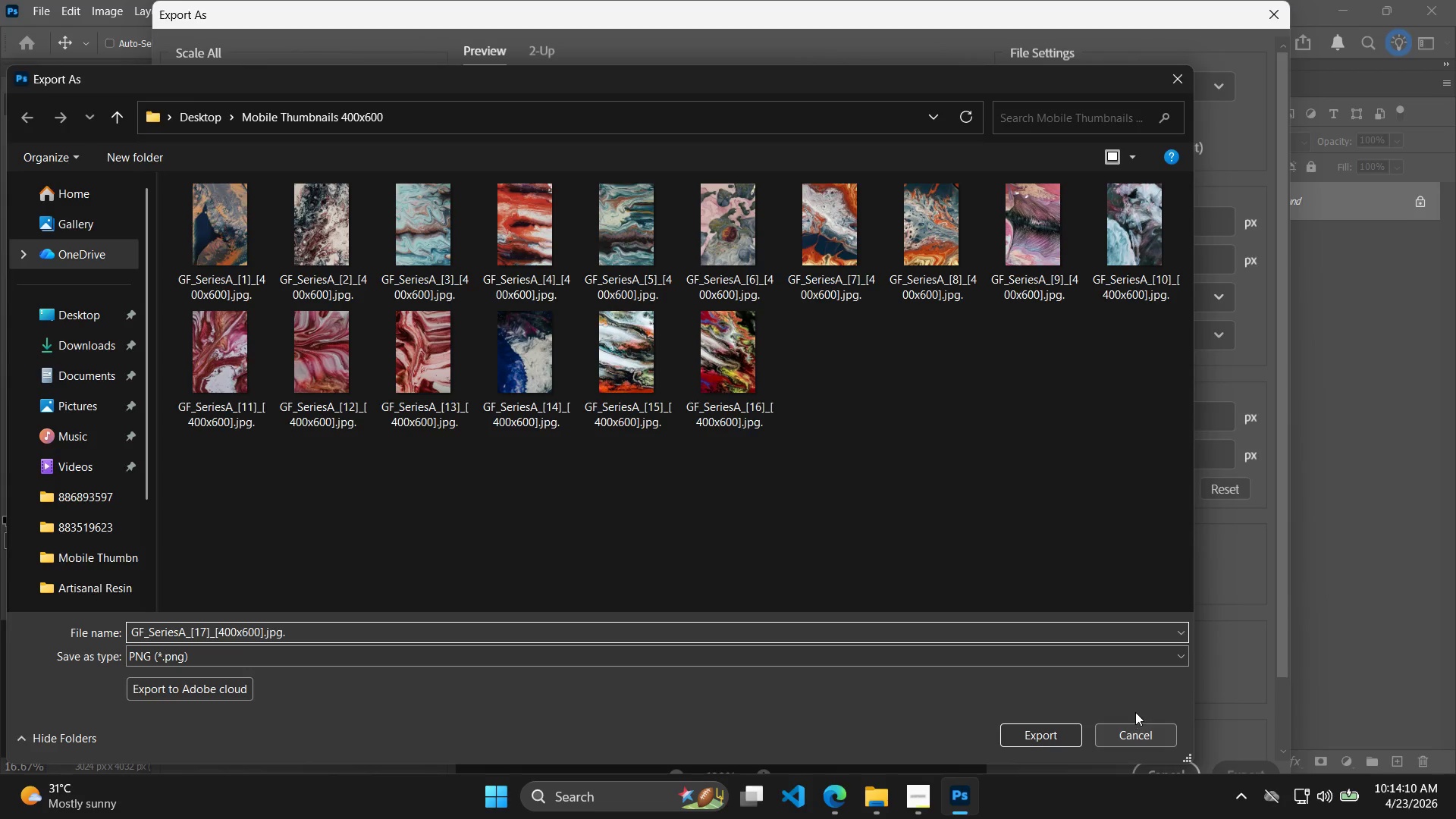 
left_click([1056, 737])
 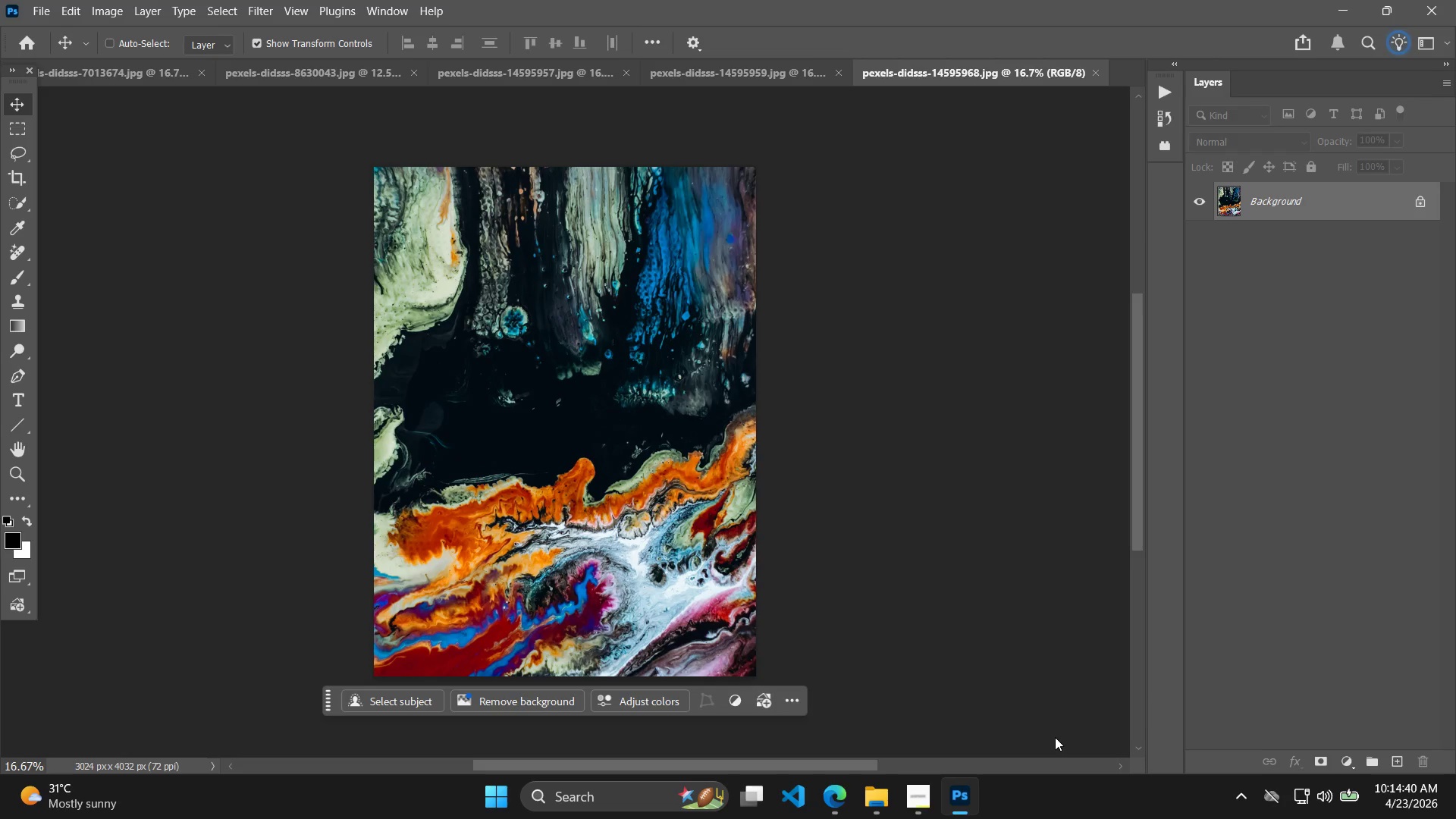 
wait(35.14)
 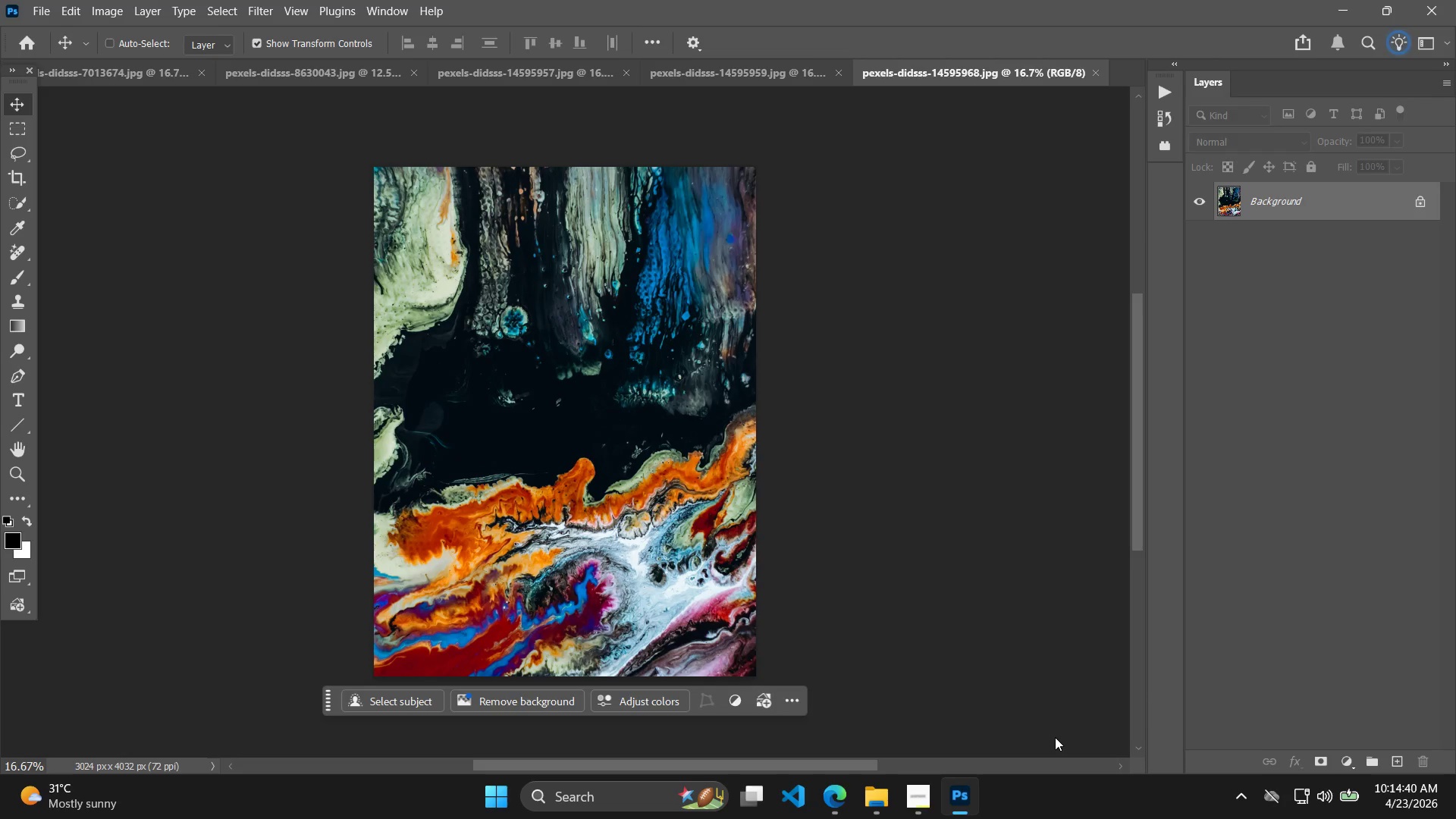 
left_click([207, 76])
 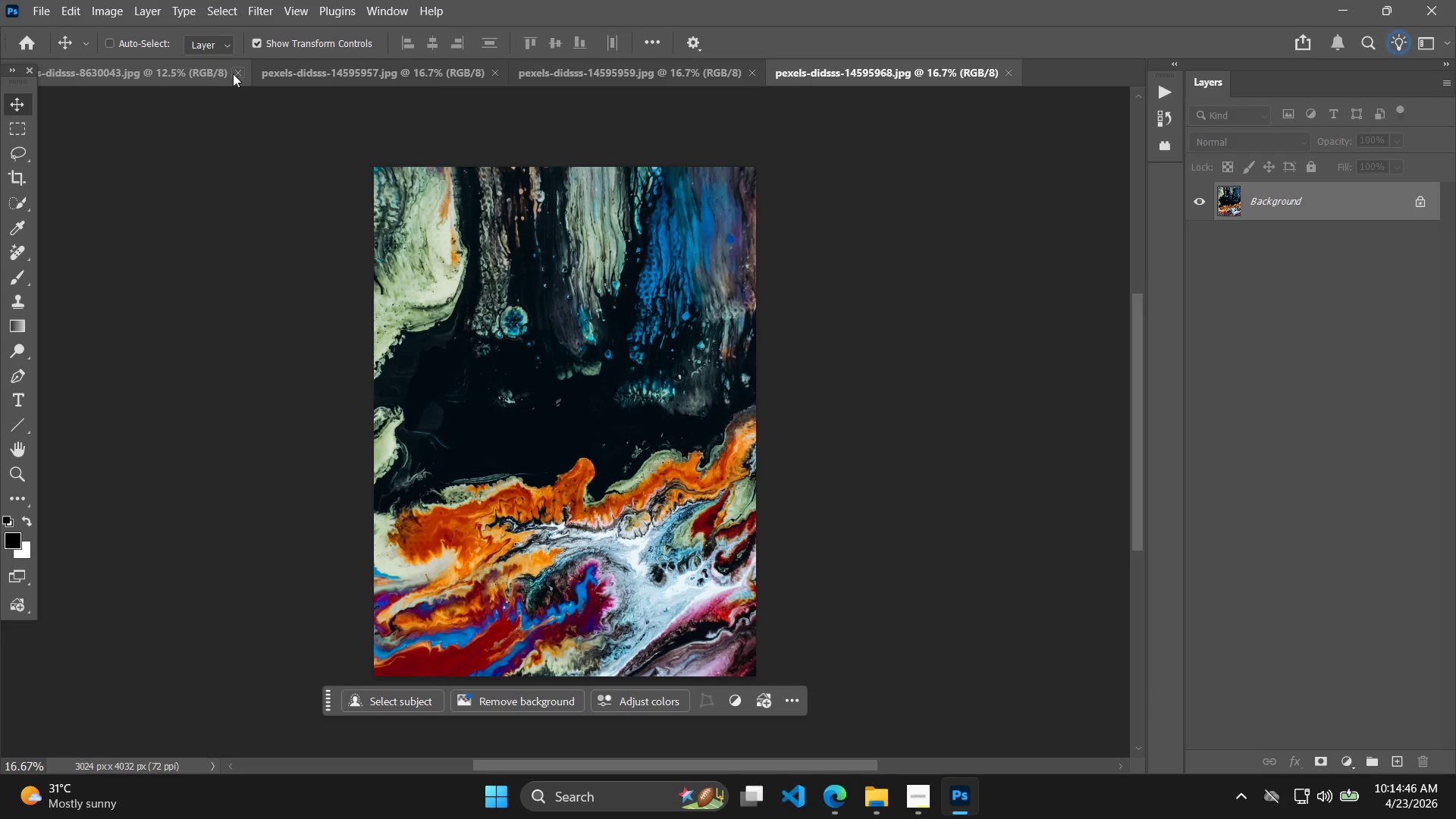 
left_click([237, 73])
 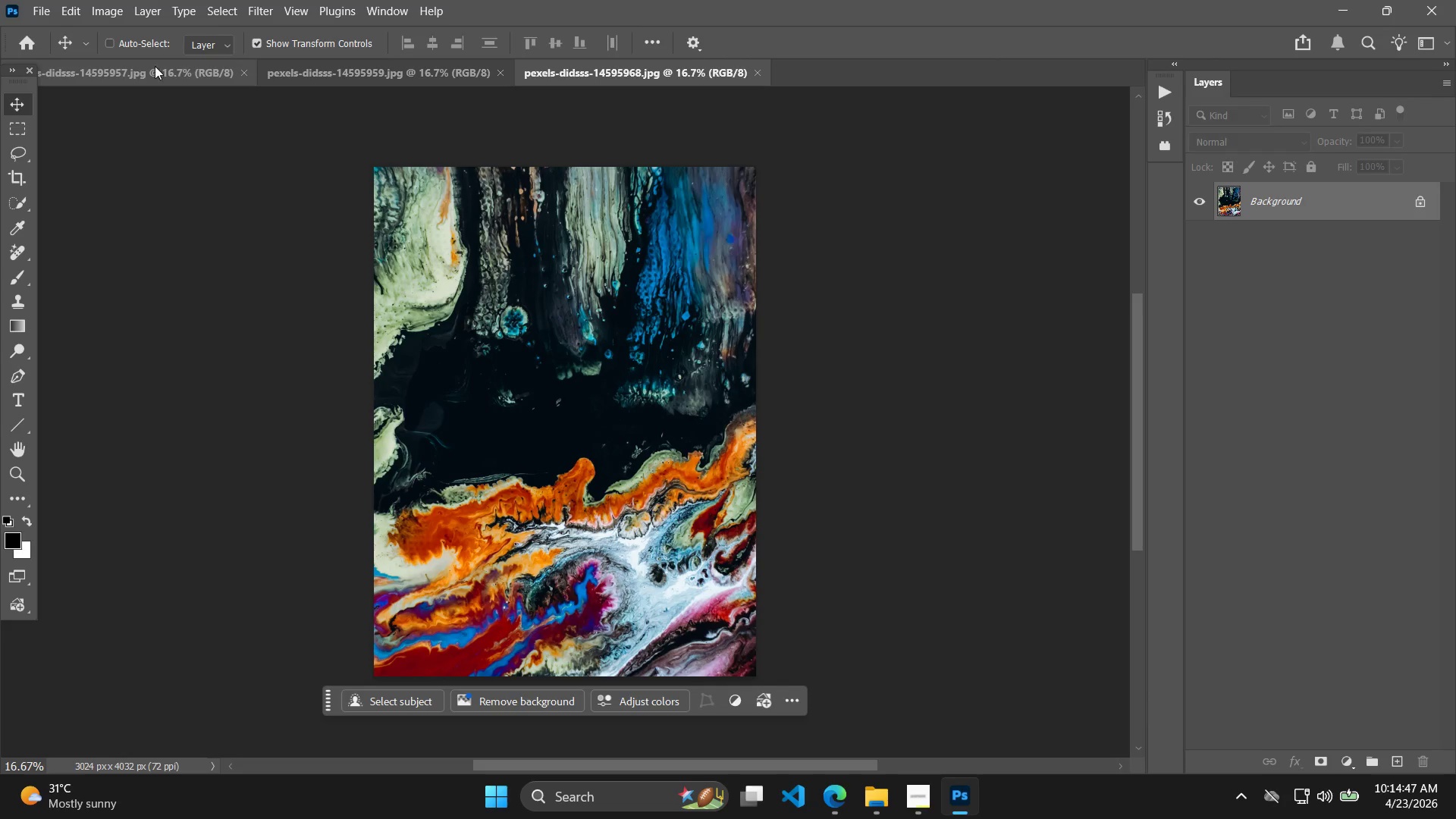 
key(Alt+AltLeft)
 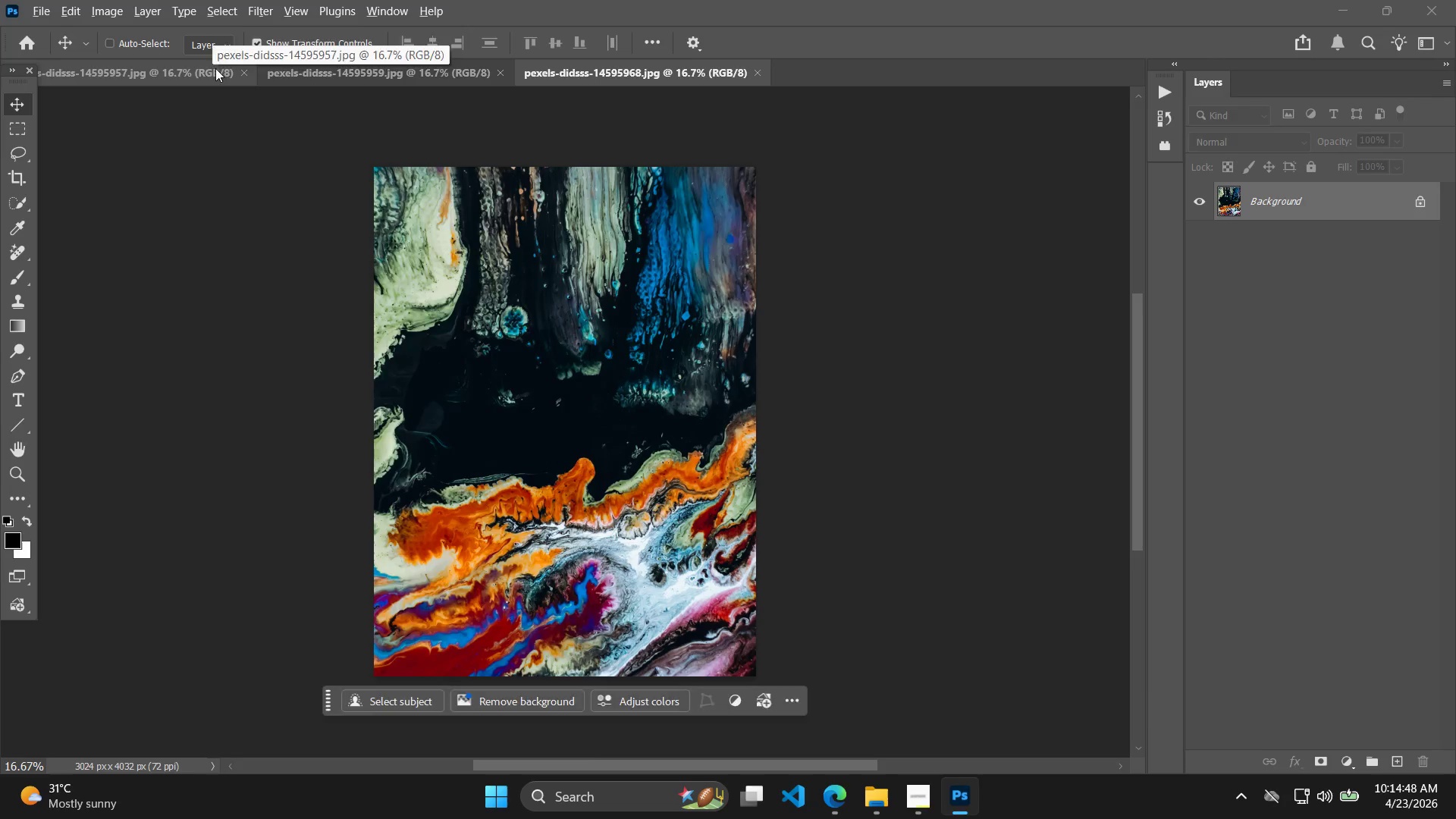 
key(Alt+Tab)
 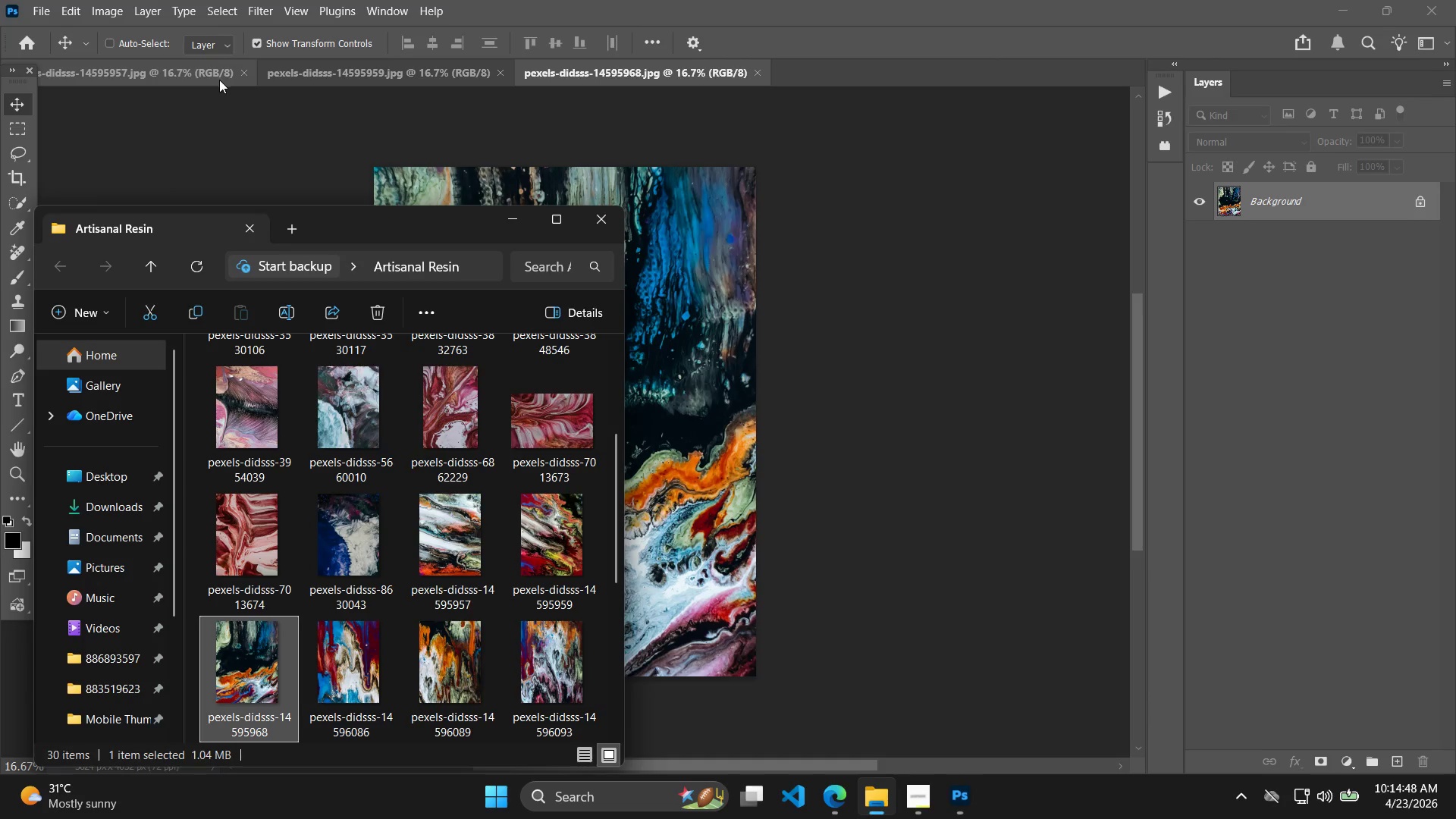 
key(Alt+AltLeft)
 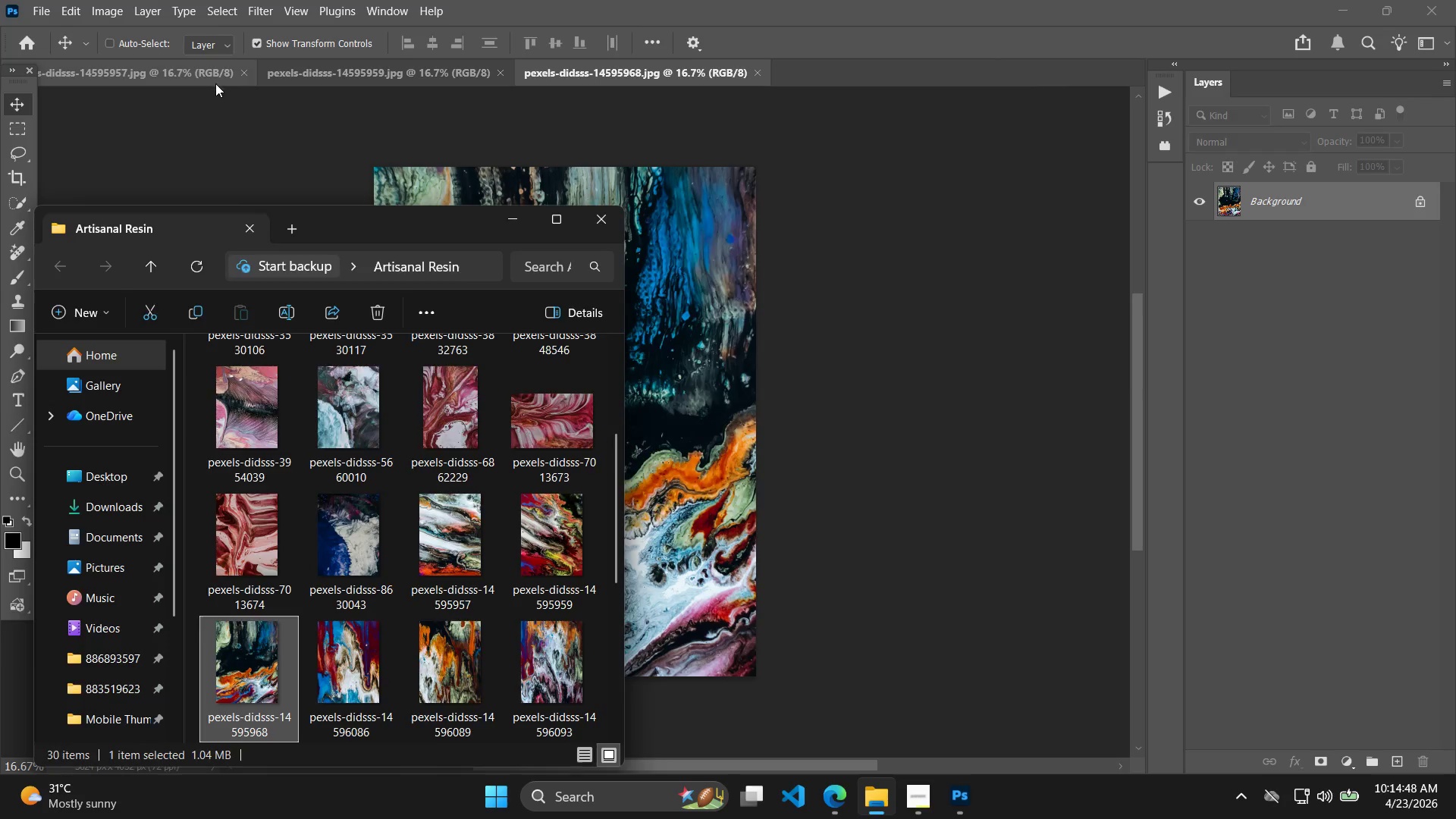 
key(Alt+Tab)
 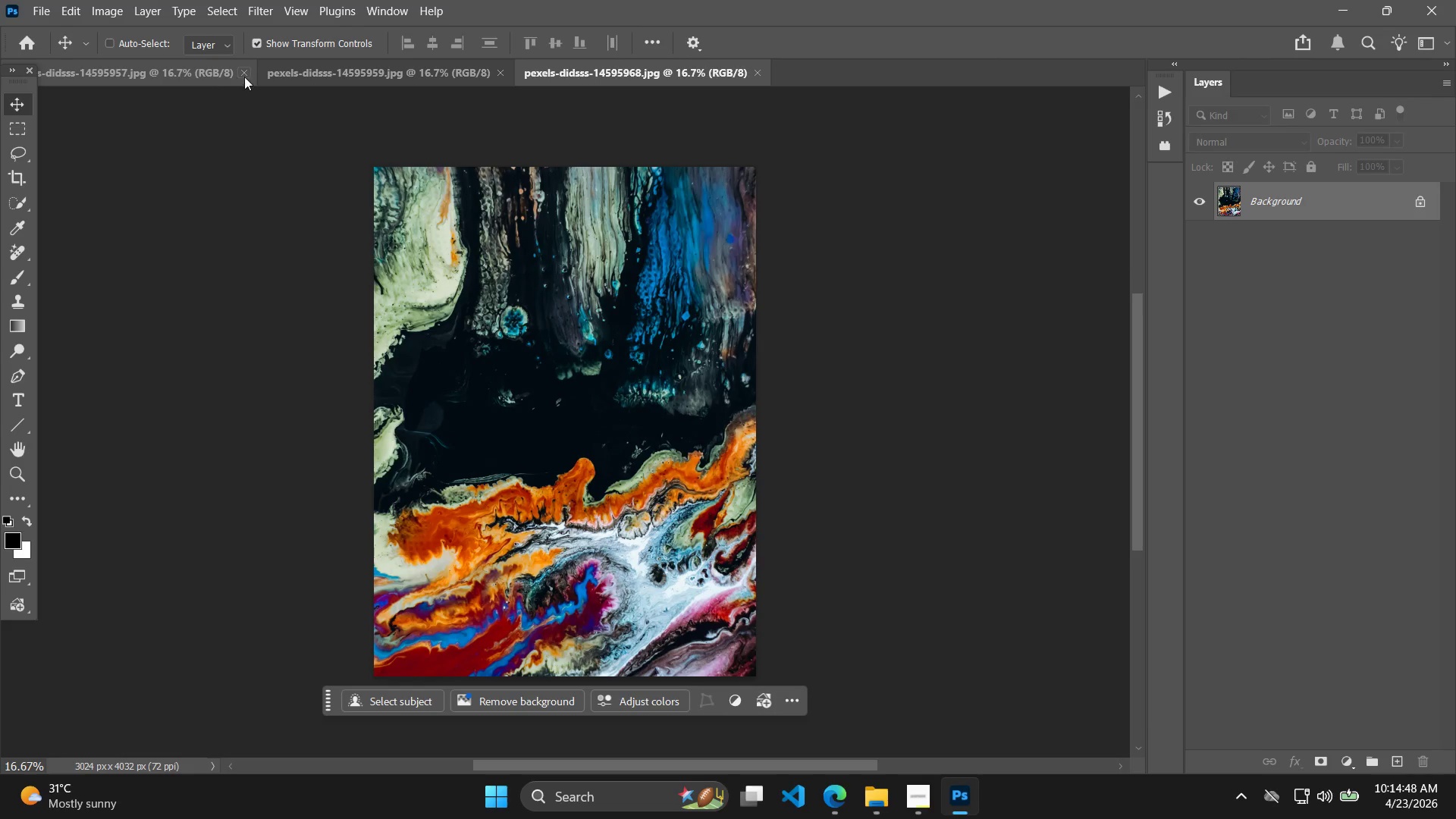 
left_click([244, 77])
 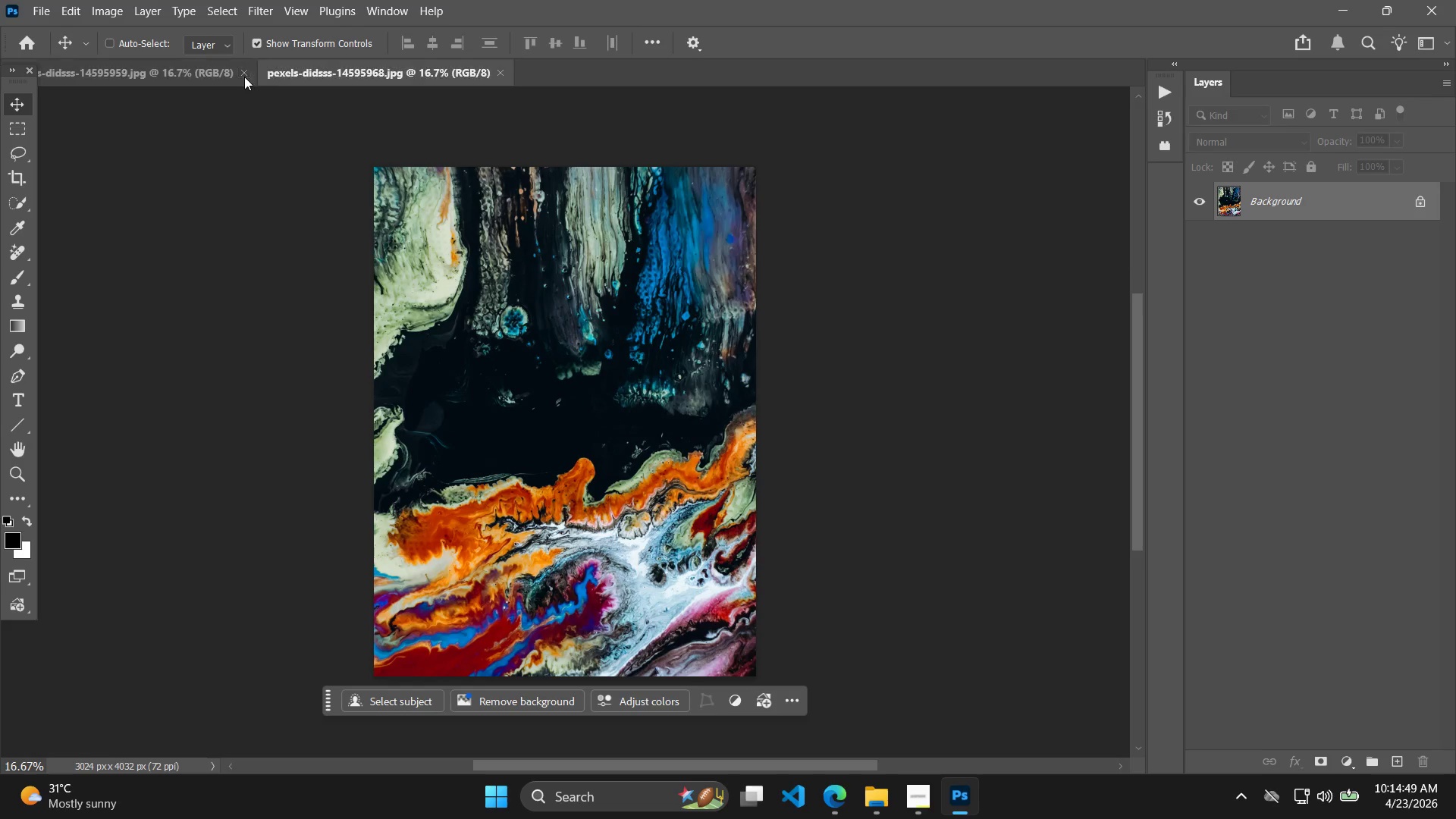 
key(Alt+AltLeft)
 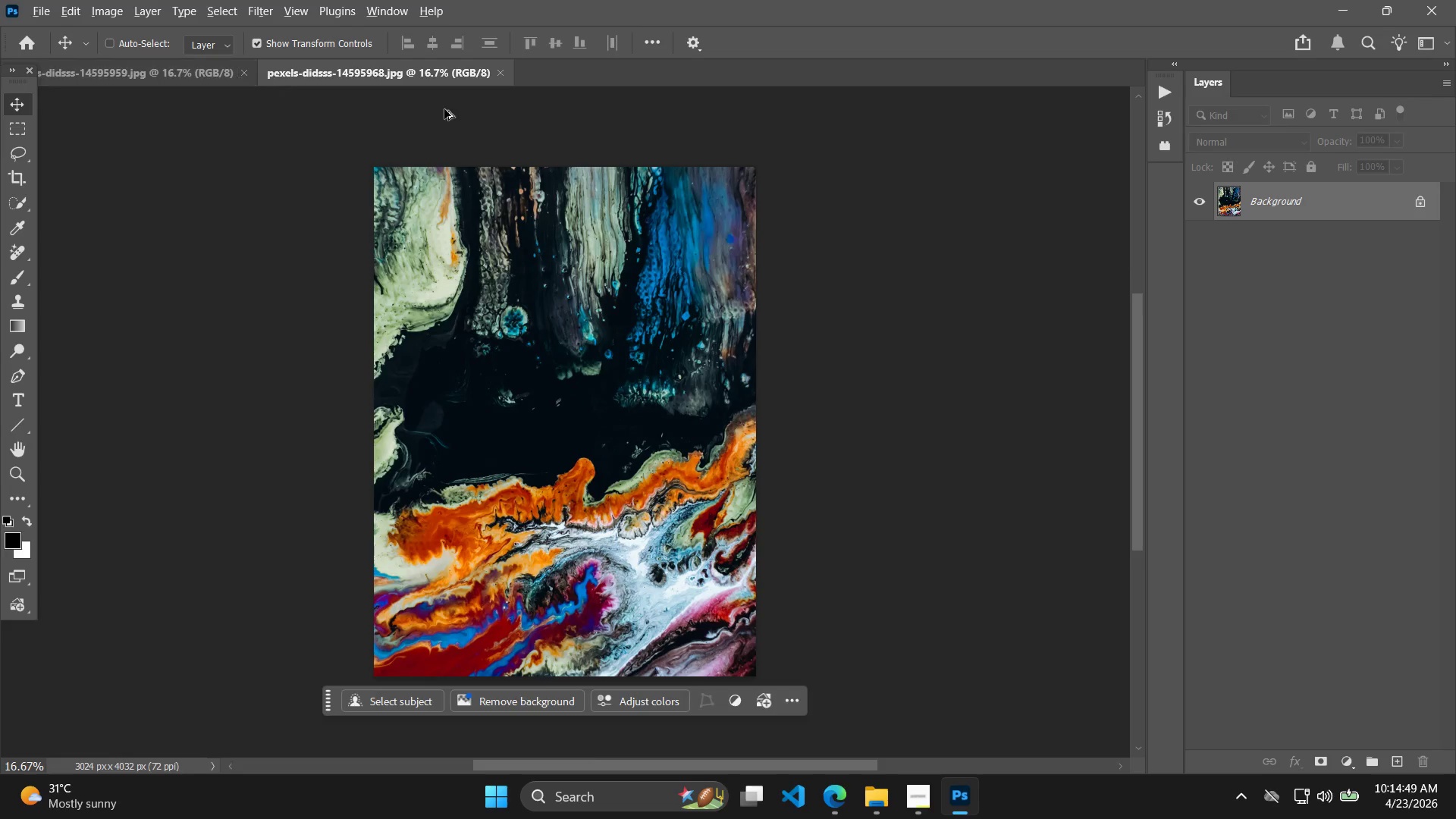 
key(Alt+Tab)
 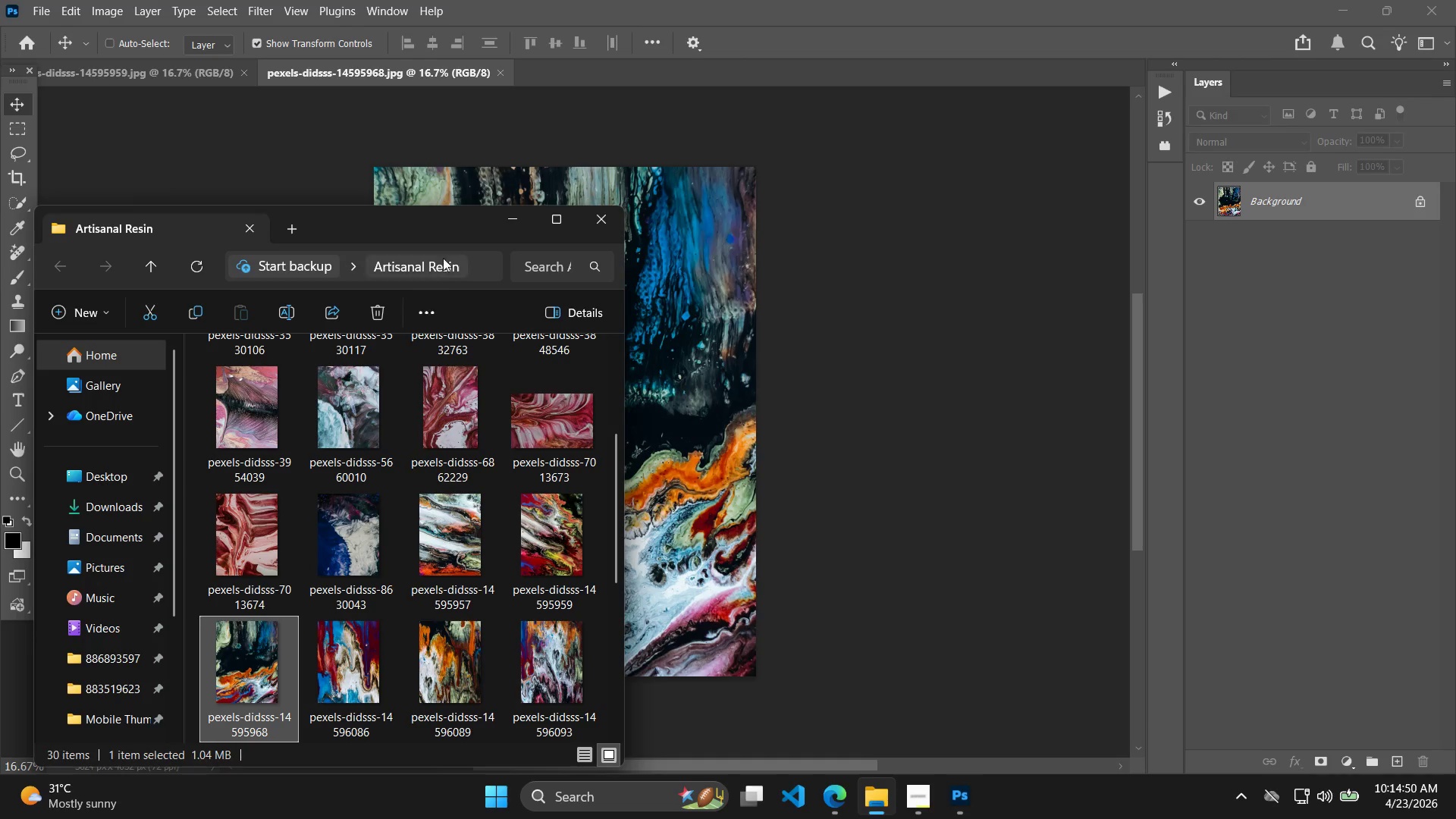 
left_click_drag(start_coordinate=[433, 225], to_coordinate=[440, 141])
 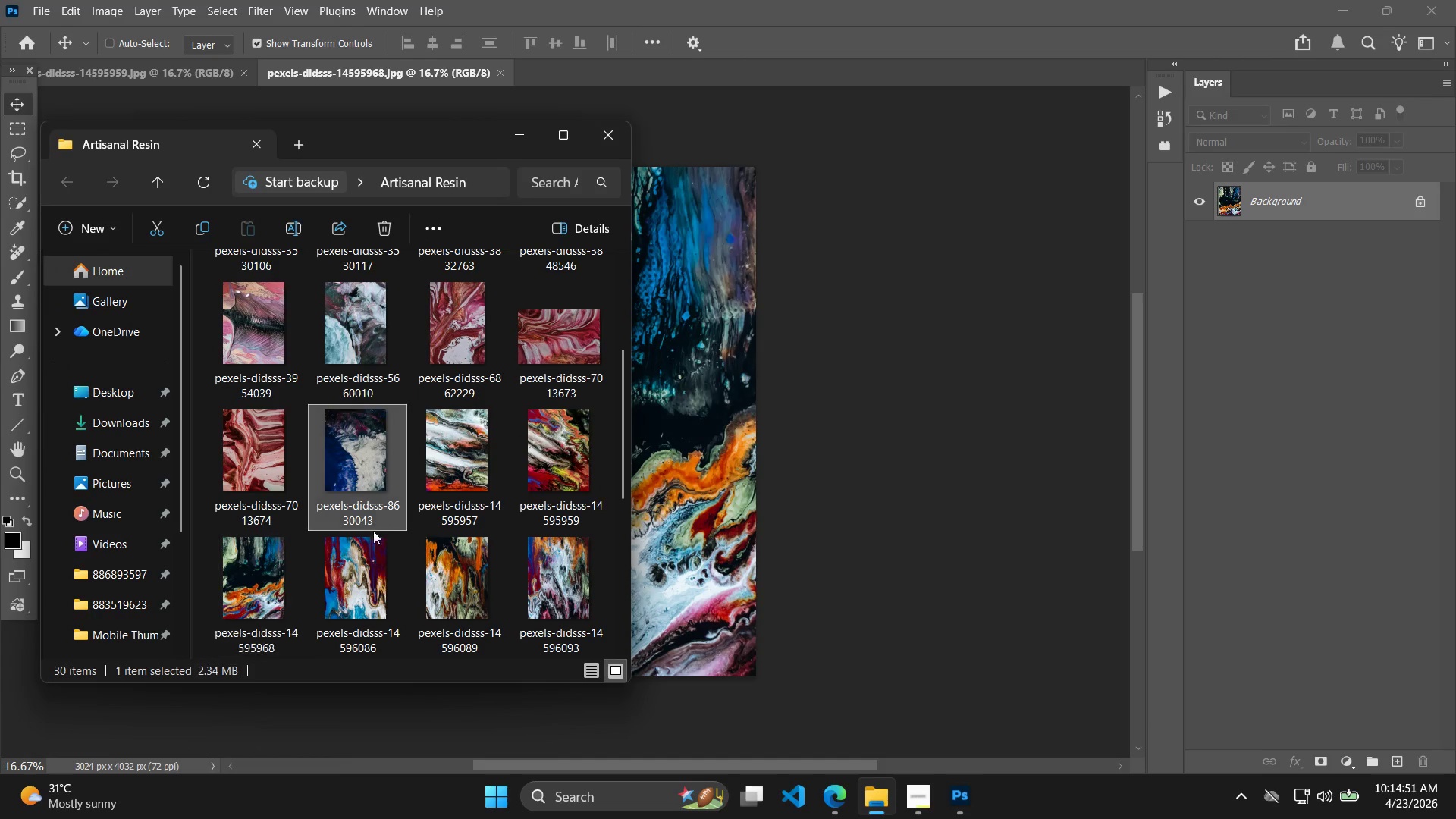 
double_click([378, 570])
 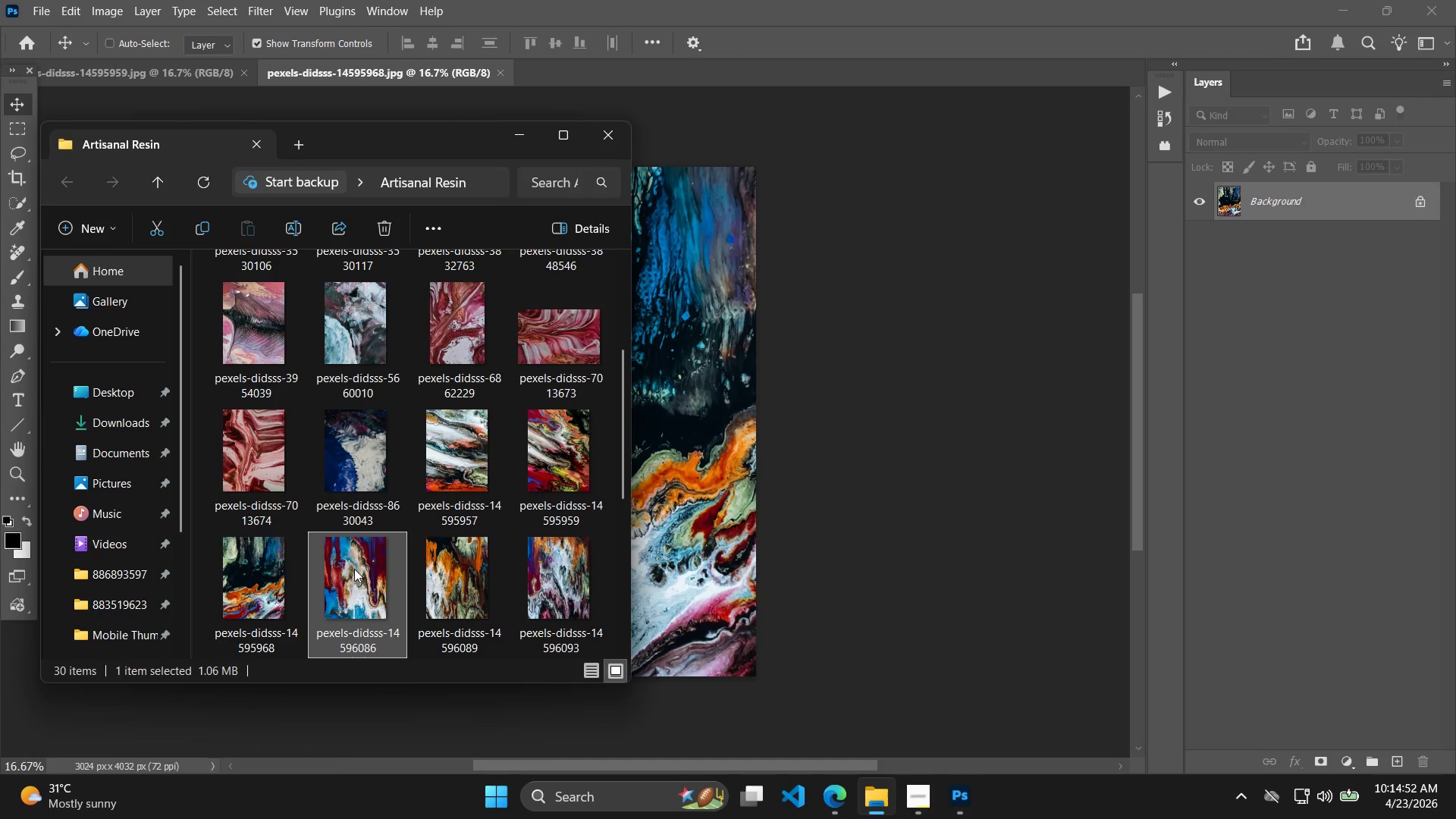 
left_click_drag(start_coordinate=[354, 569], to_coordinate=[1271, 463])
 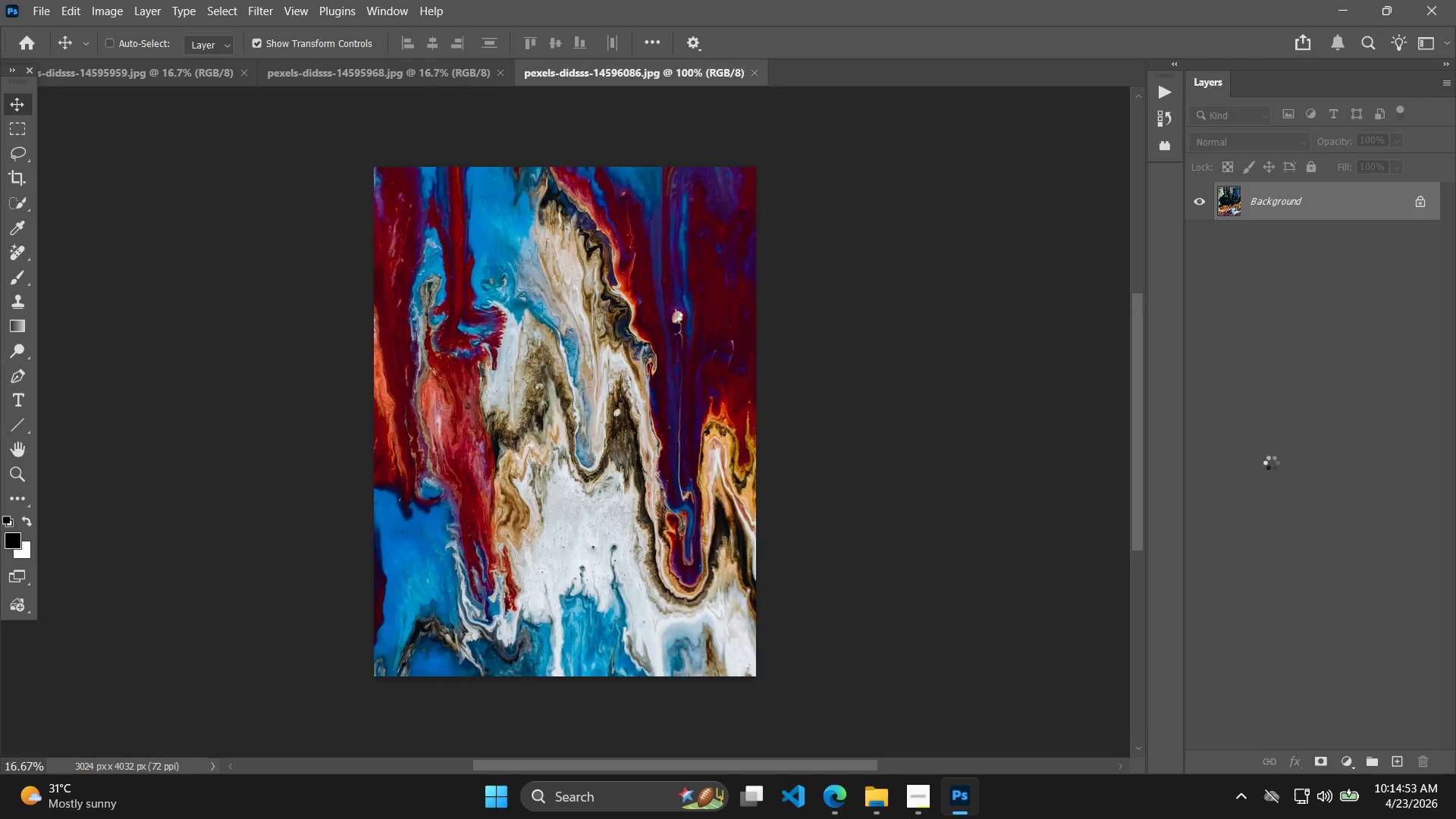 
key(Alt+Control+Shift+W)
 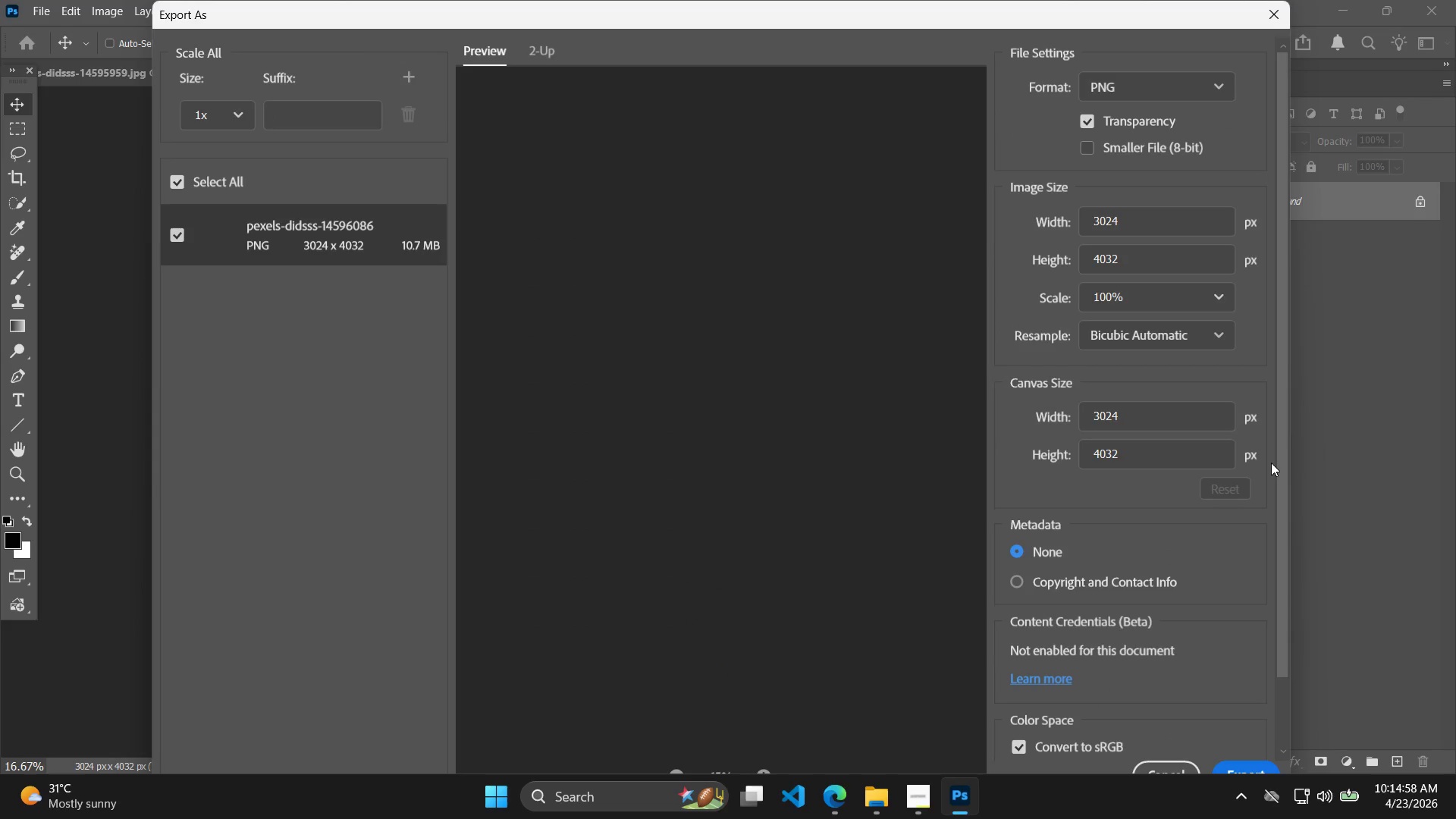 
left_click_drag(start_coordinate=[1193, 422], to_coordinate=[1075, 424])
 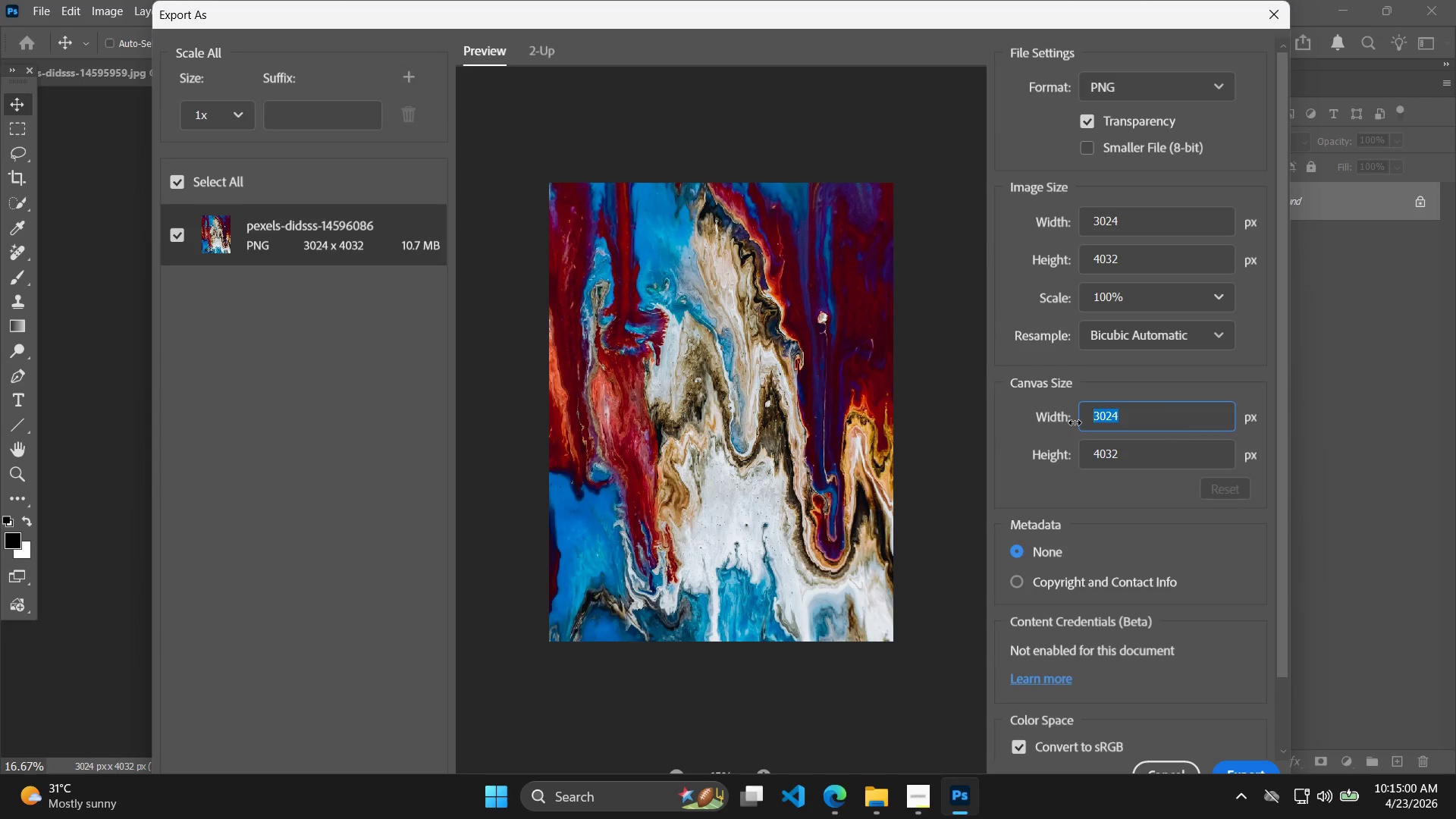 
type(400)
key(Tab)
type(600)
 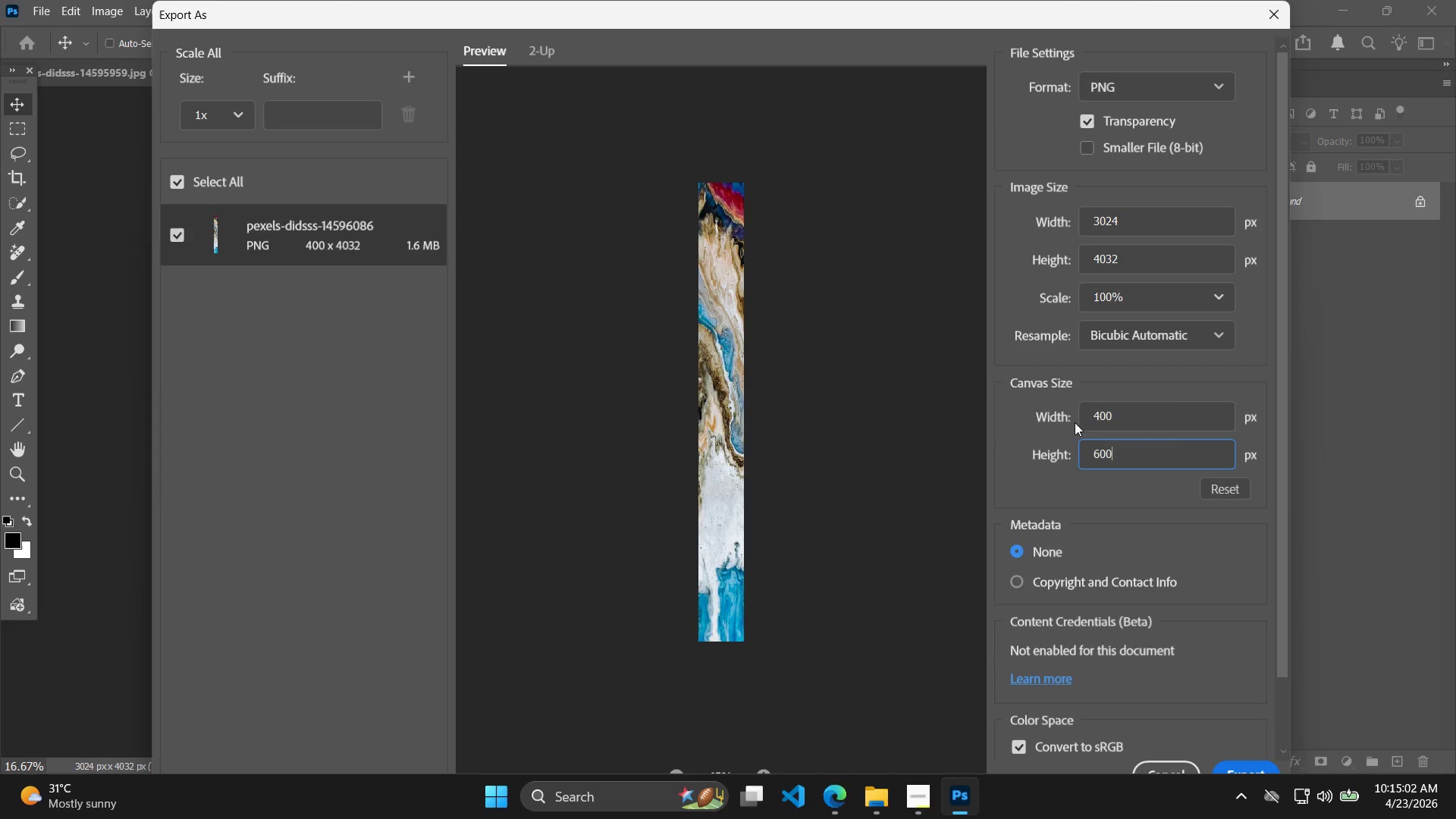 
key(Enter)
 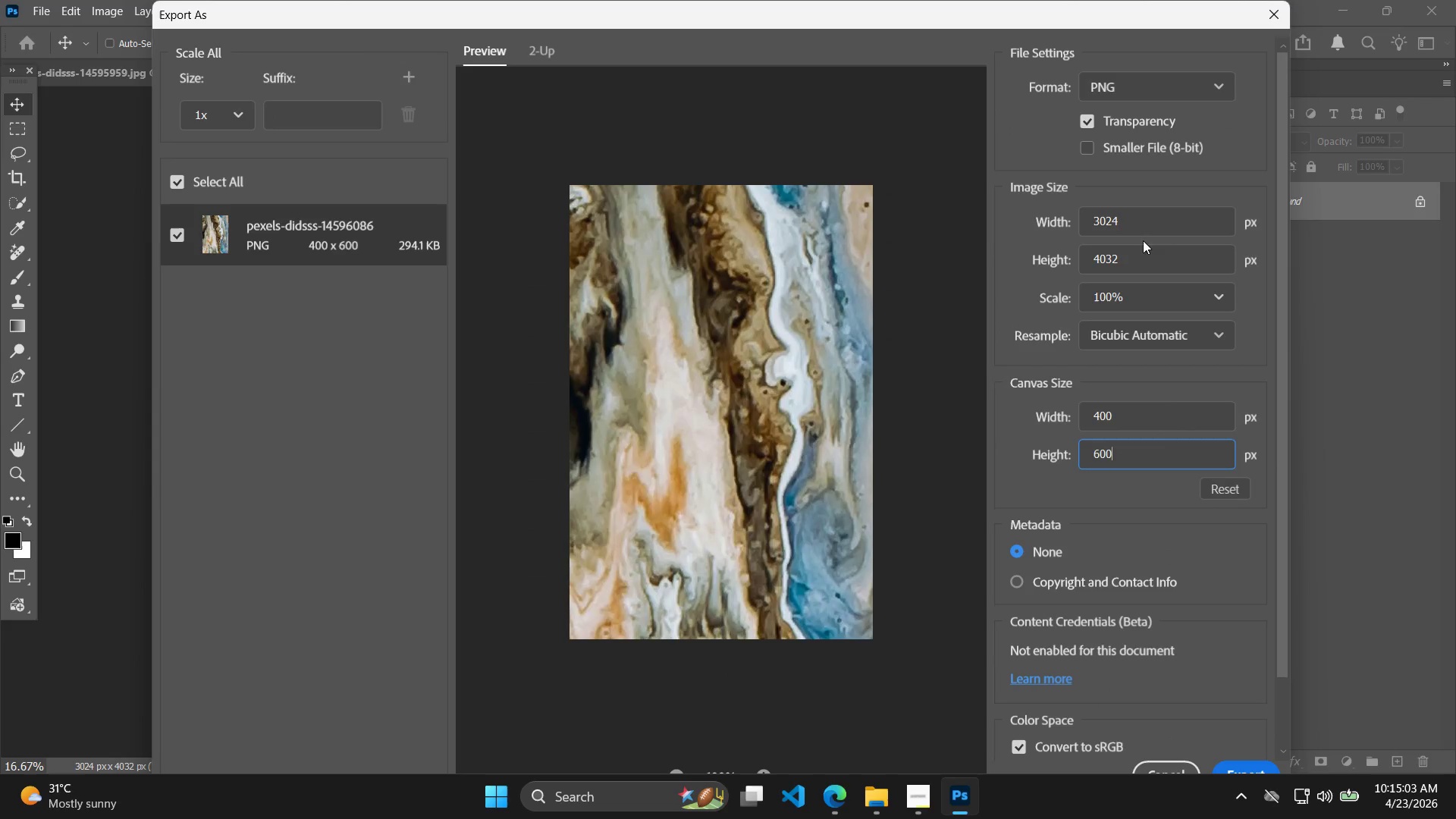 
left_click_drag(start_coordinate=[1162, 228], to_coordinate=[1047, 237])
 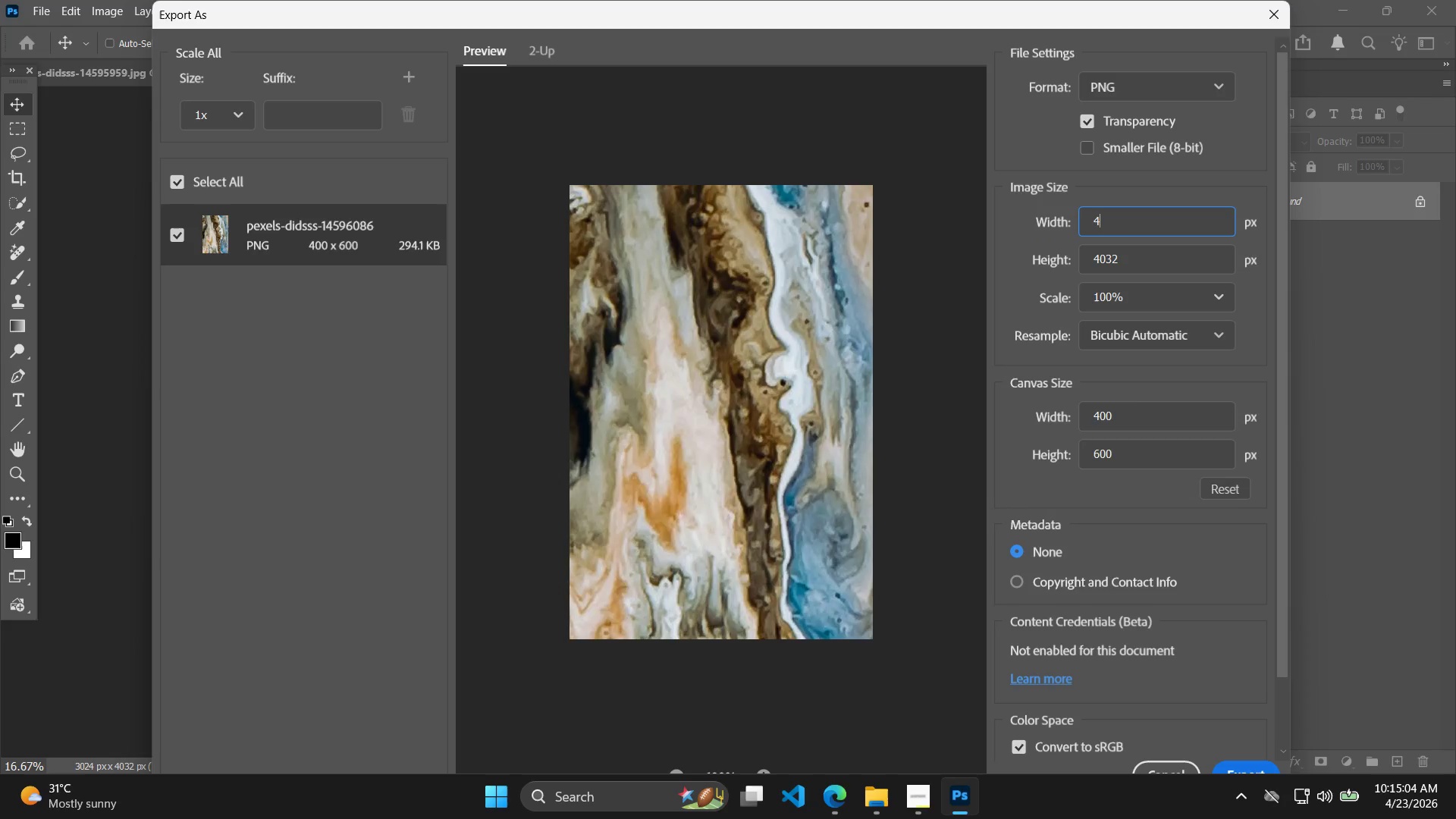 
type(400)
 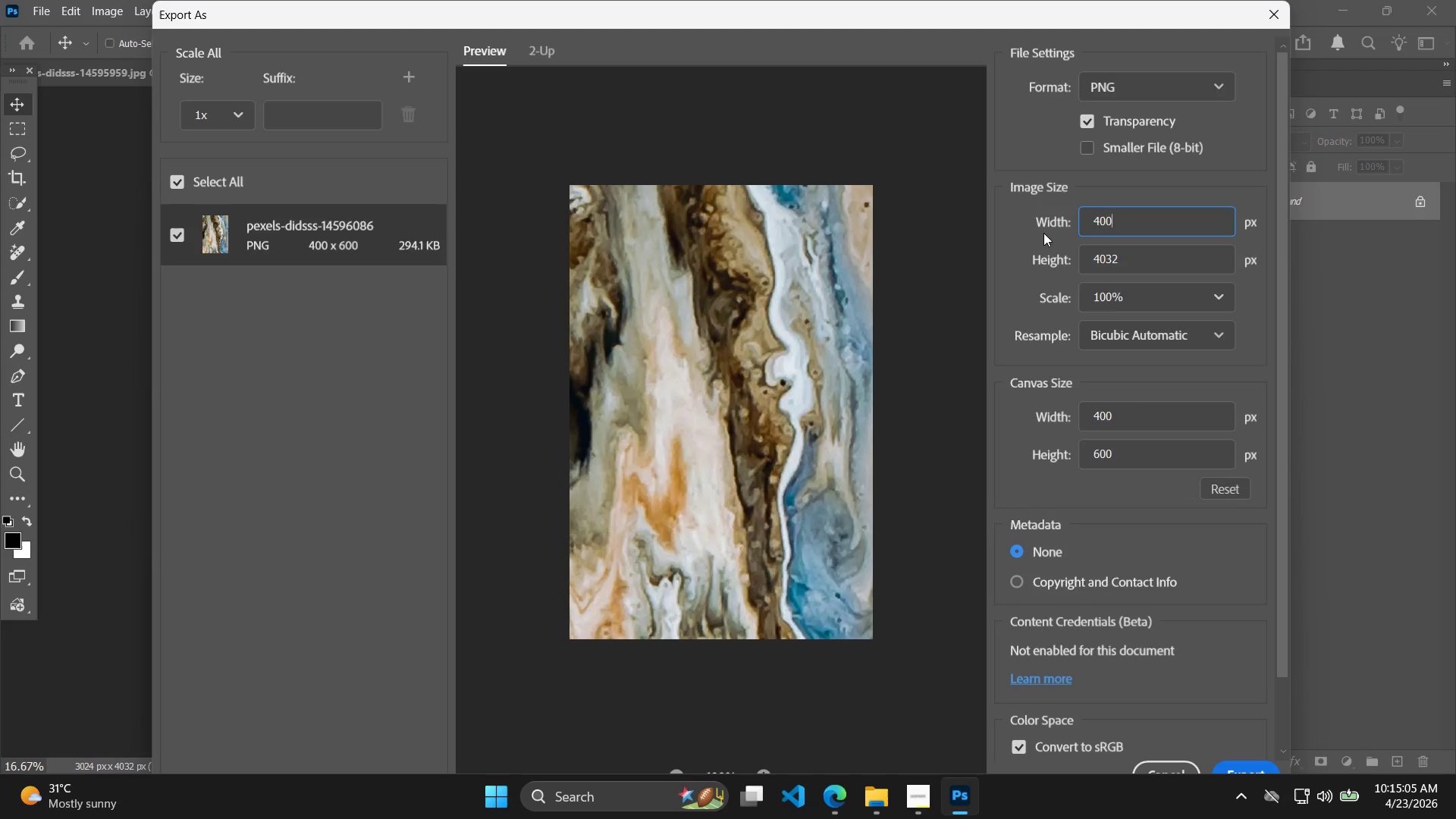 
key(Enter)
 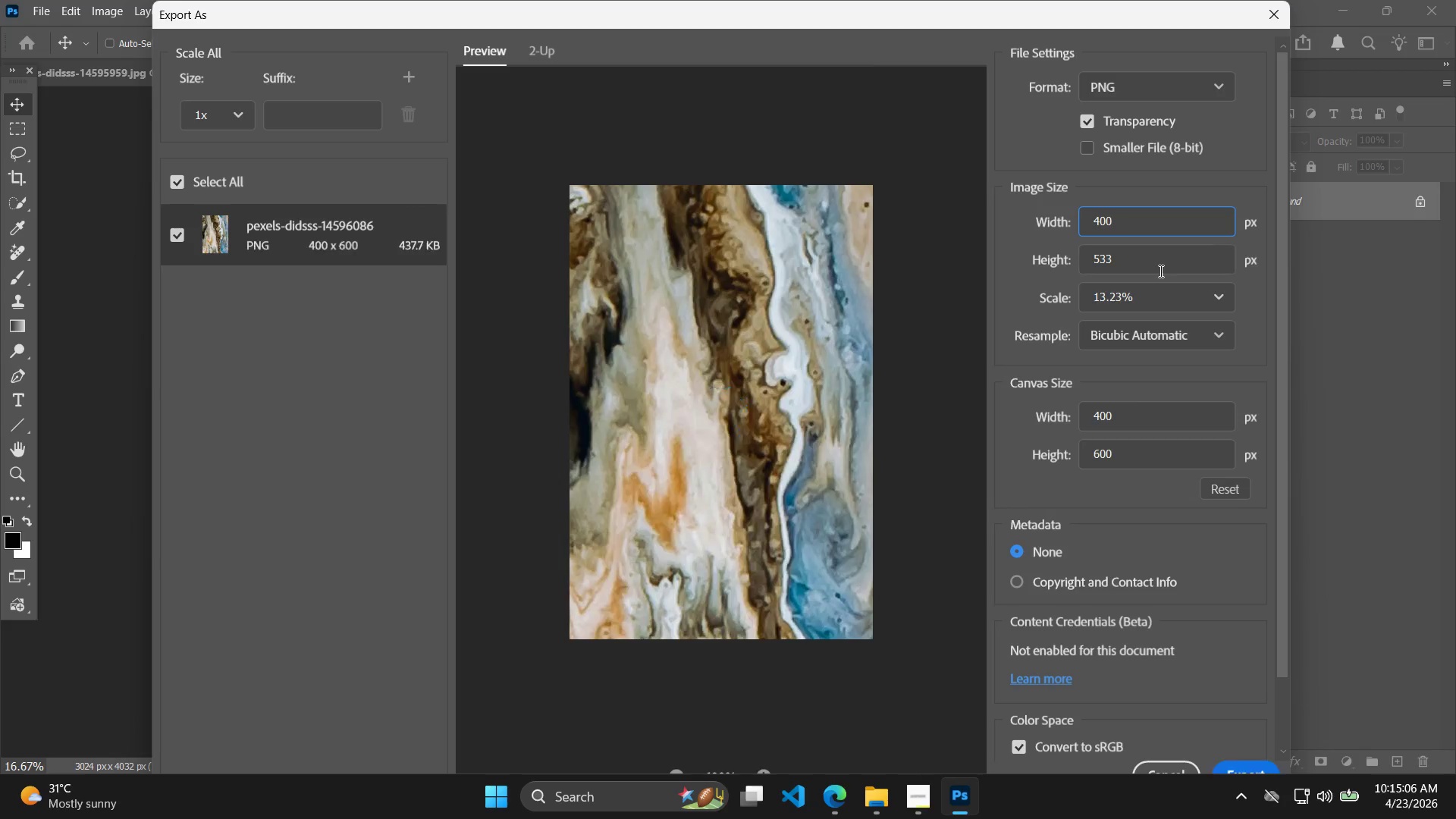 
left_click_drag(start_coordinate=[1159, 267], to_coordinate=[1038, 265])
 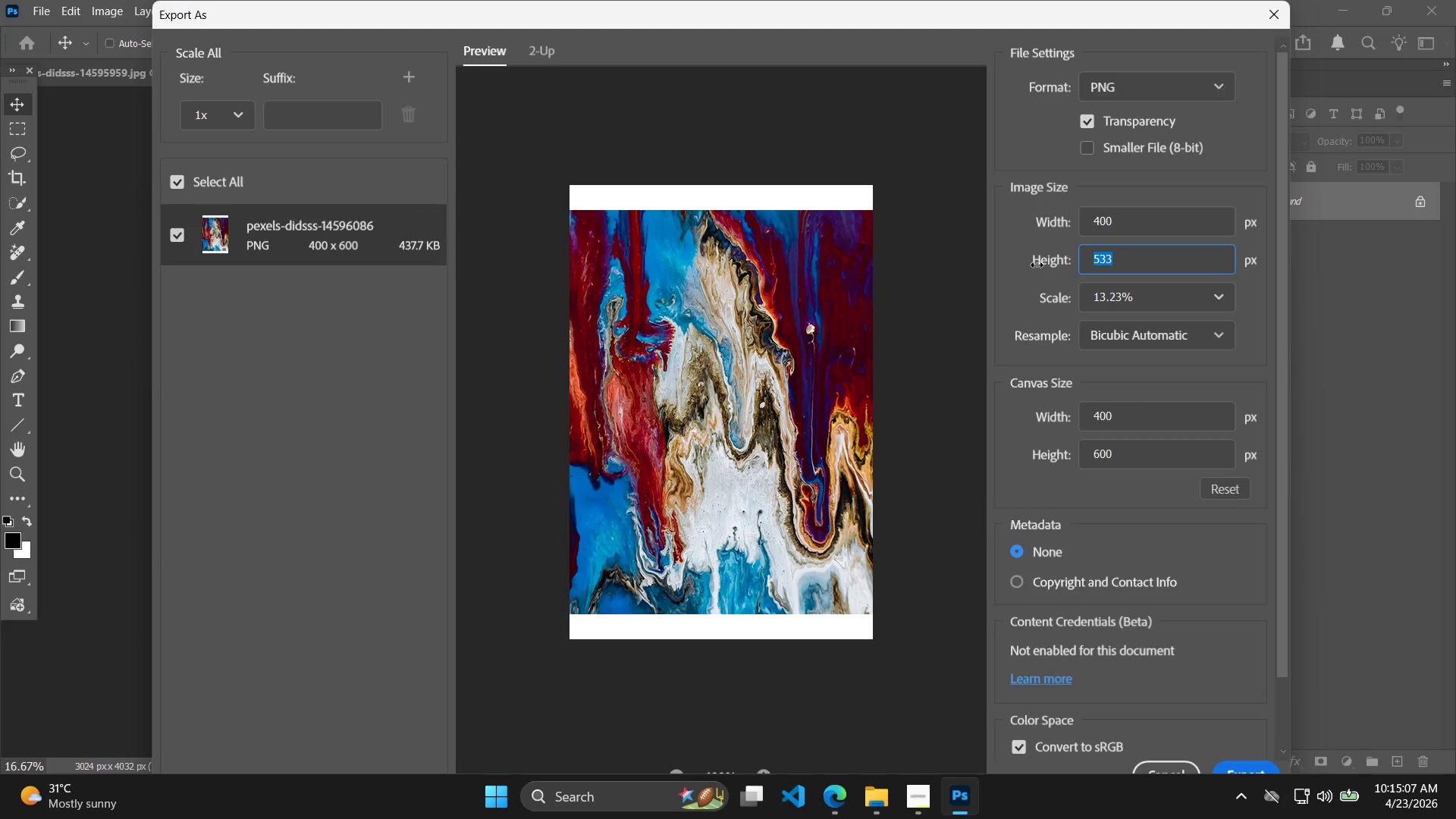 
type(600)
 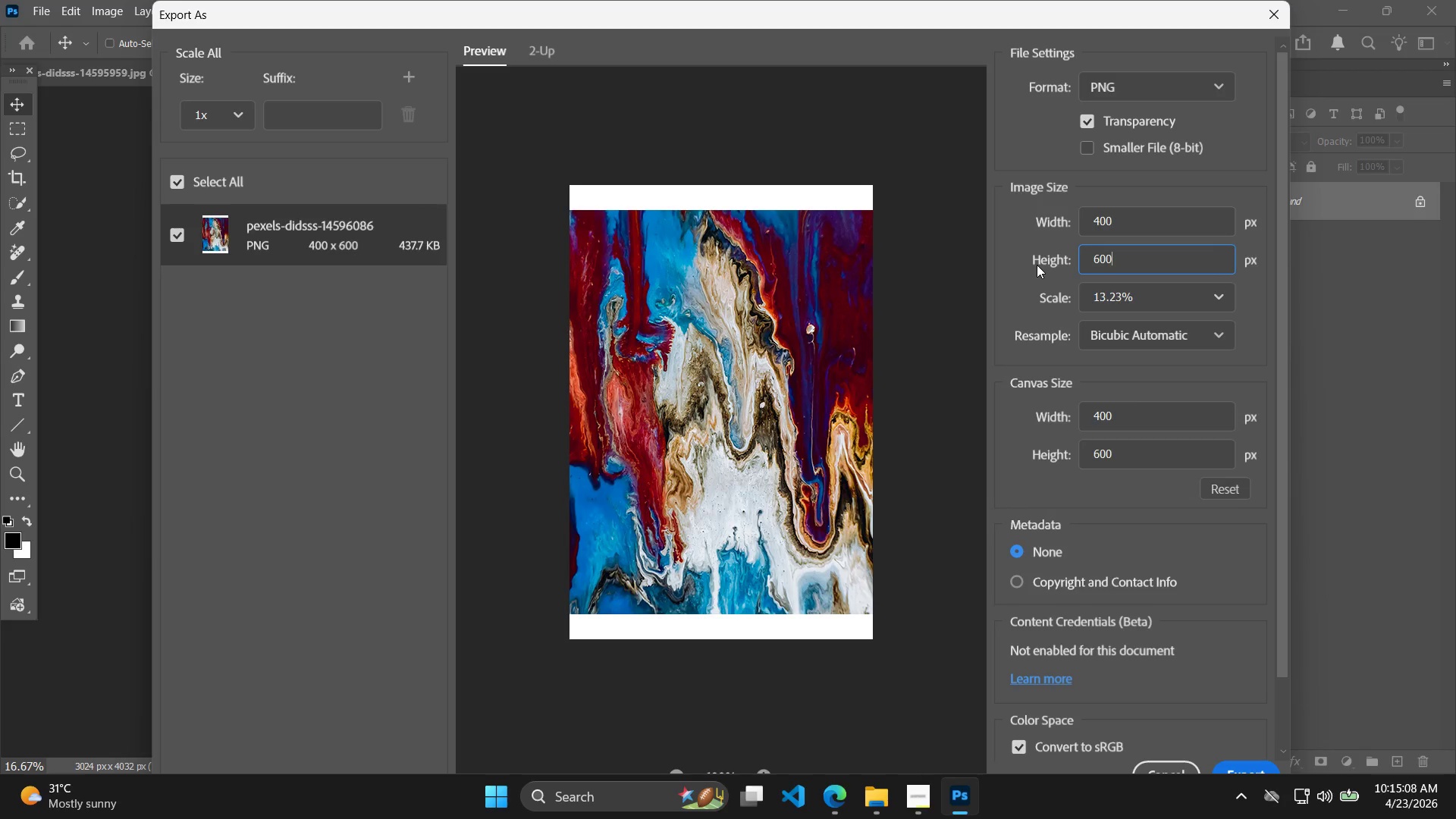 
key(Enter)
 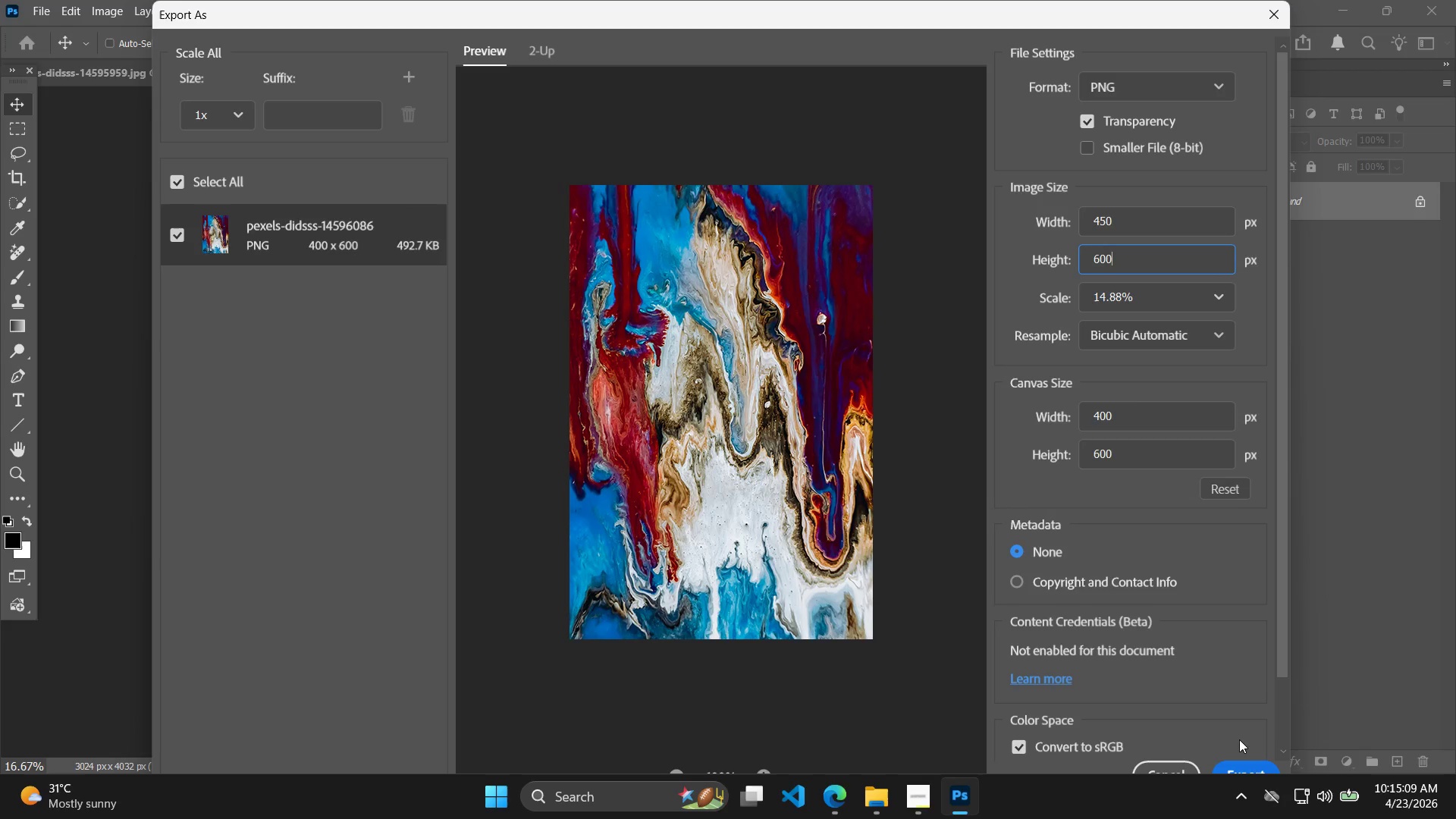 
left_click([1244, 758])
 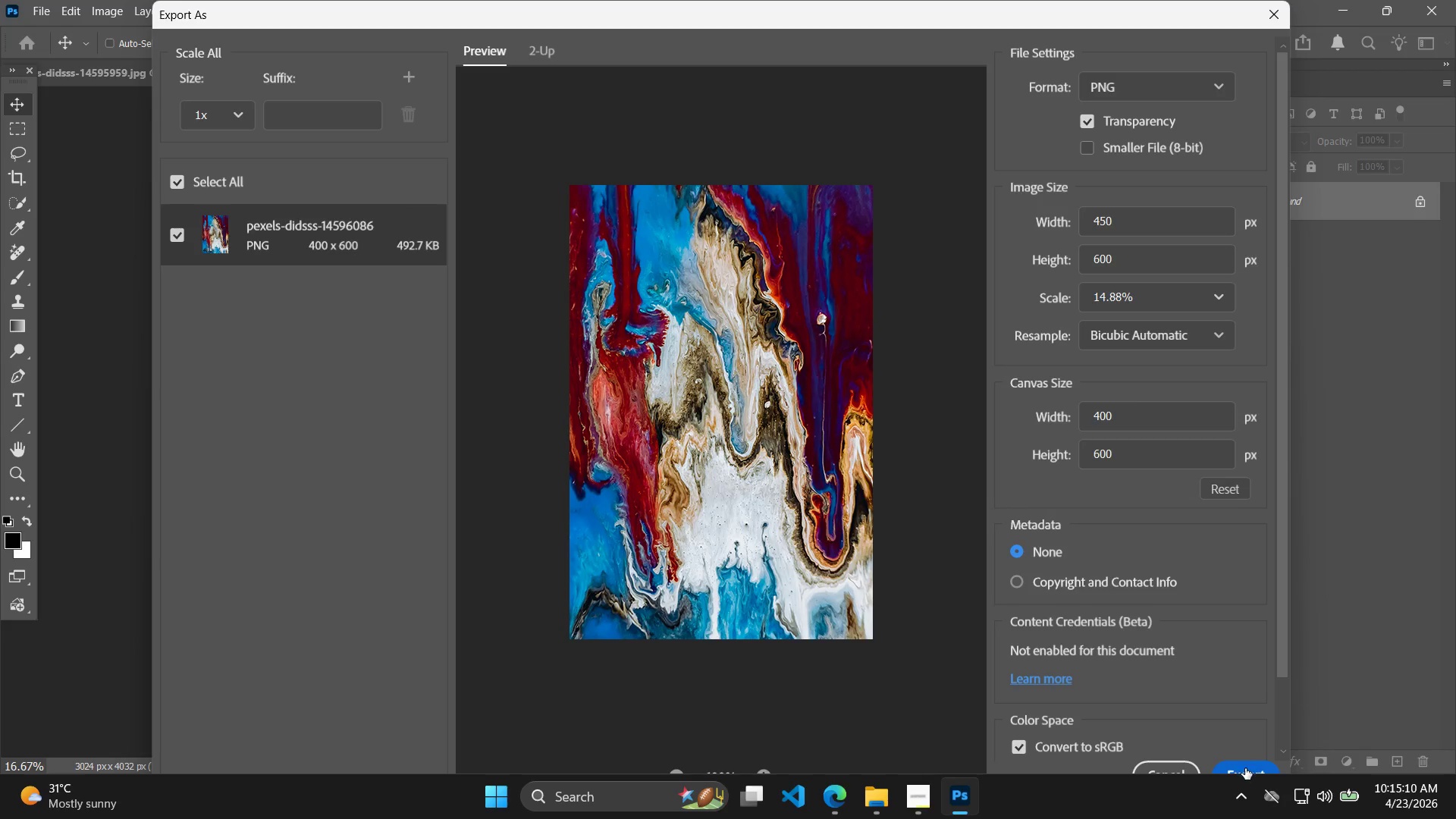 
left_click([1245, 768])
 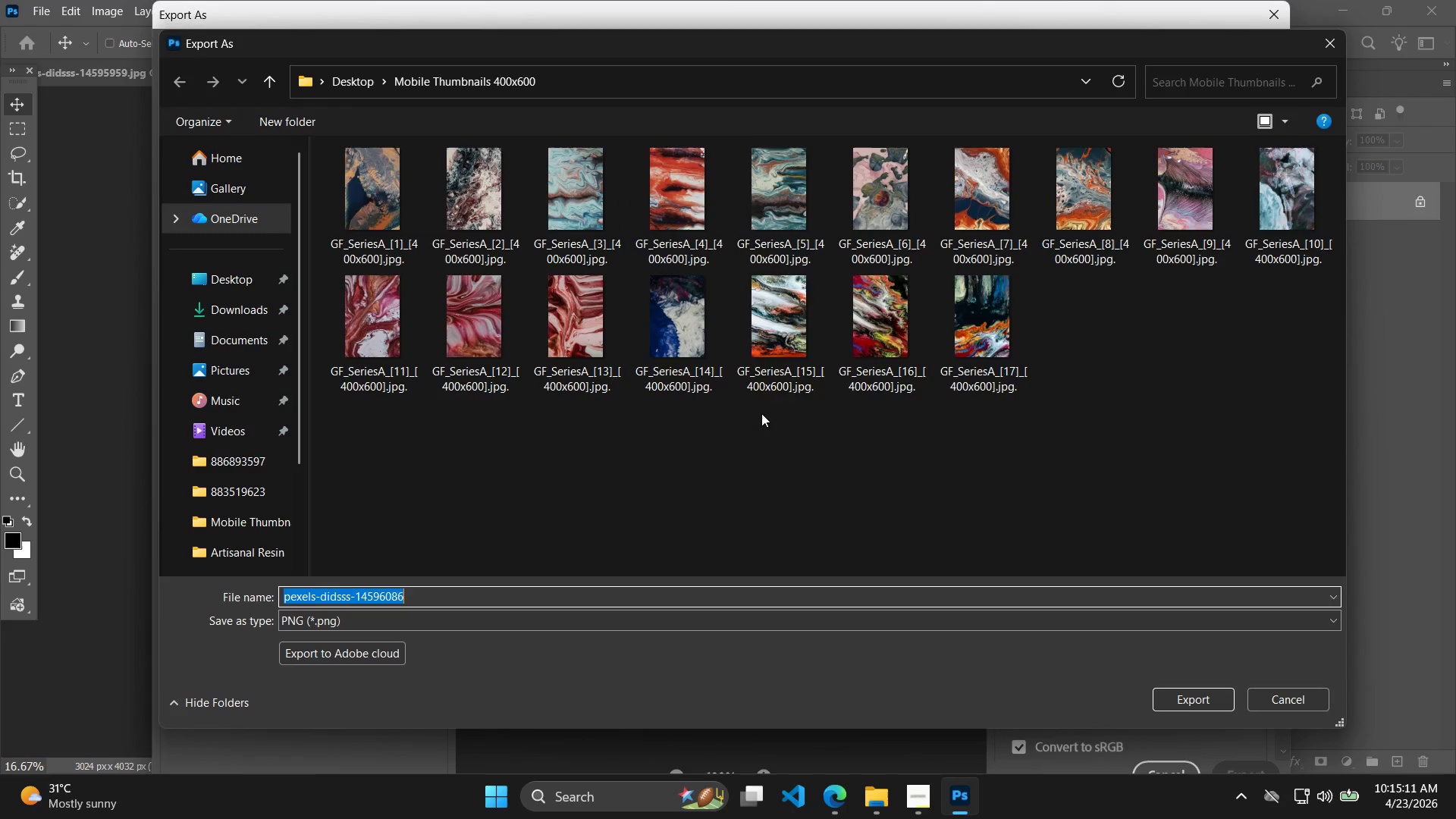 
left_click([980, 330])
 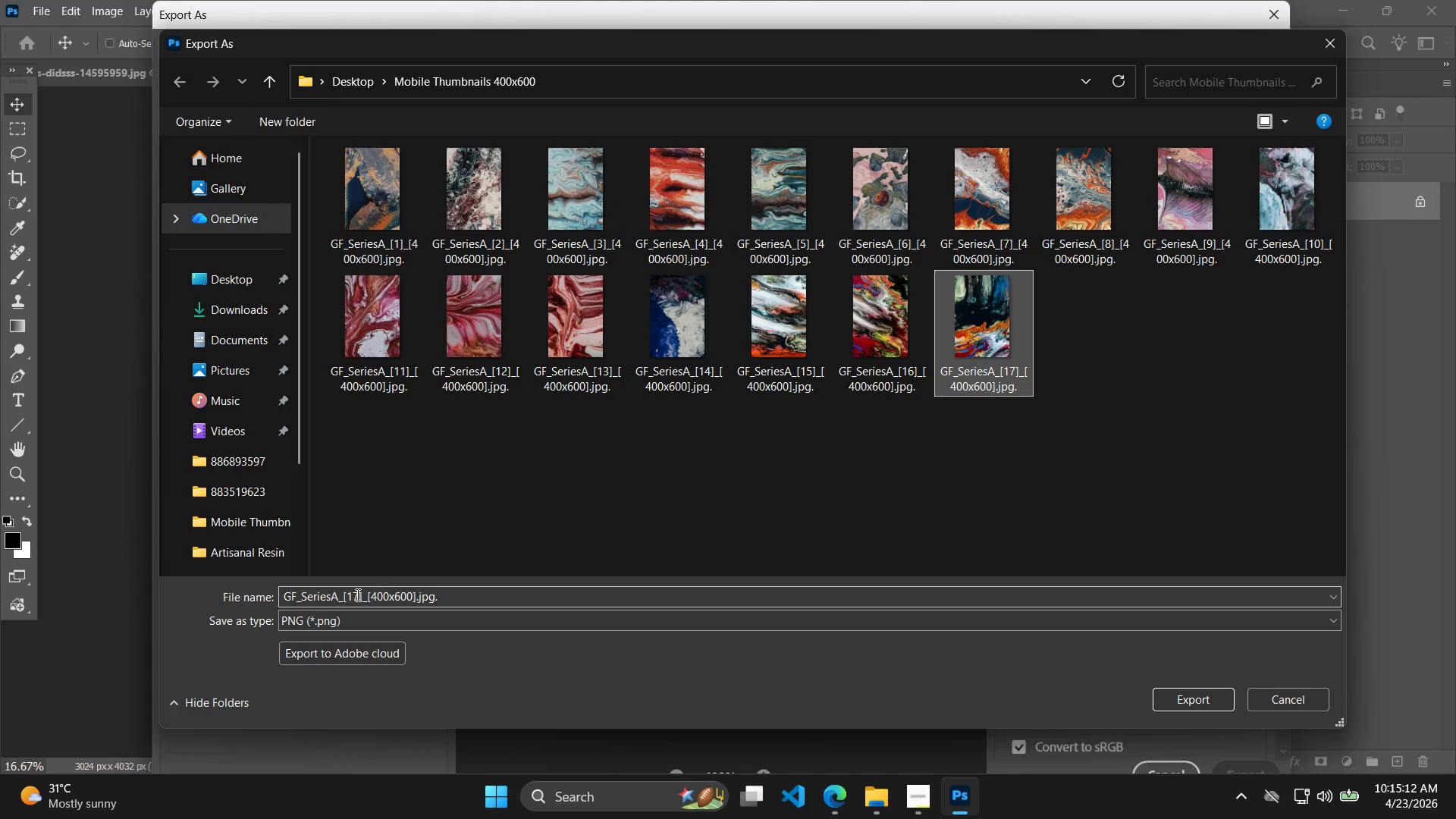 
double_click([357, 595])
 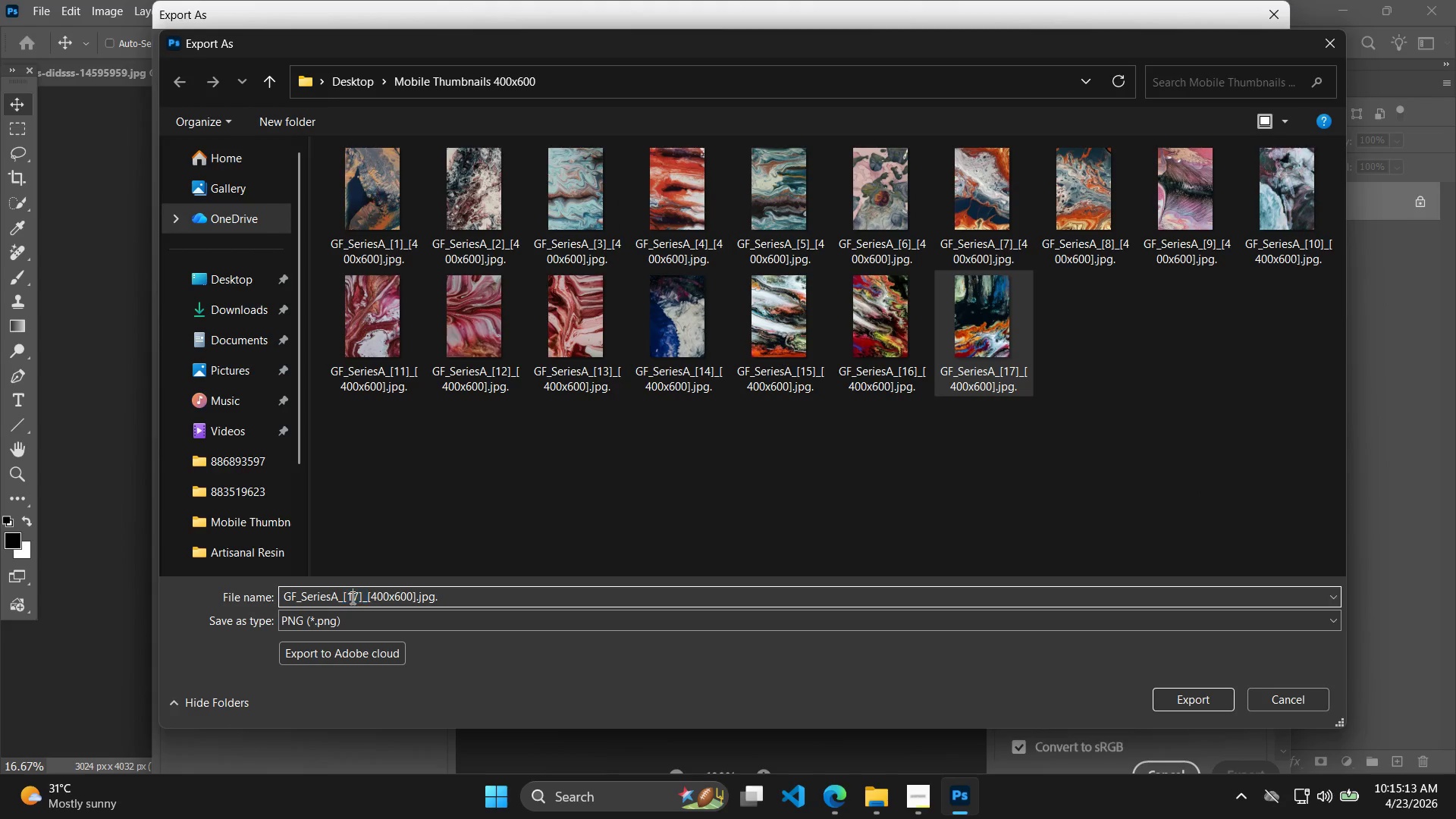 
double_click([356, 598])
 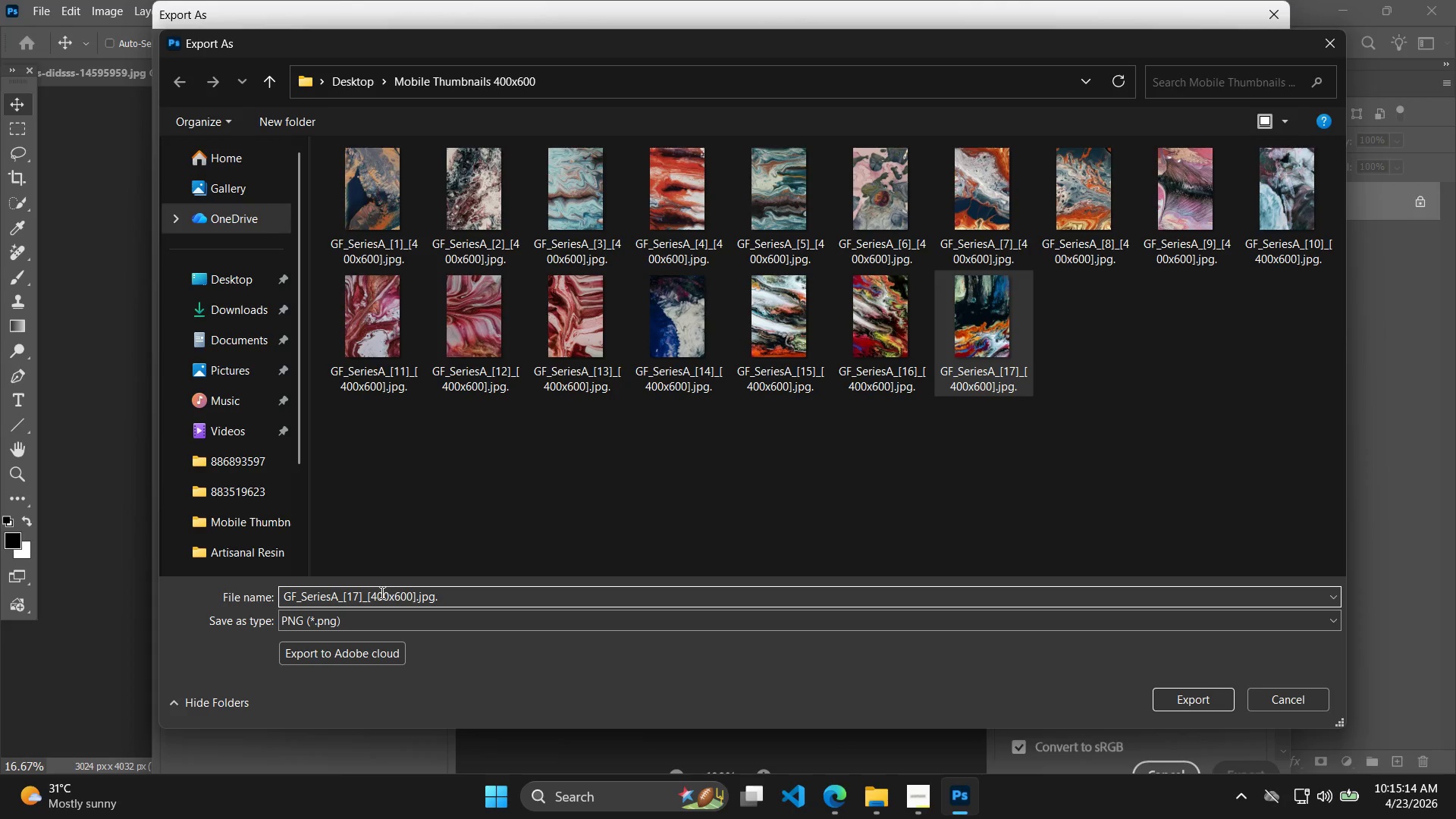 
key(Backspace)
 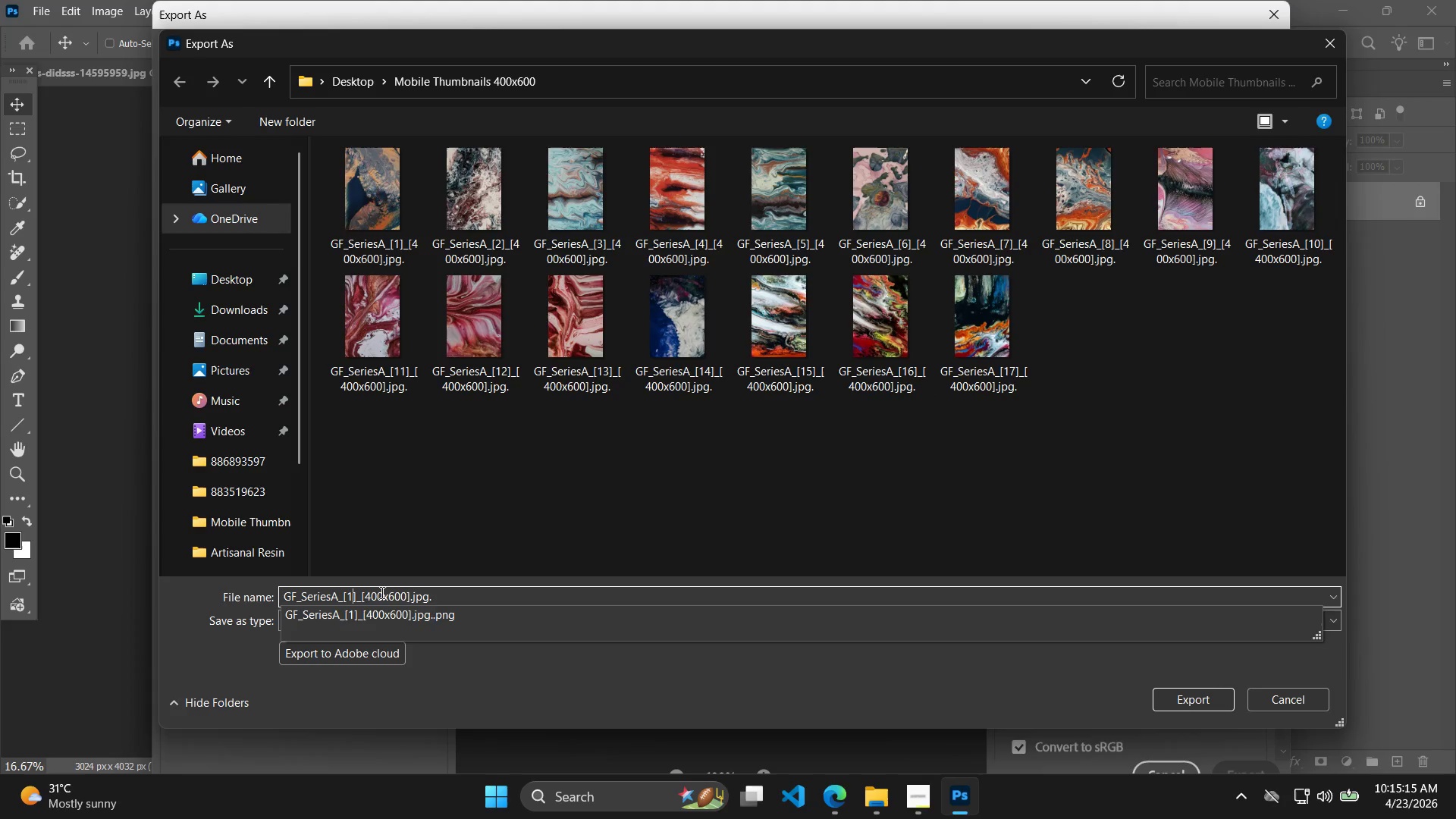 
key(8)
 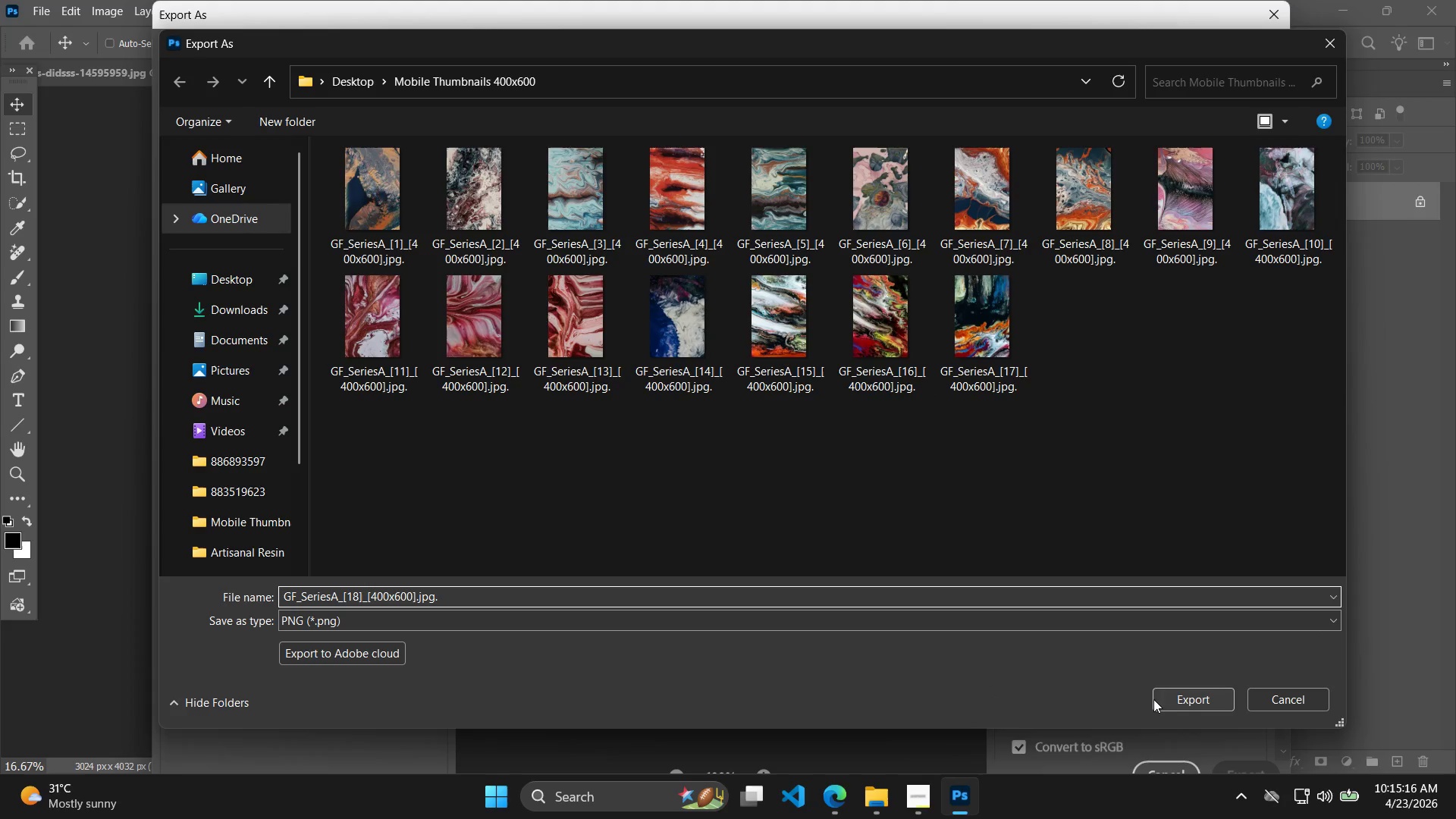 
left_click([1173, 695])
 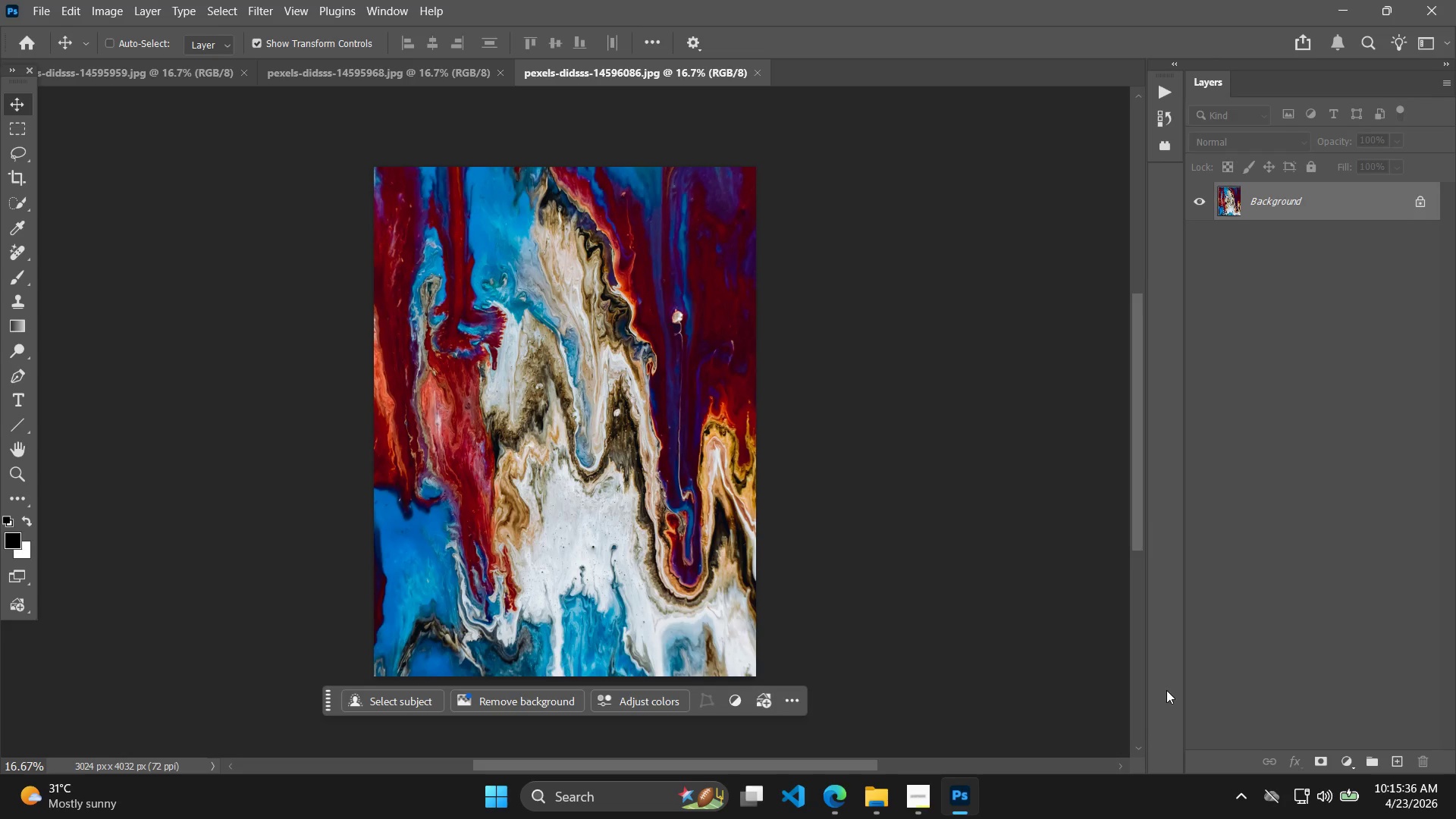 
wait(24.69)
 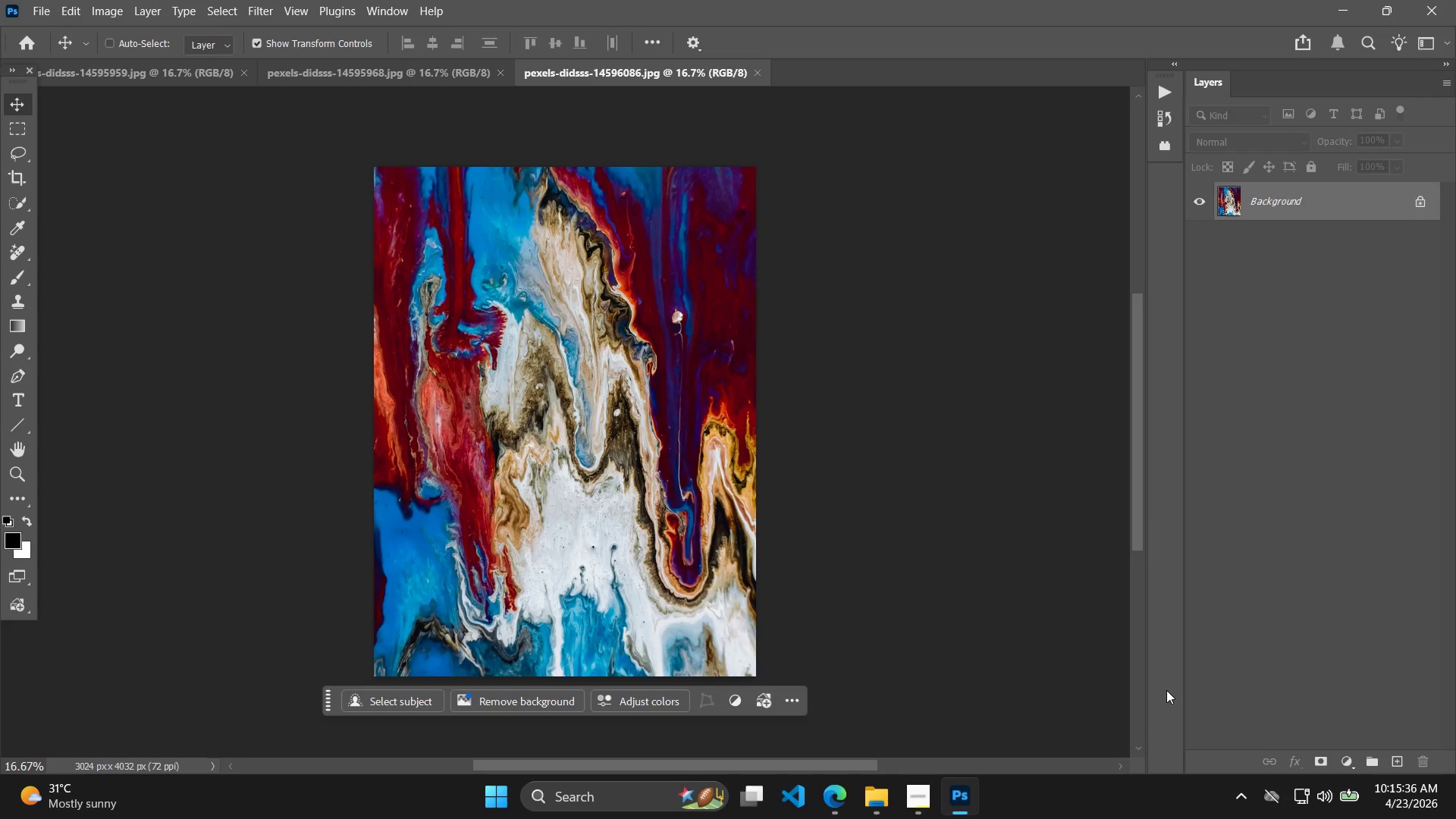 
left_click([234, 74])
 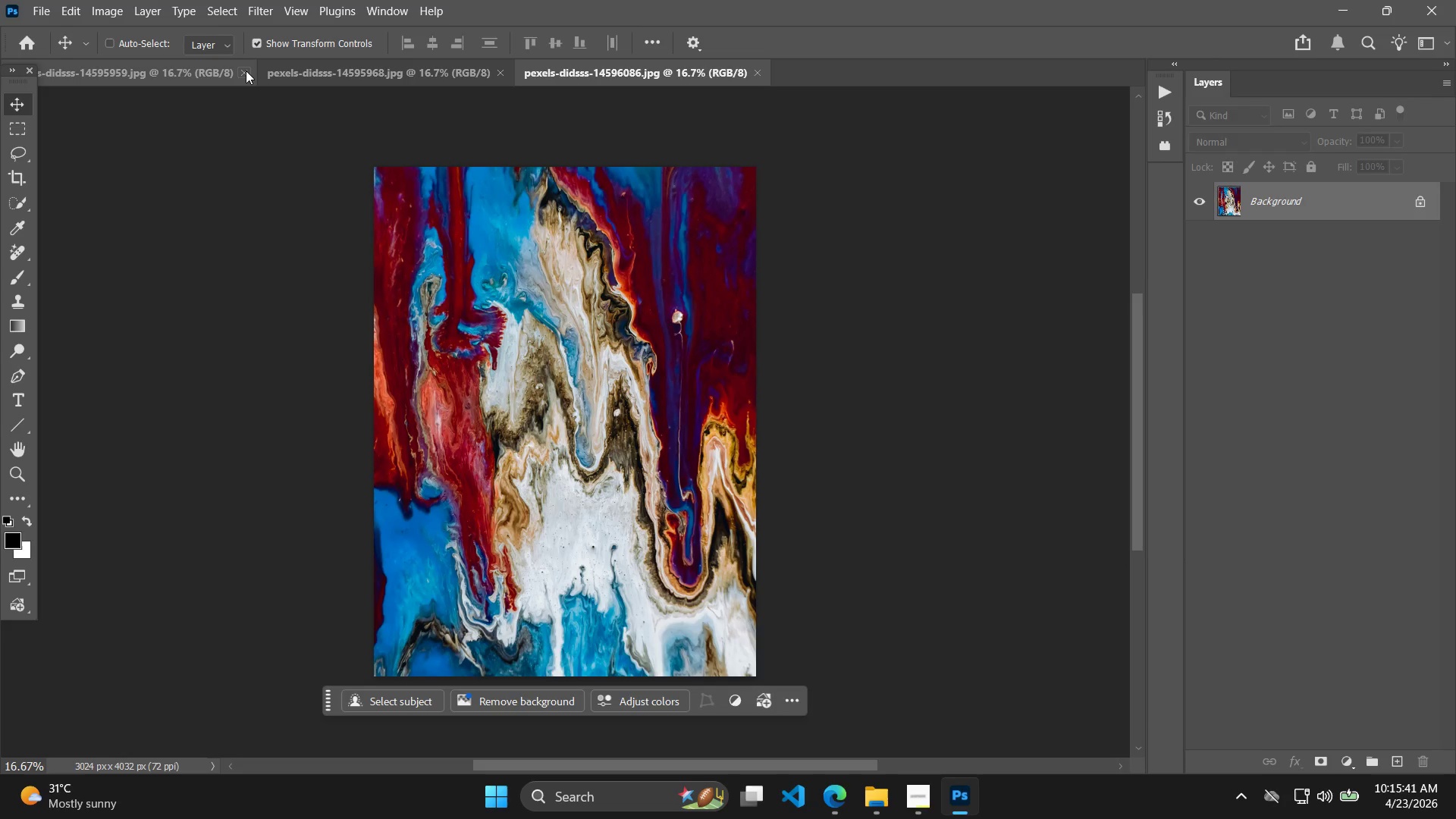 
left_click([246, 71])
 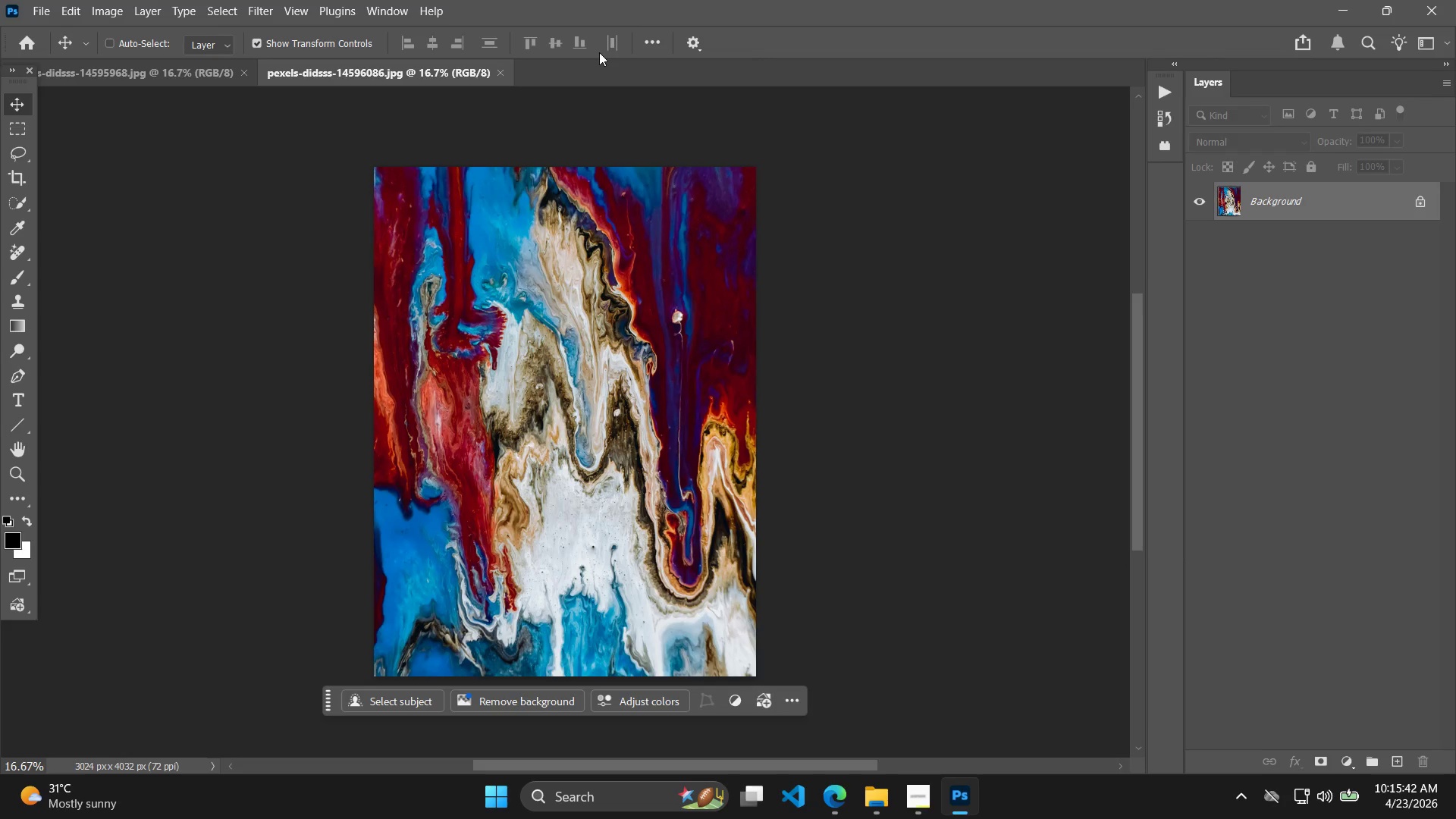 
key(Alt+AltLeft)
 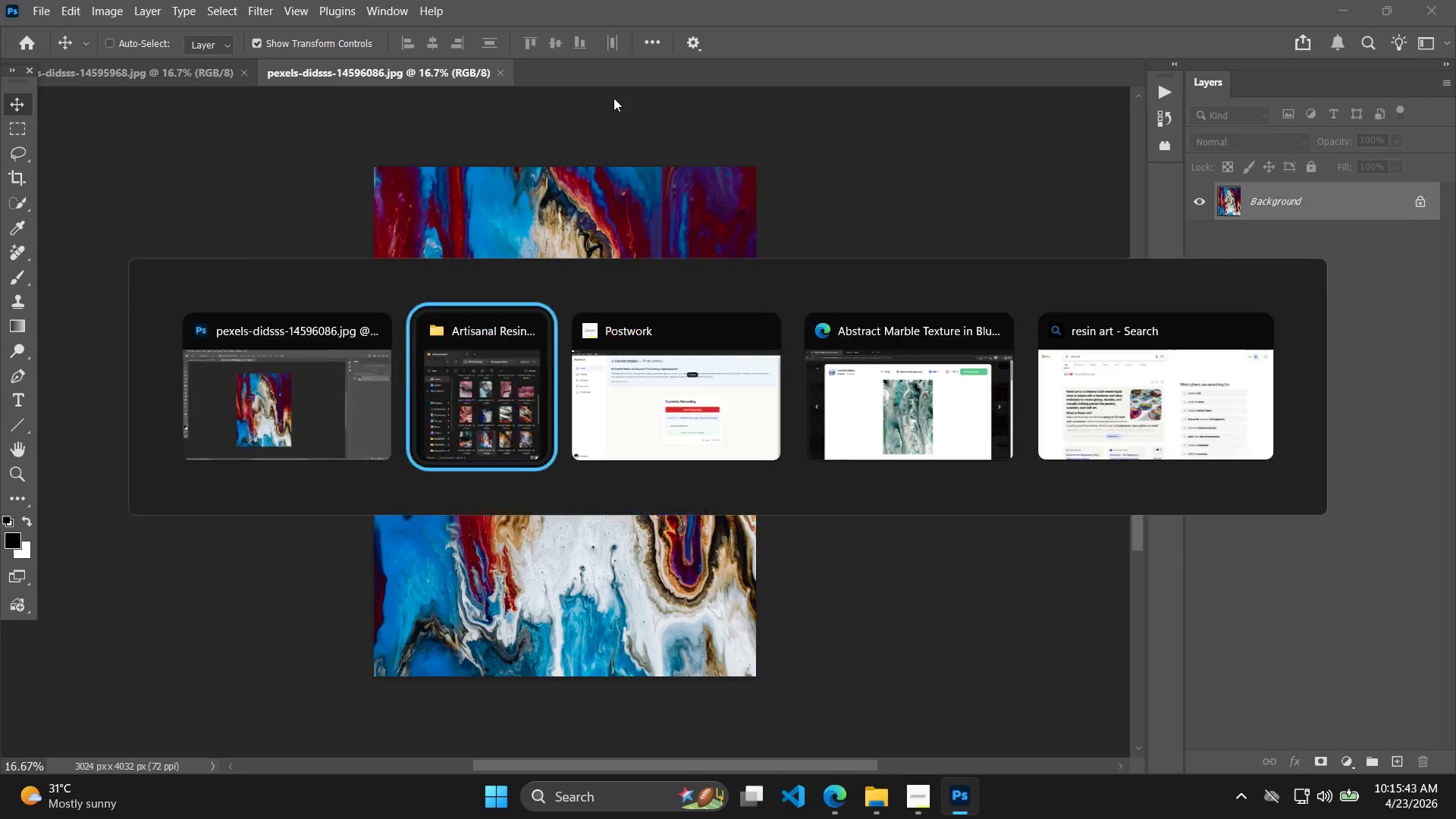 
key(Alt+Tab)
 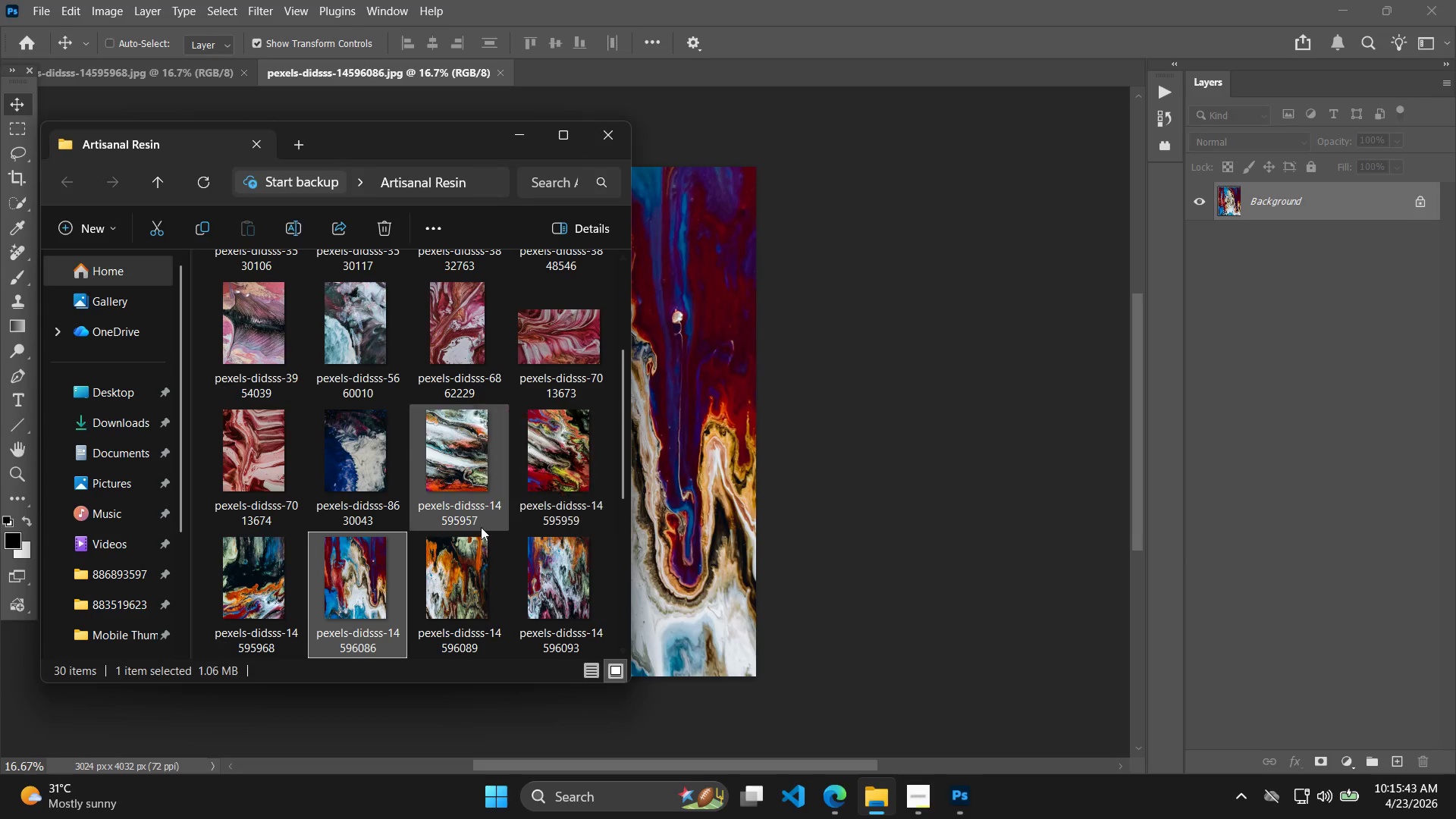 
left_click([482, 529])
 